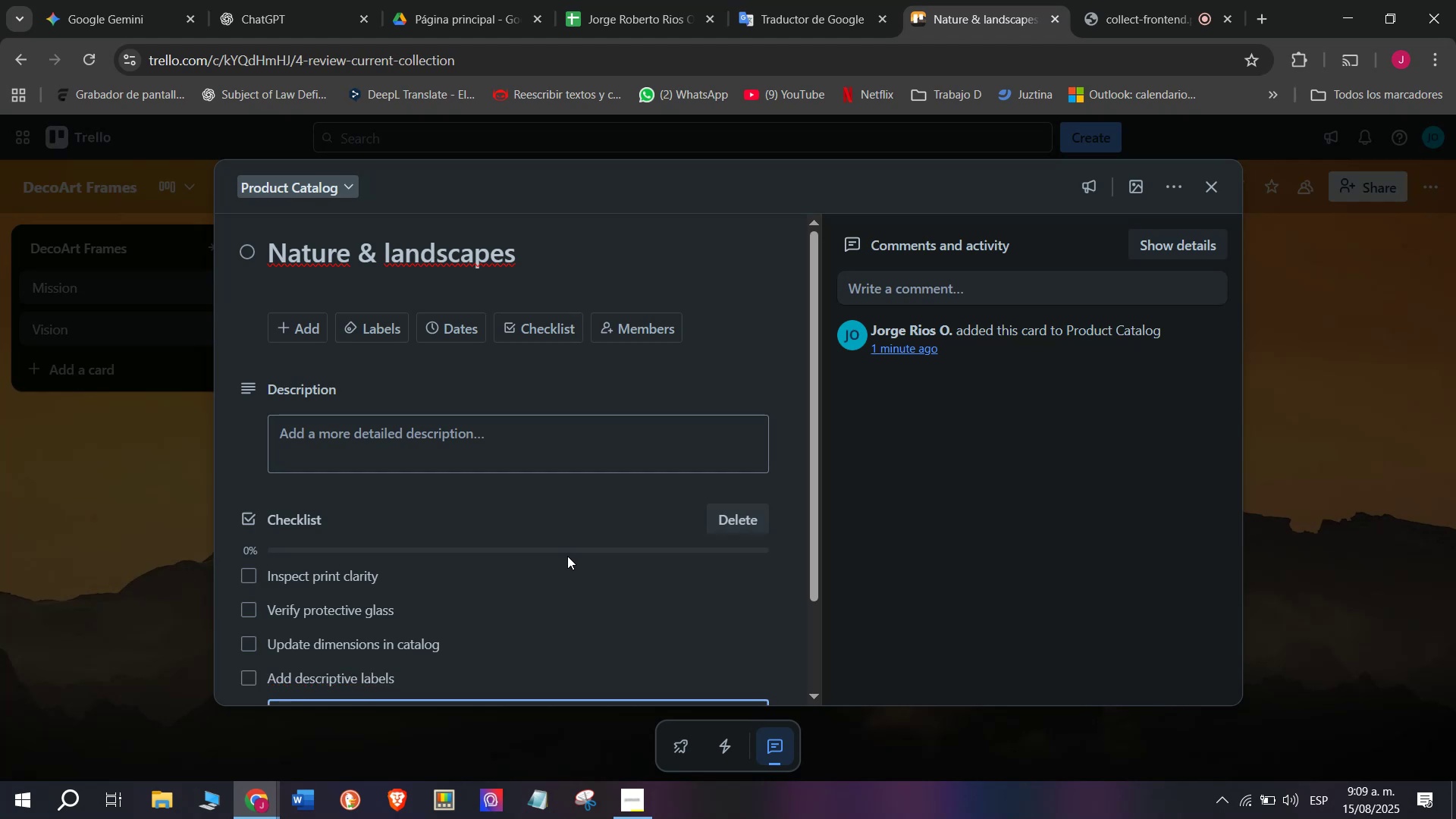 
type(Prepare showroom samples)
 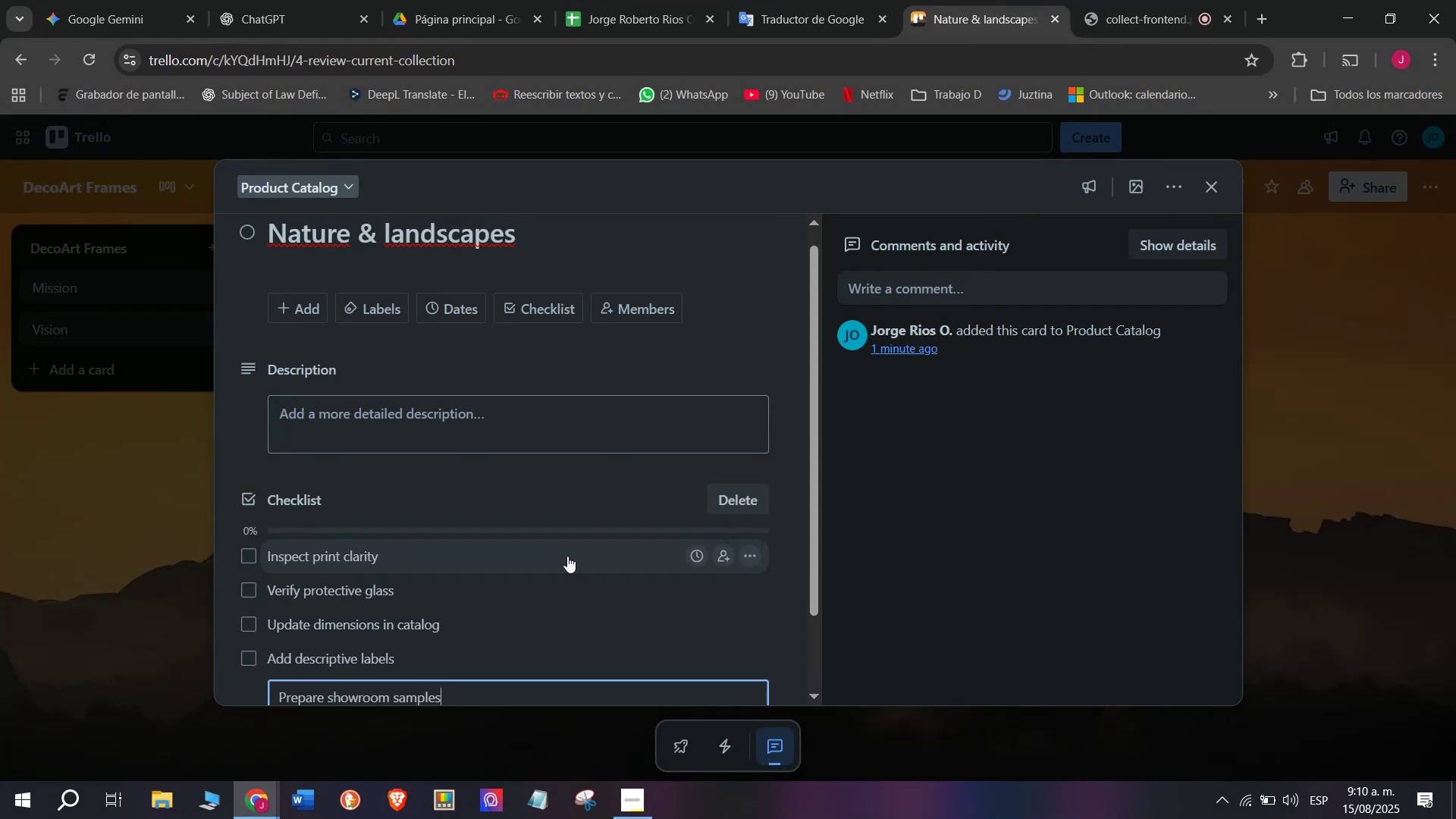 
key(Enter)
 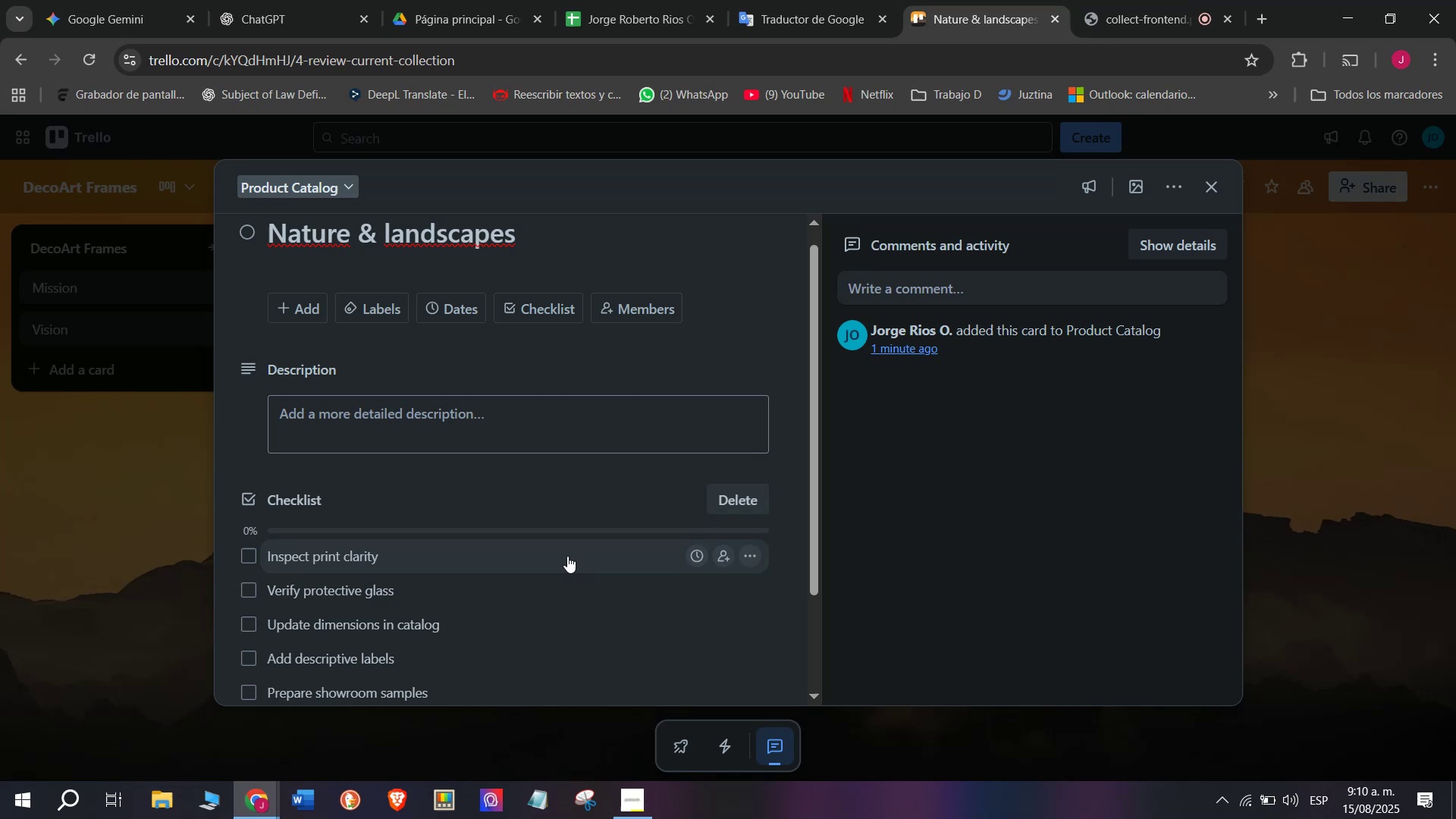 
type(Upload hig)
 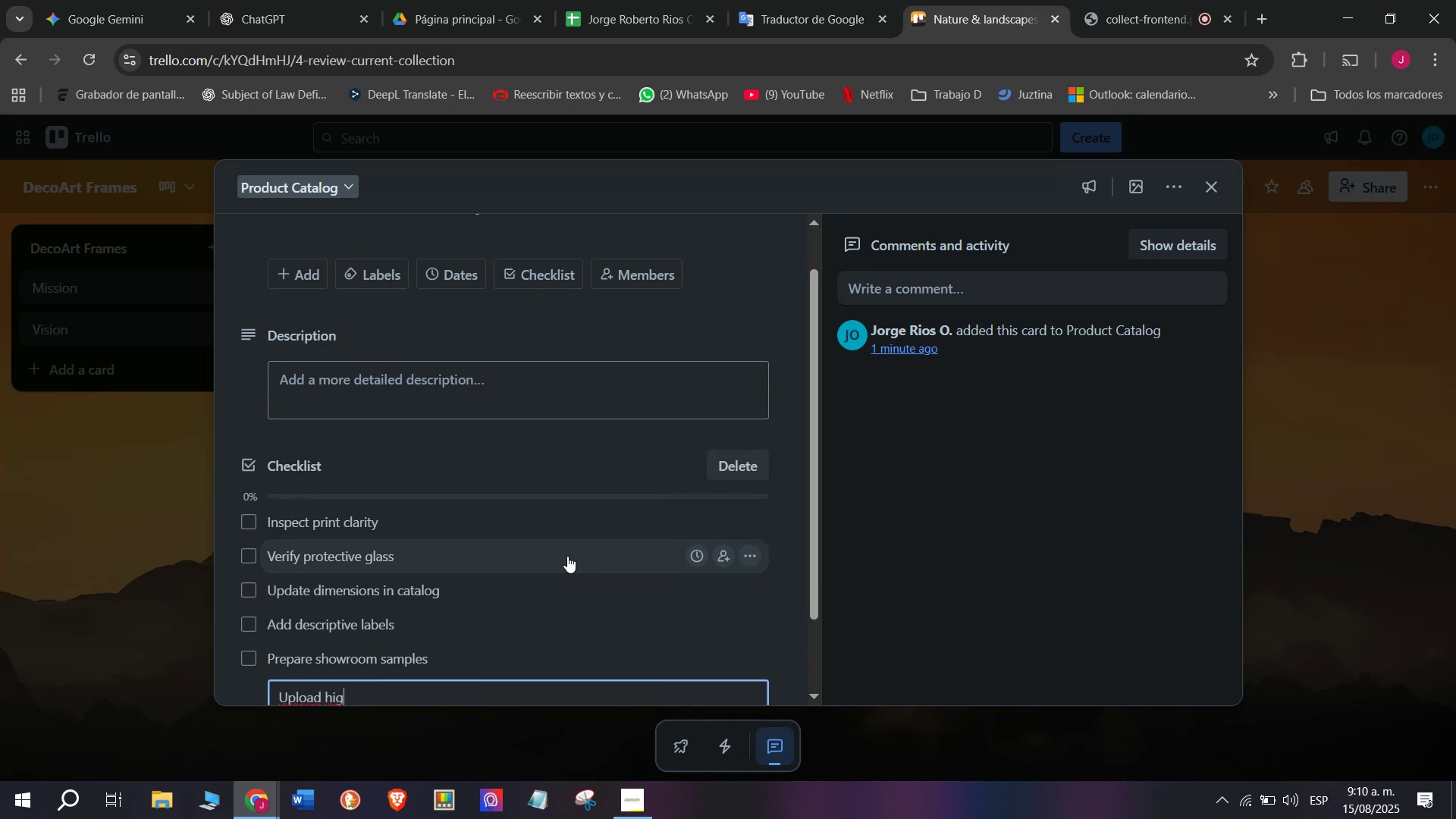 
type(h-resolution)
 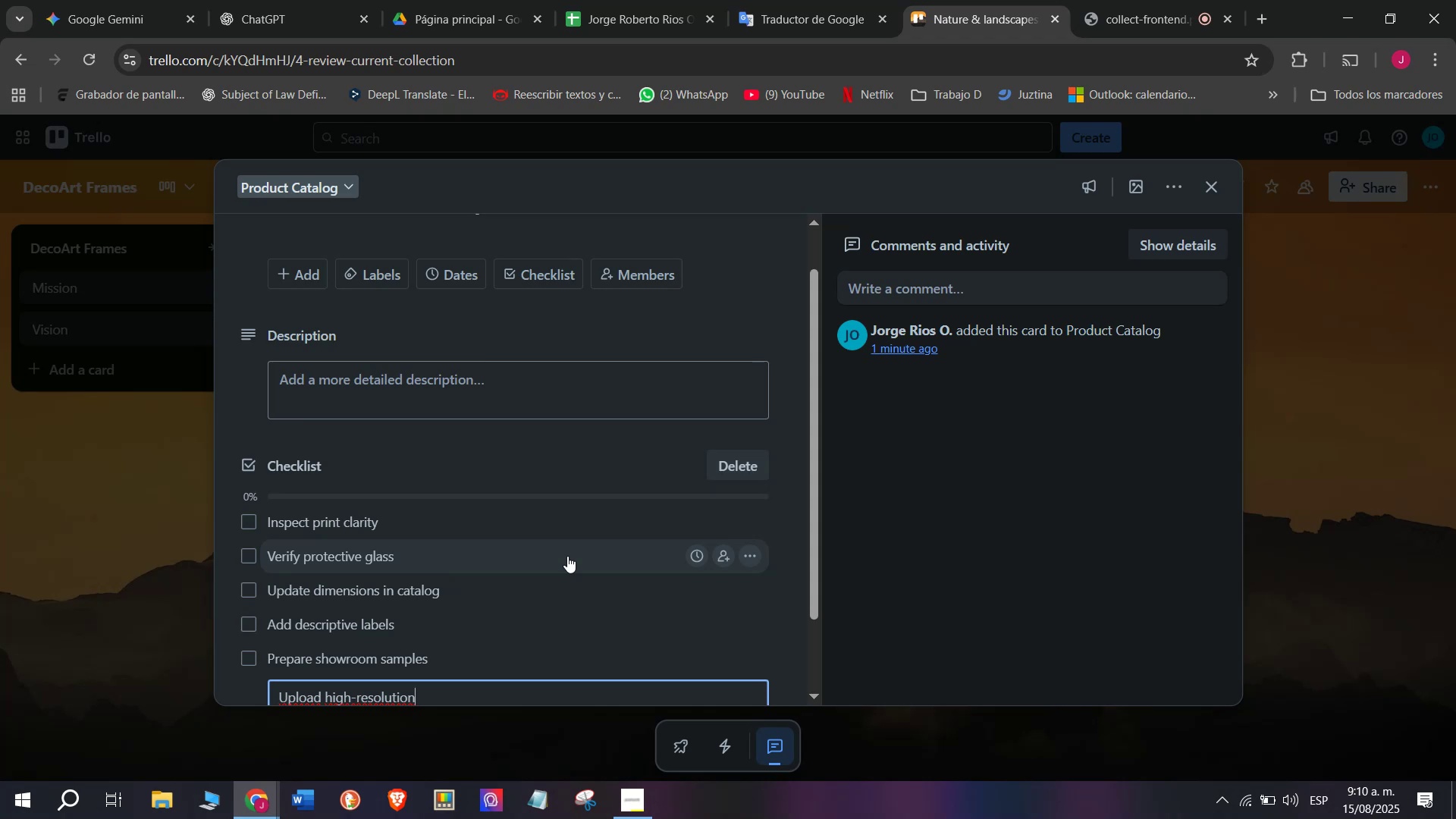 
wait(10.76)
 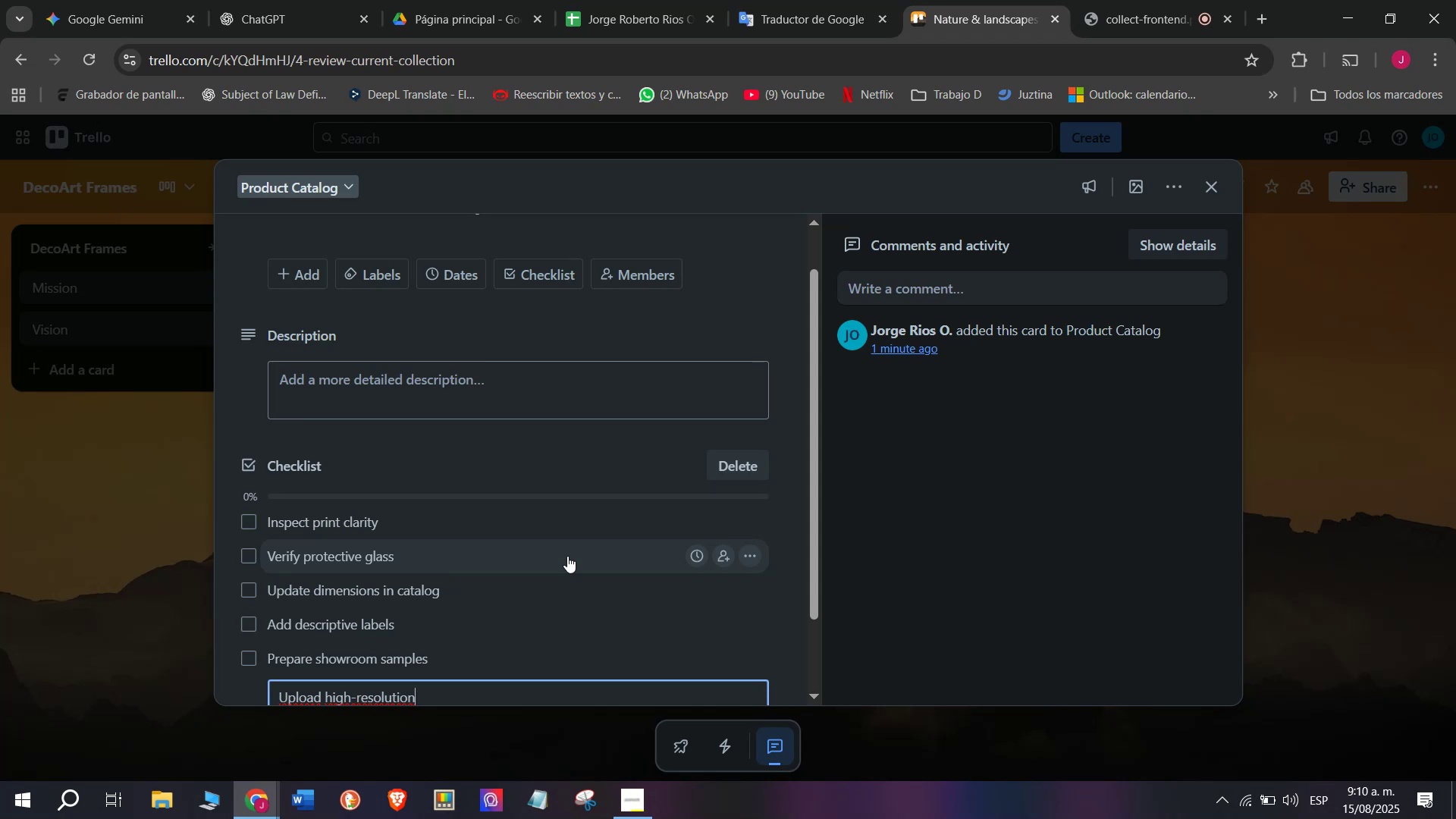 
type( images)
 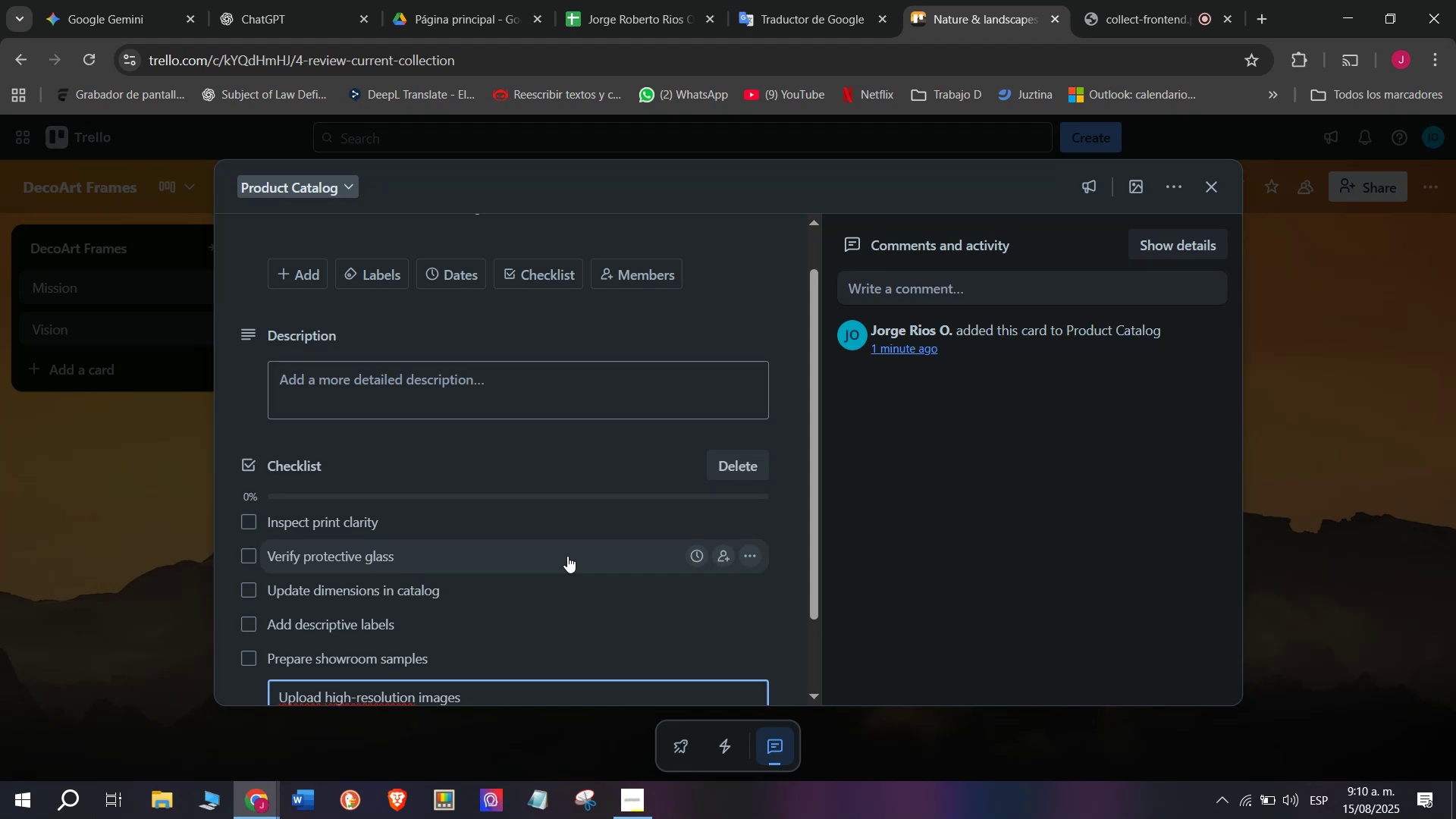 
key(Enter)
 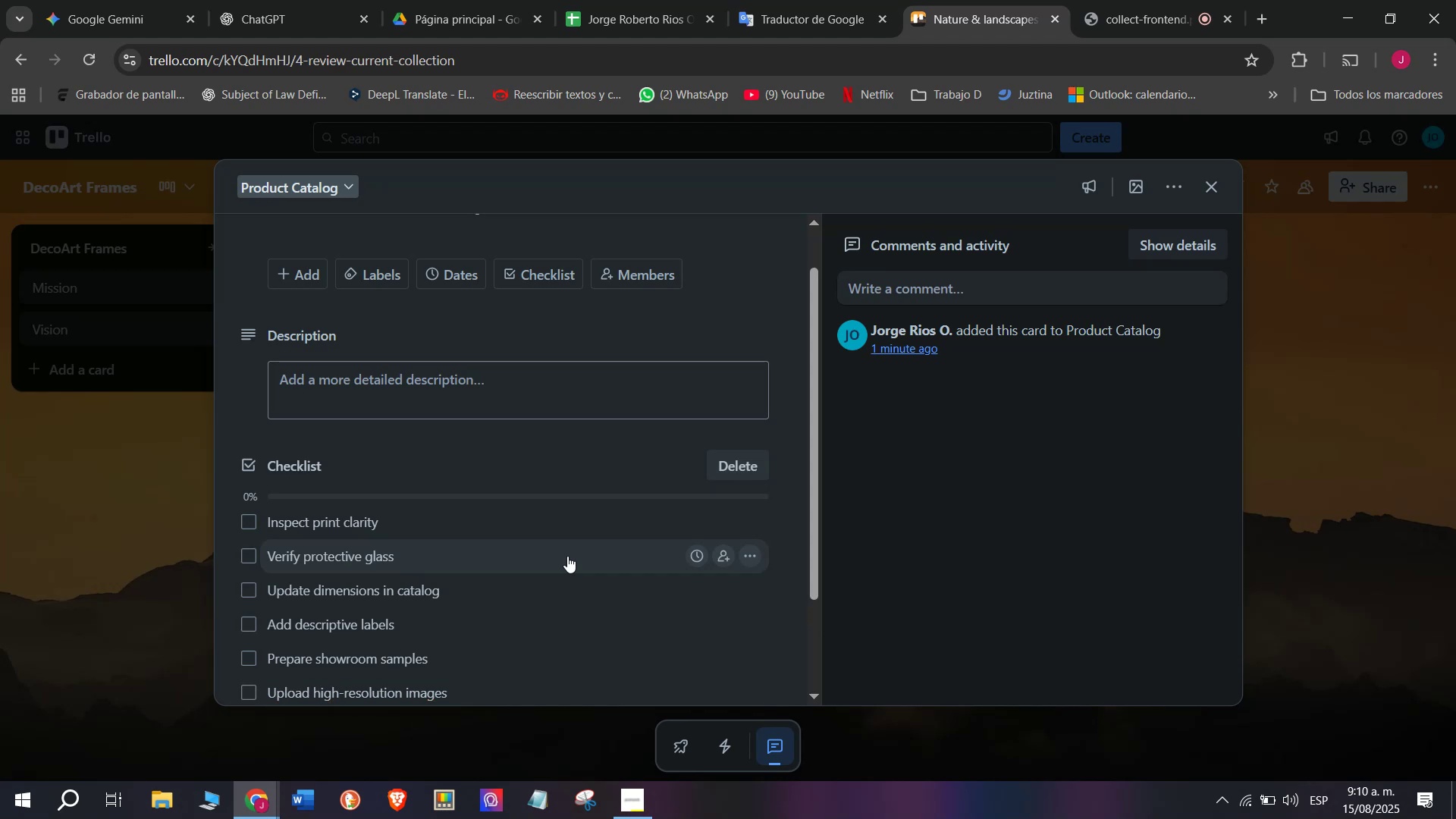 
wait(12.93)
 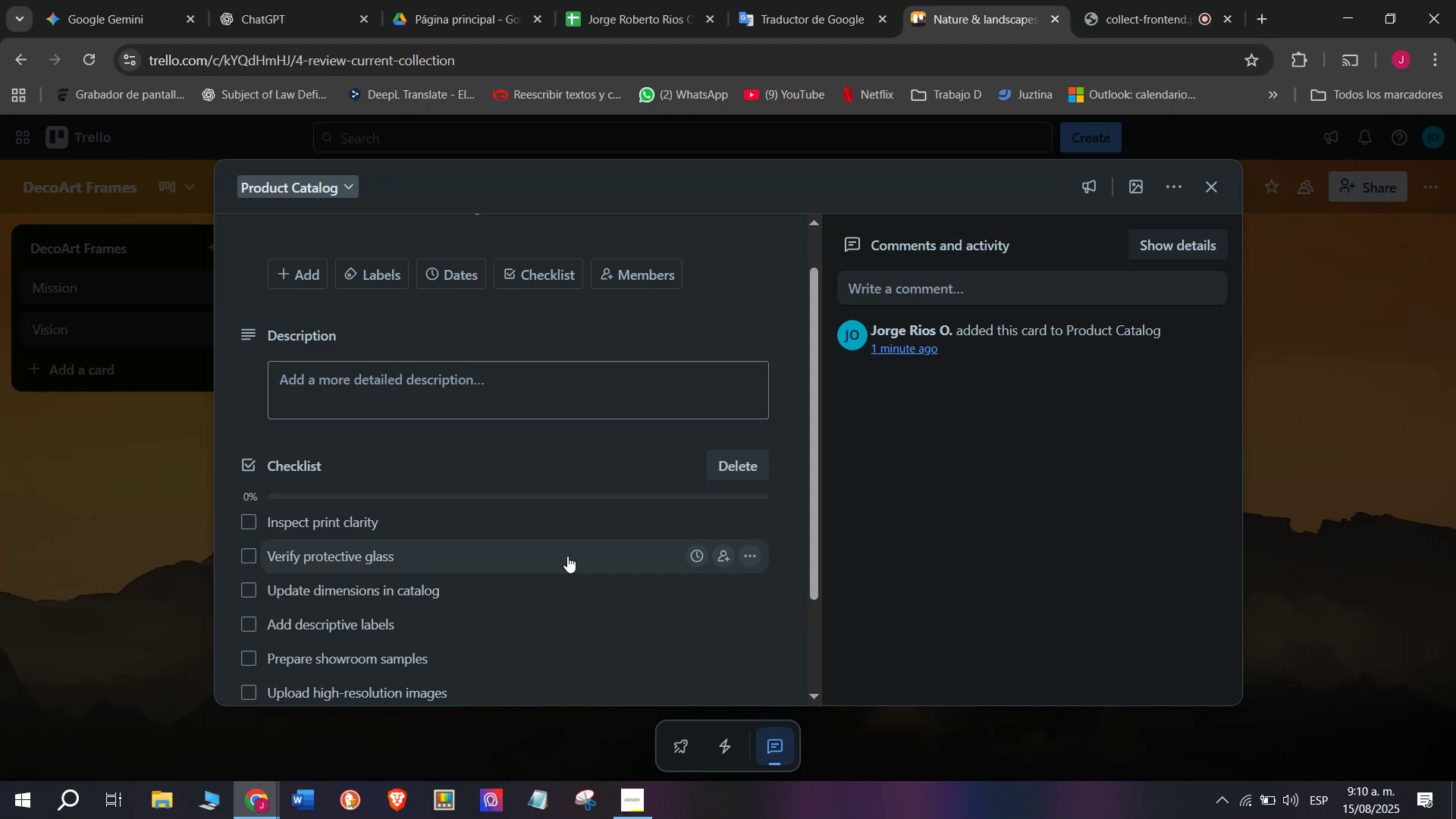 
left_click([375, 271])
 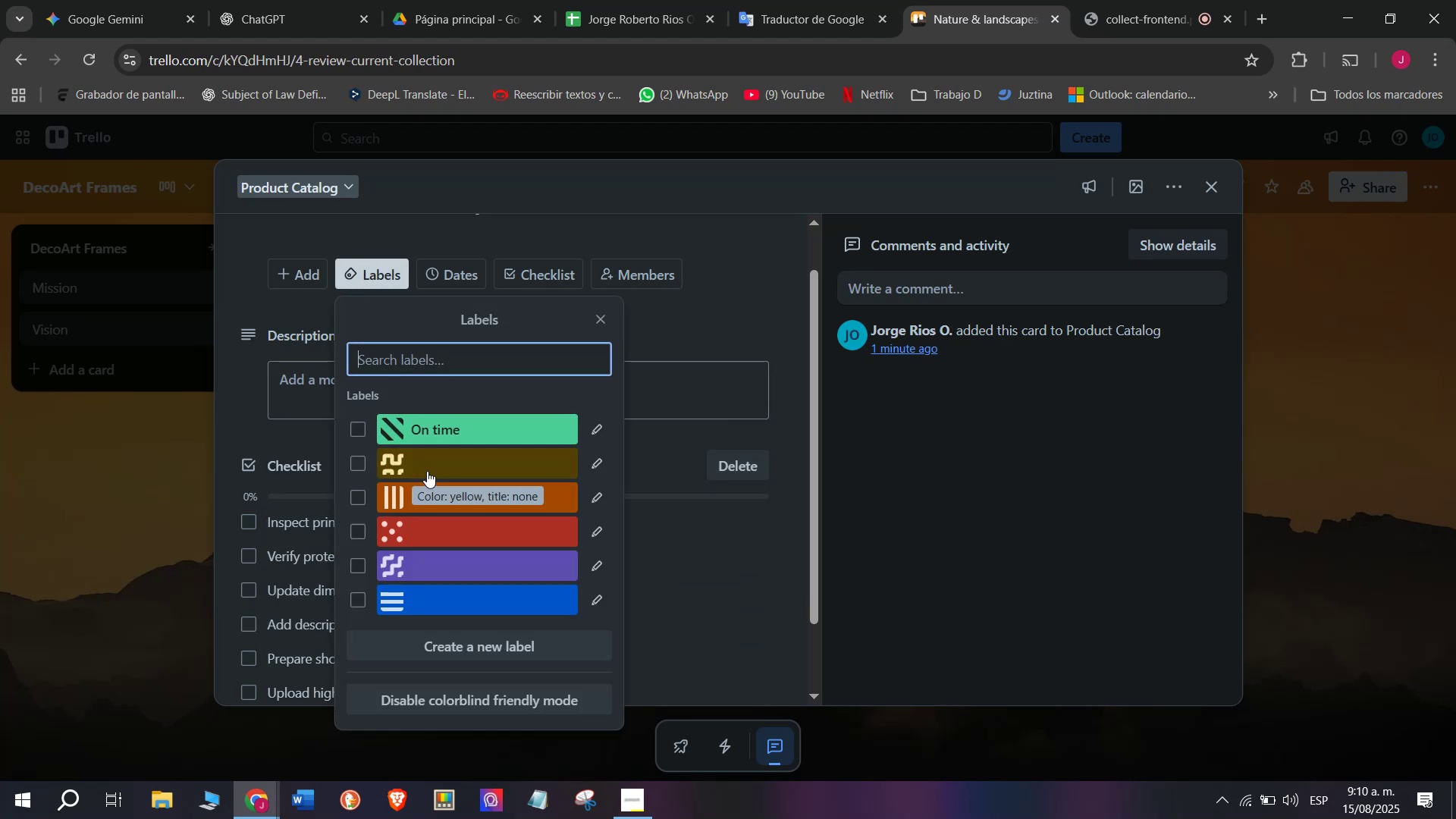 
left_click([431, 459])
 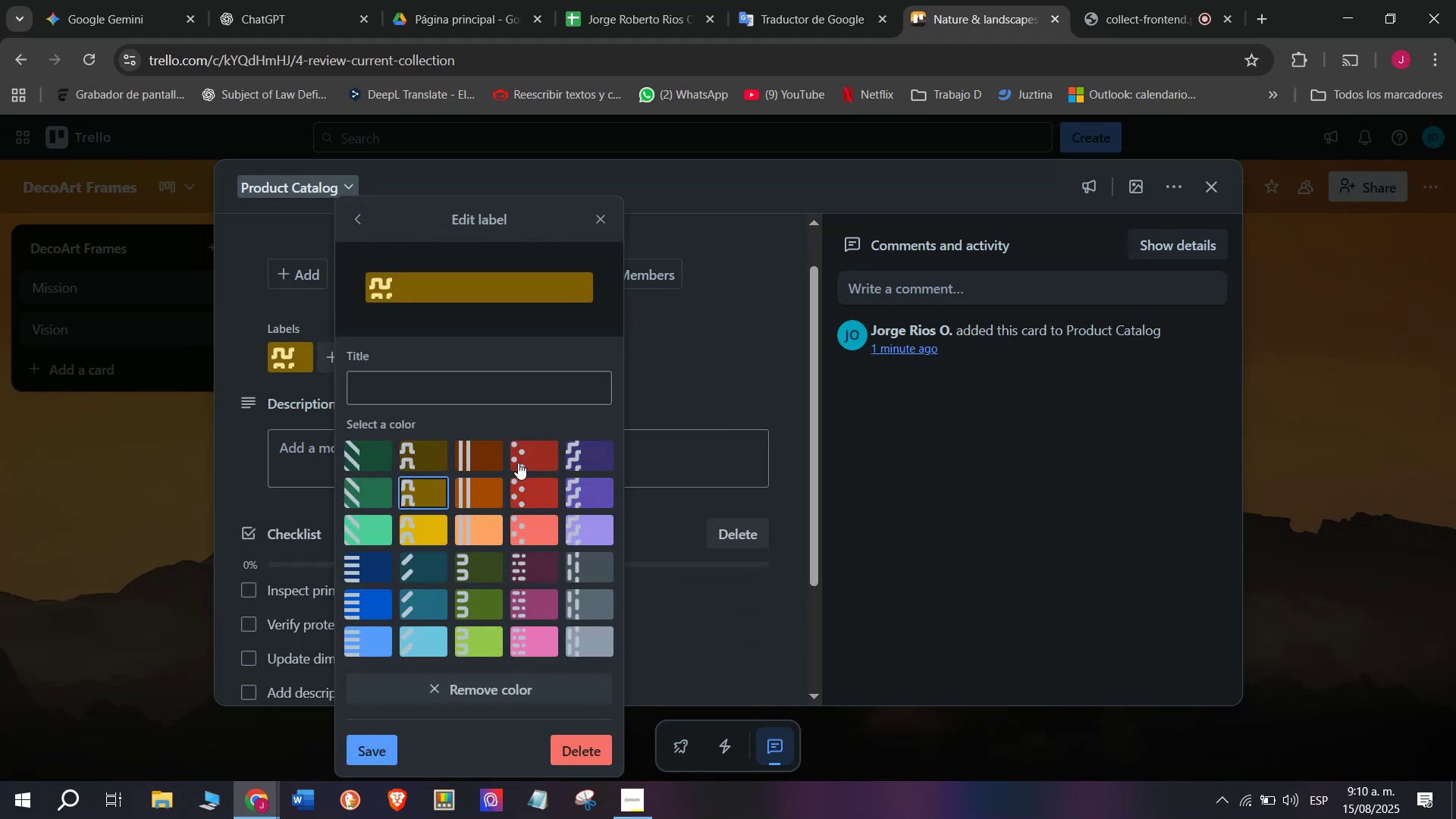 
left_click([425, 530])
 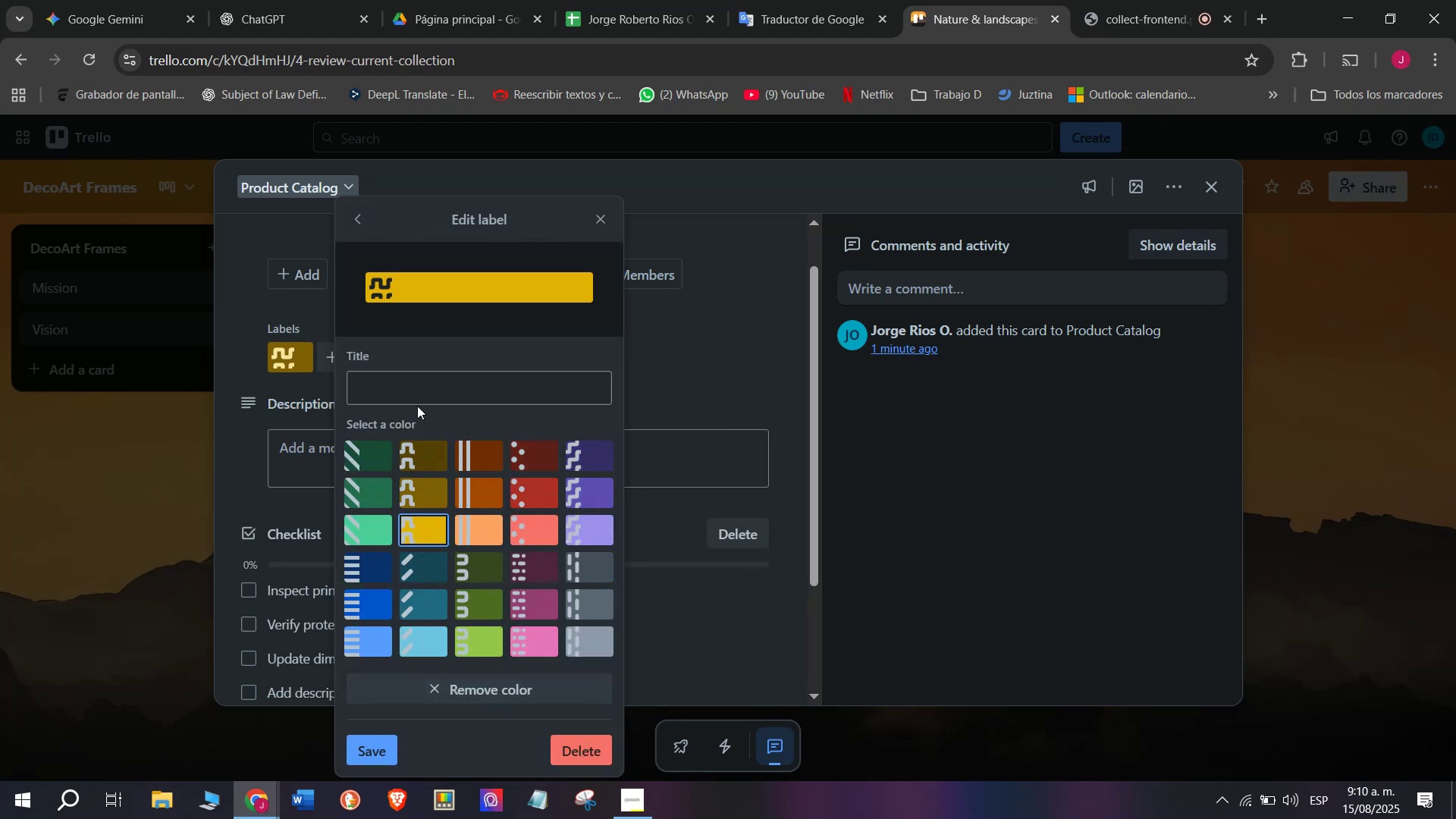 
left_click([413, 383])
 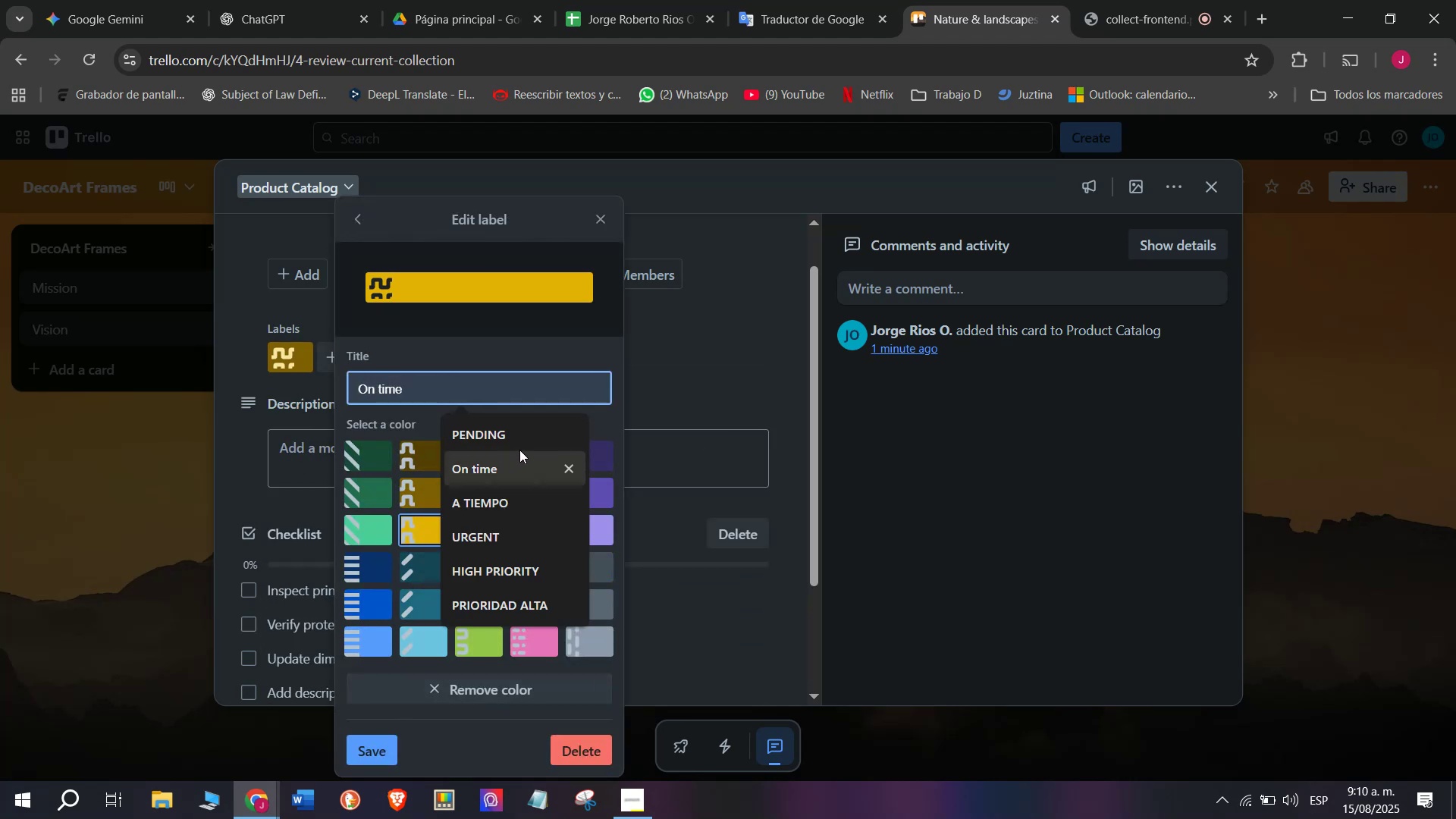 
left_click([519, 435])
 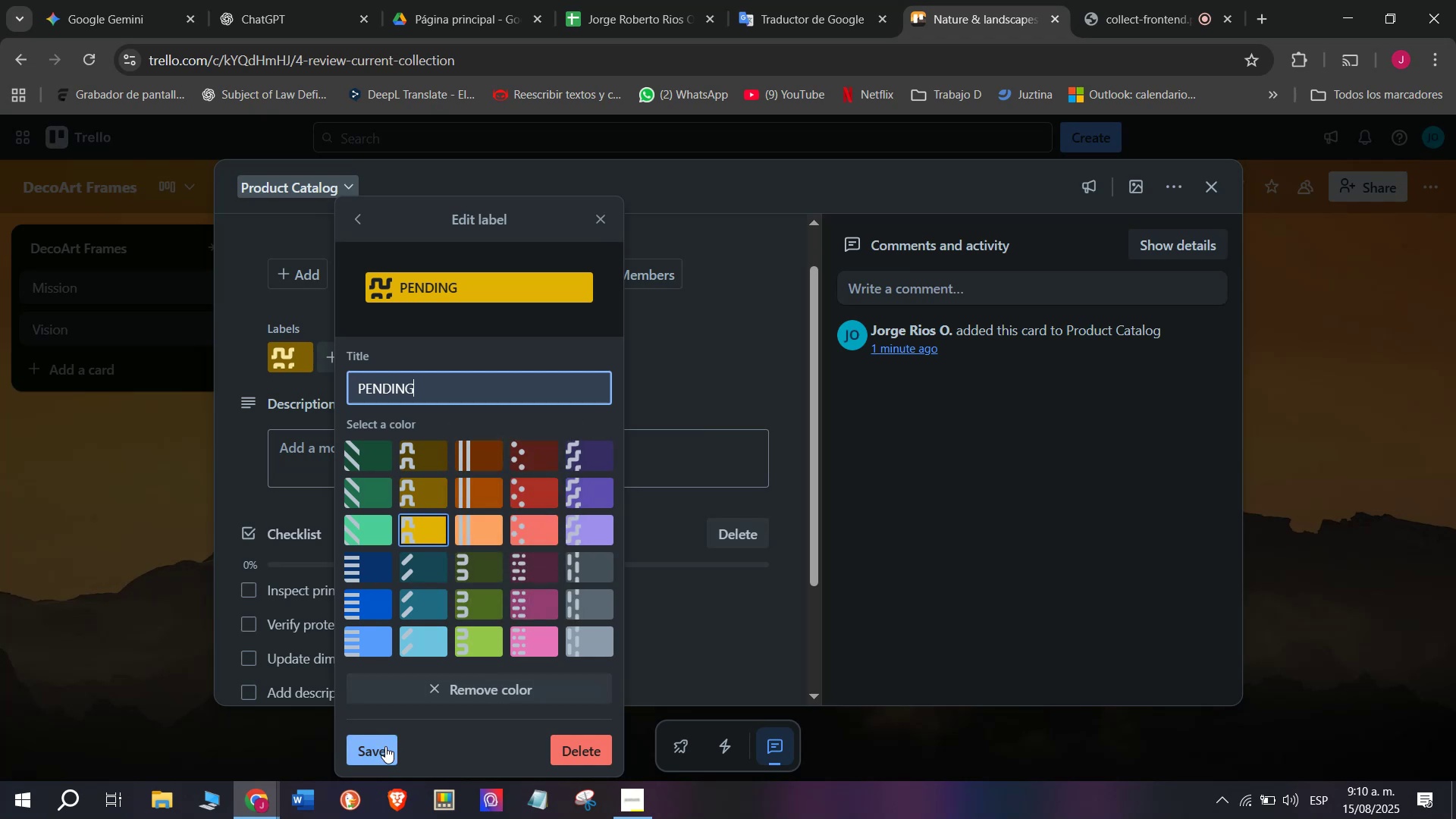 
left_click([384, 747])
 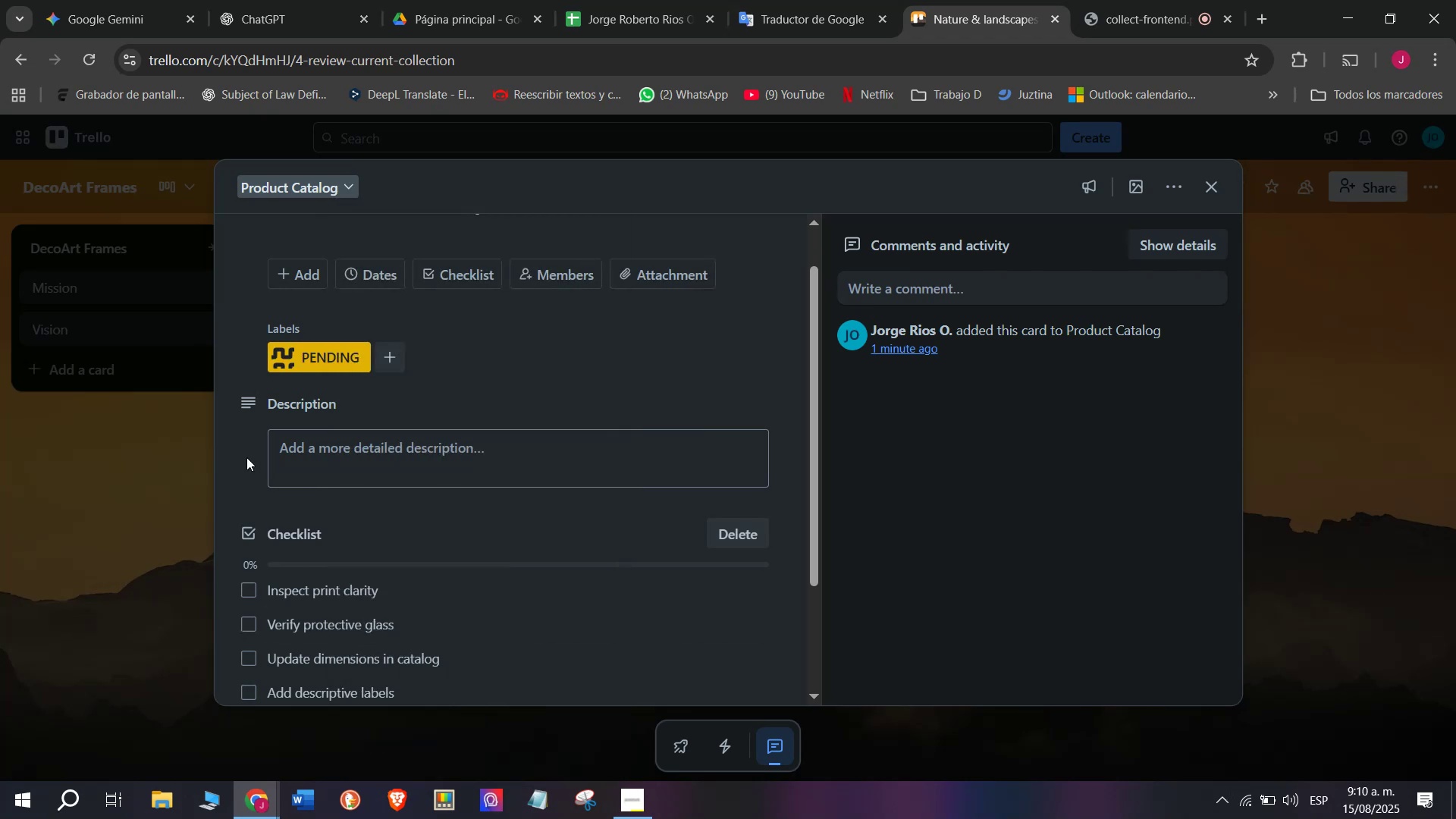 
double_click([212, 498])
 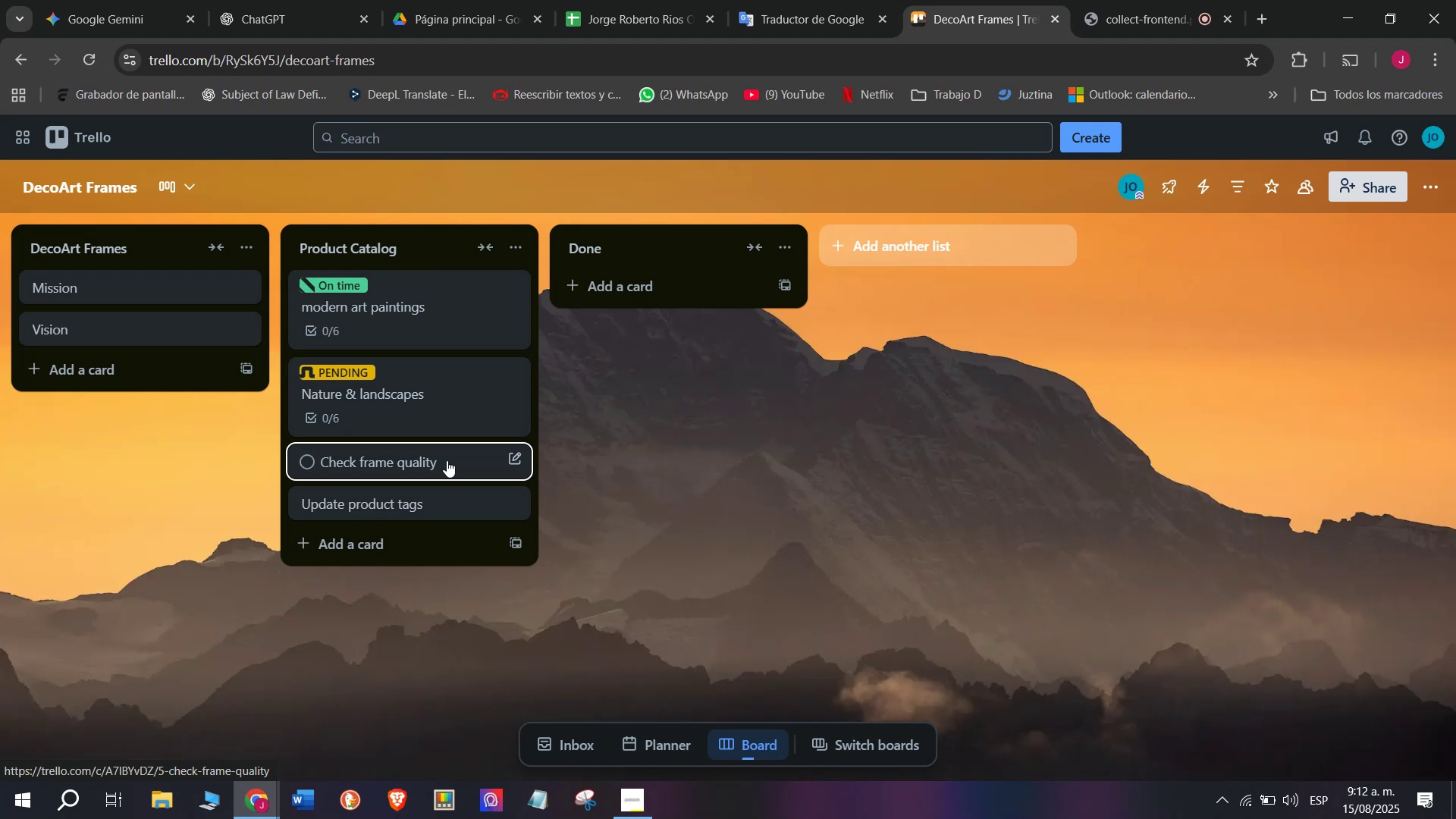 
wait(97.9)
 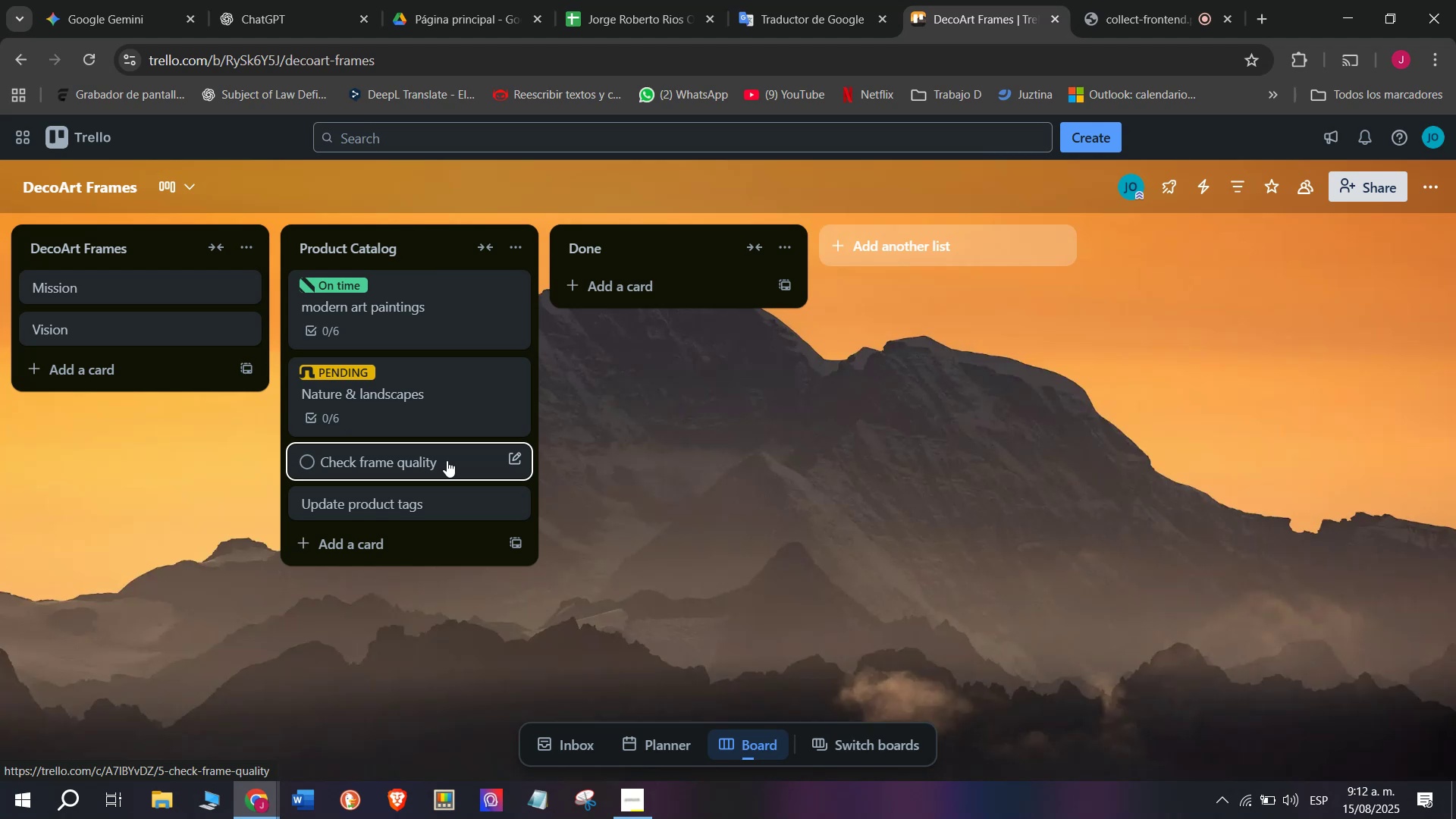 
left_click([447, 460])
 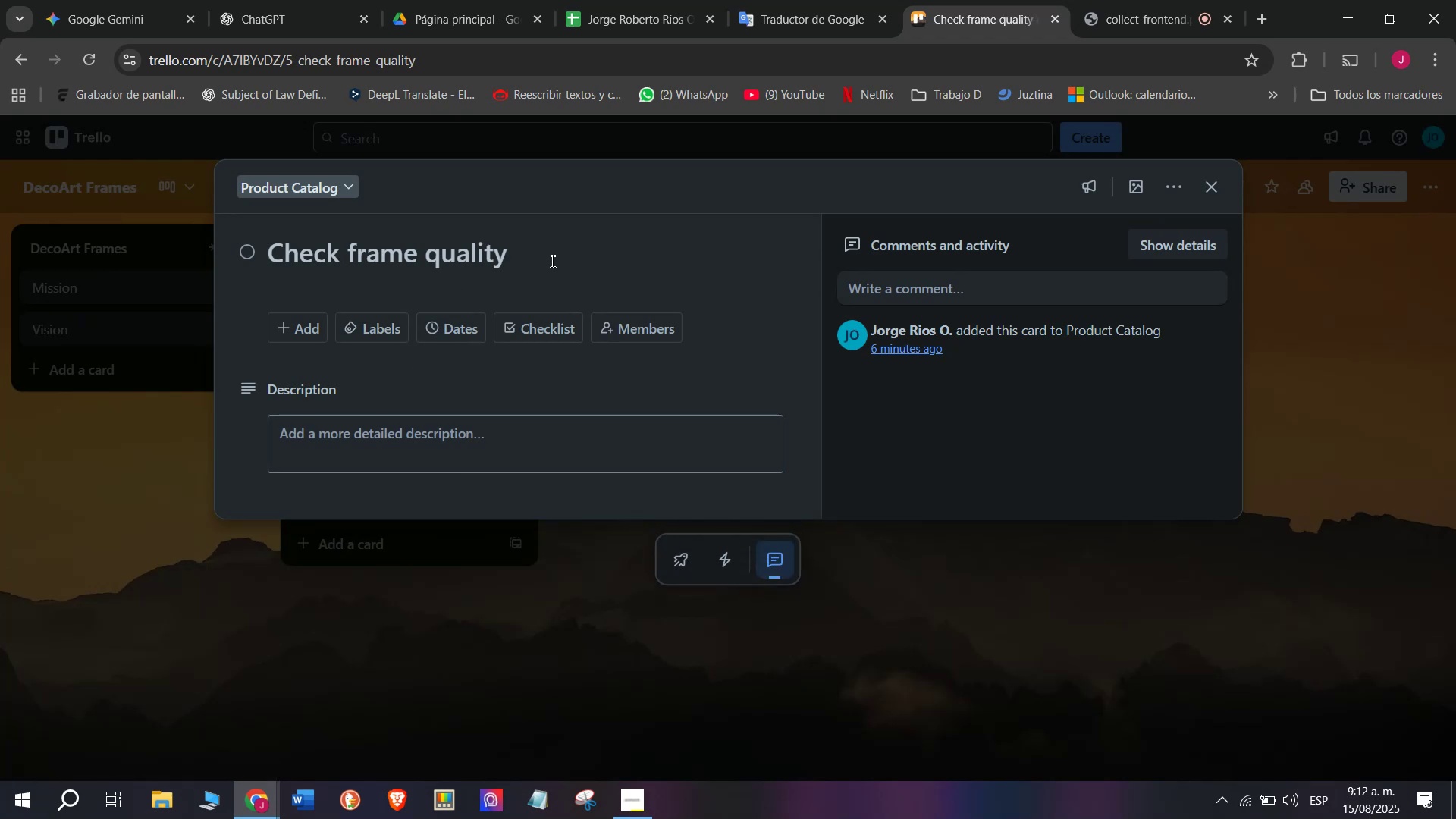 
wait(6.18)
 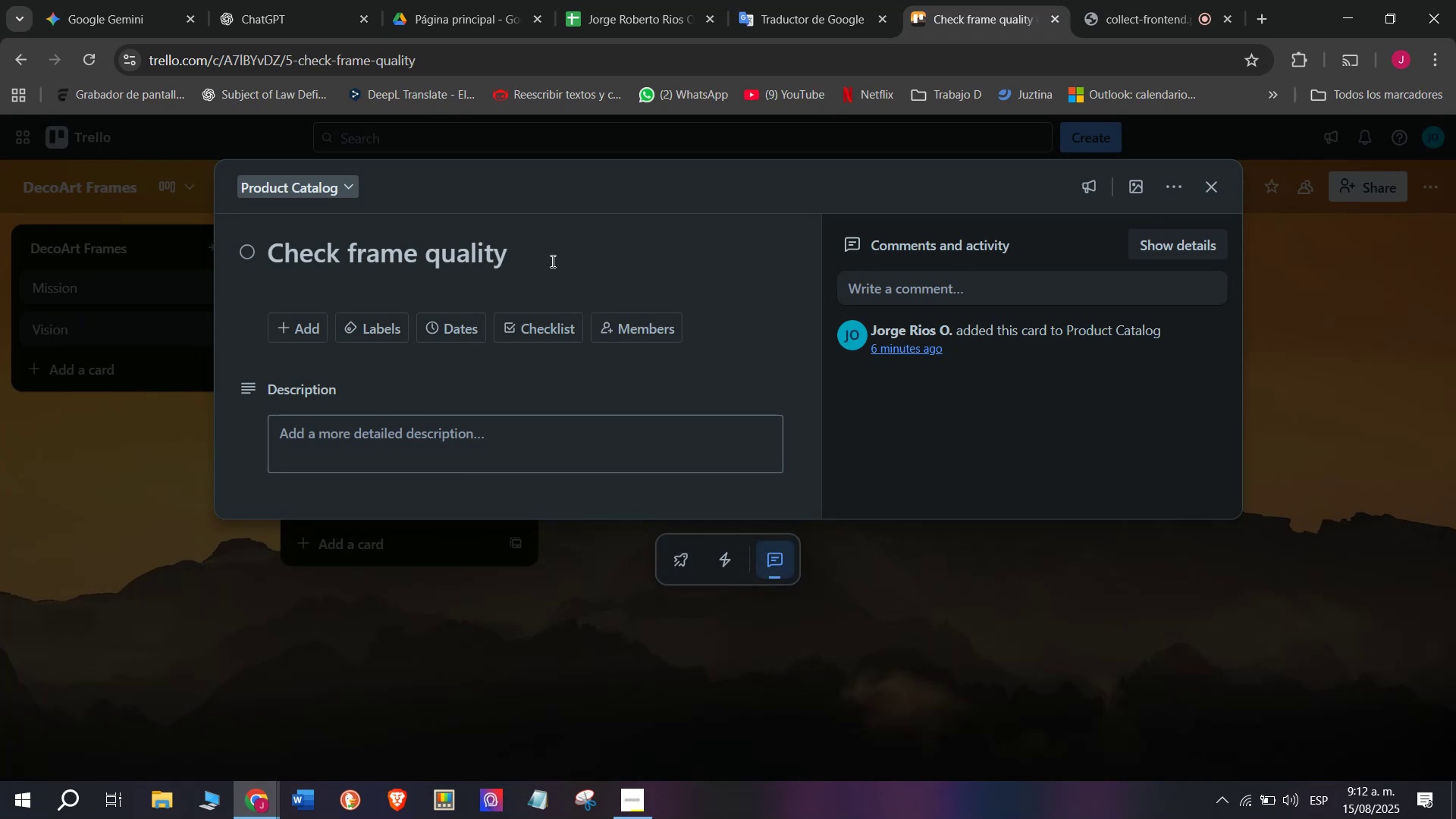 
left_click([475, 271])
 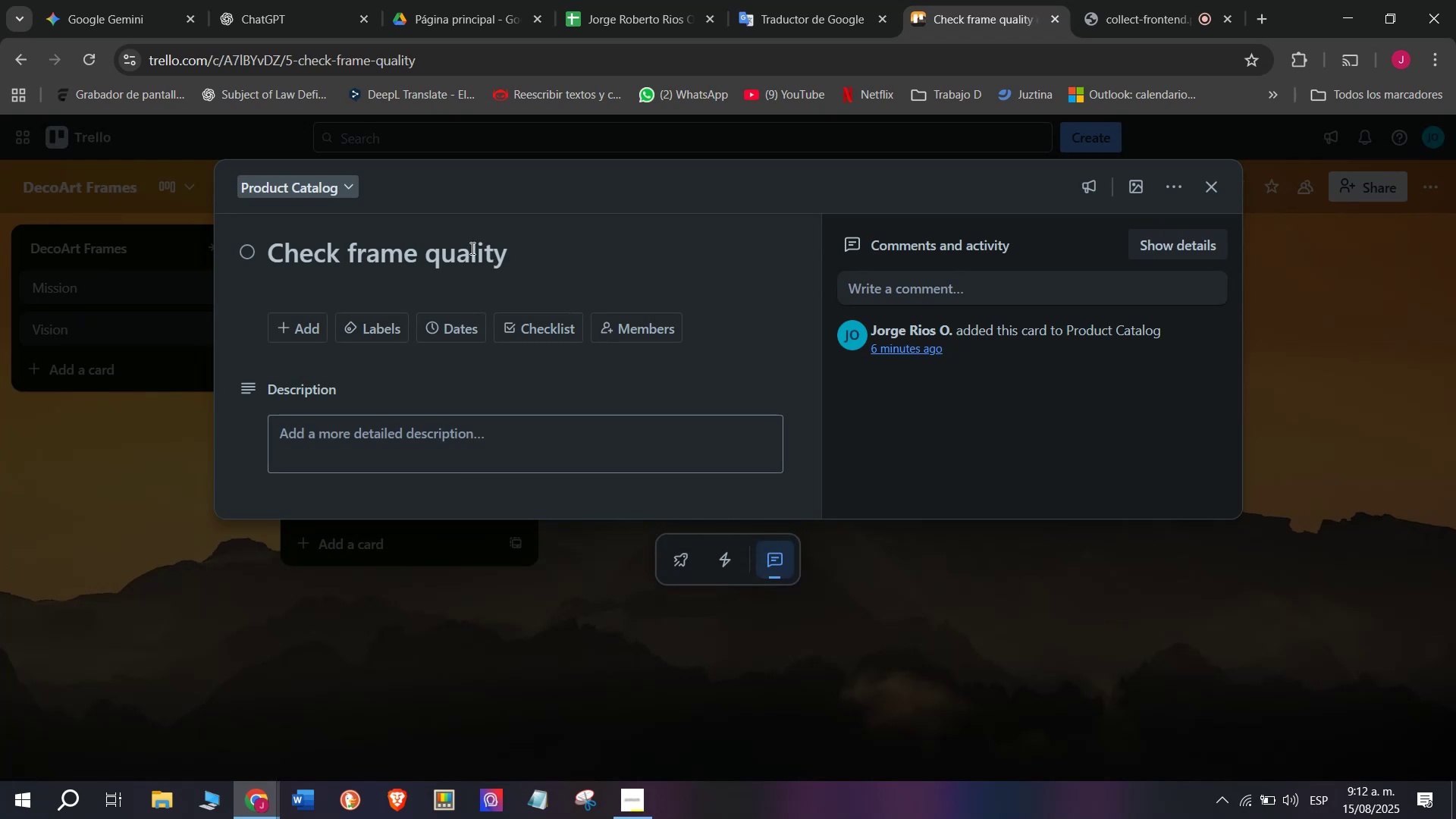 
left_click([471, 246])
 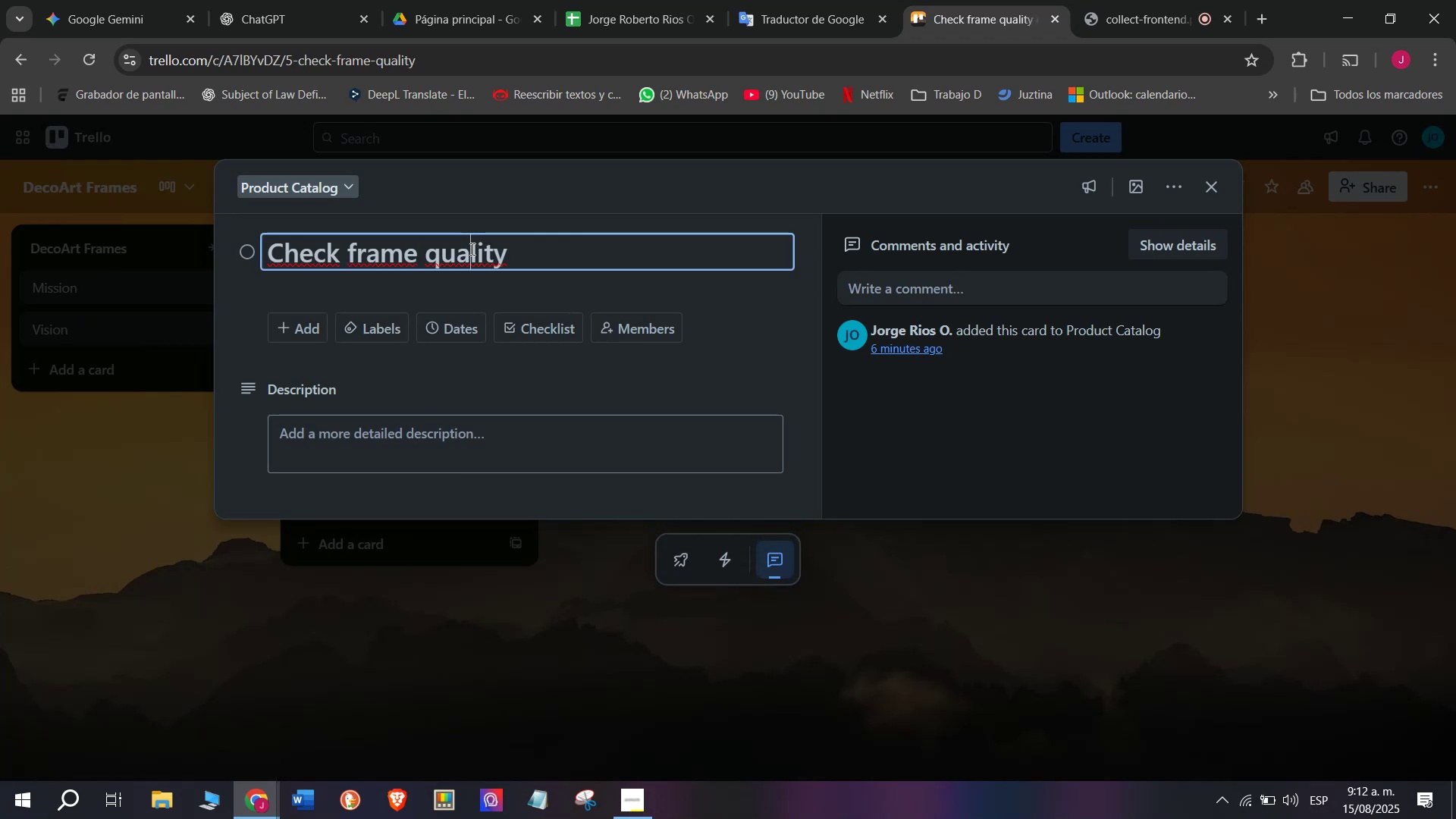 
left_click_drag(start_coordinate=[471, 249], to_coordinate=[484, 251])
 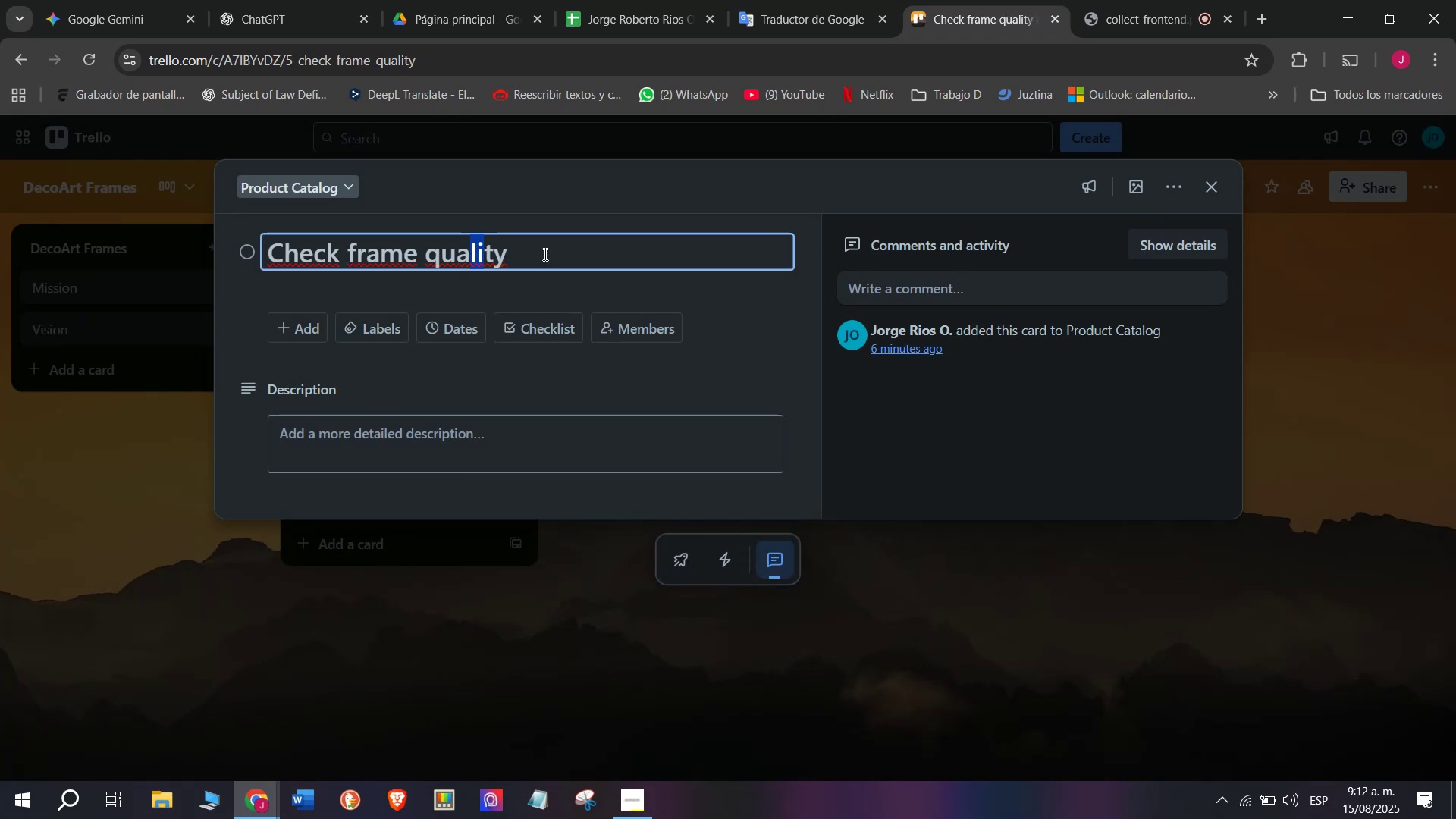 
left_click_drag(start_coordinate=[544, 252], to_coordinate=[102, 277])
 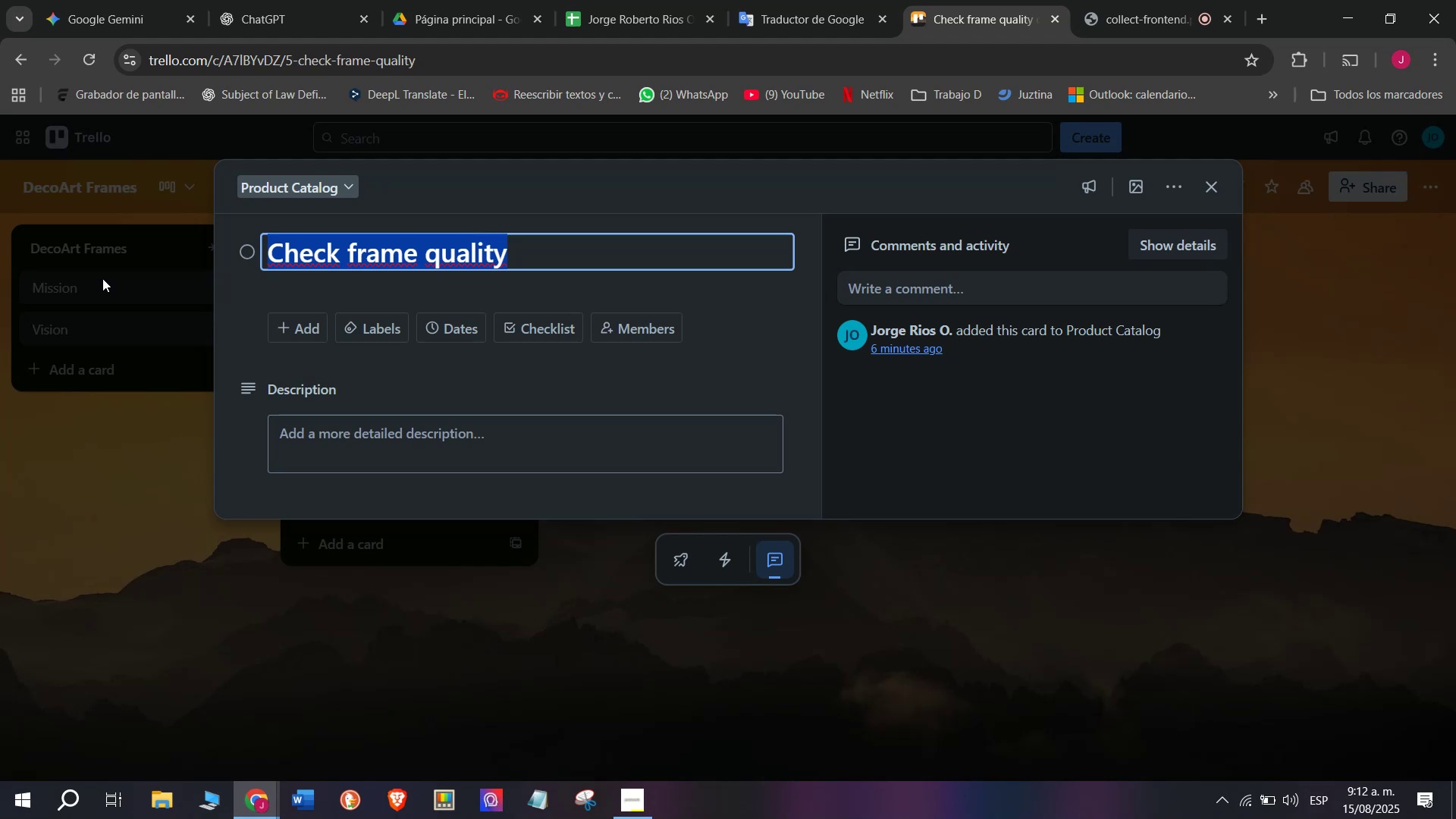 
wait(6.14)
 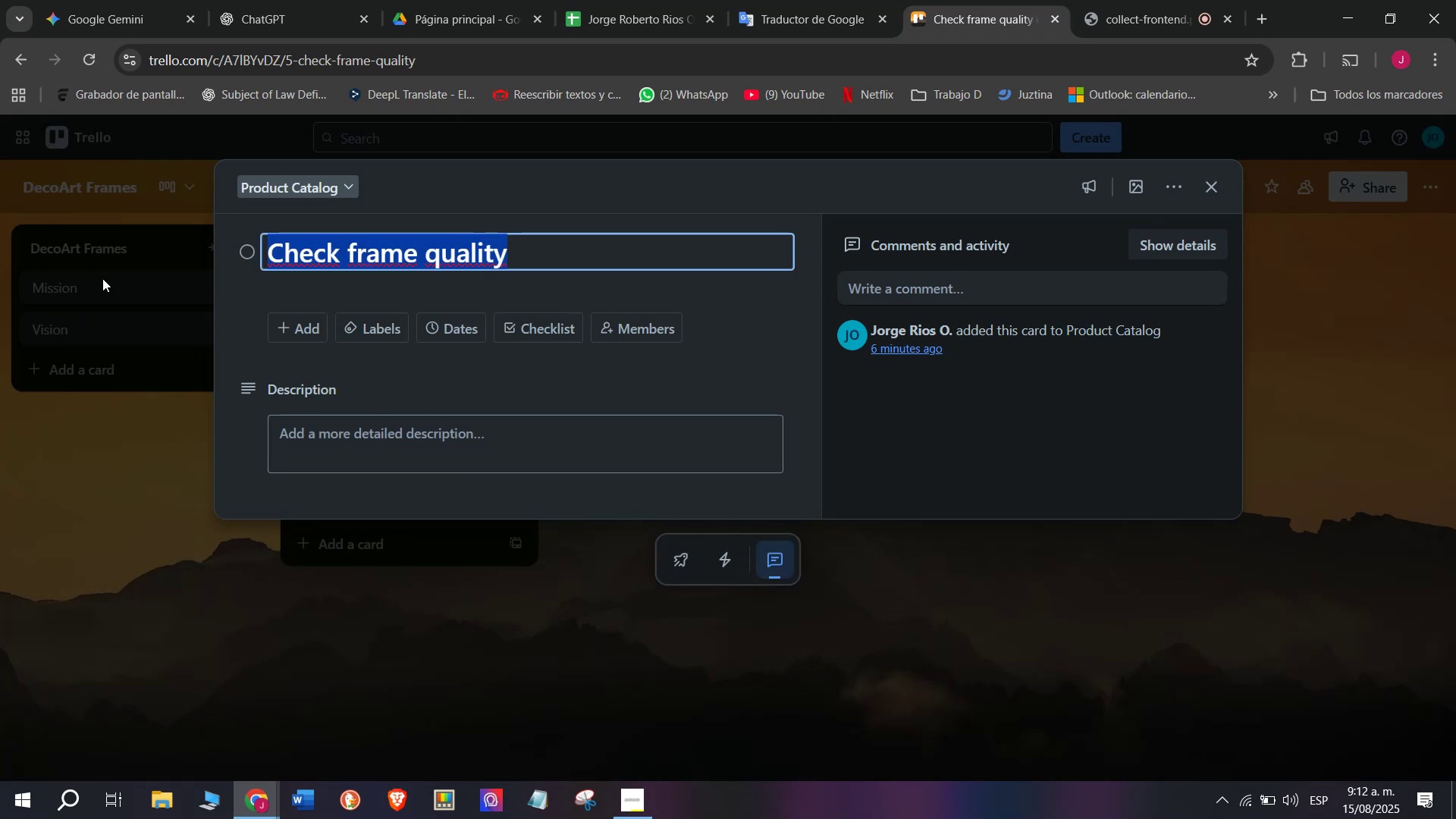 
type(Custome orders)
 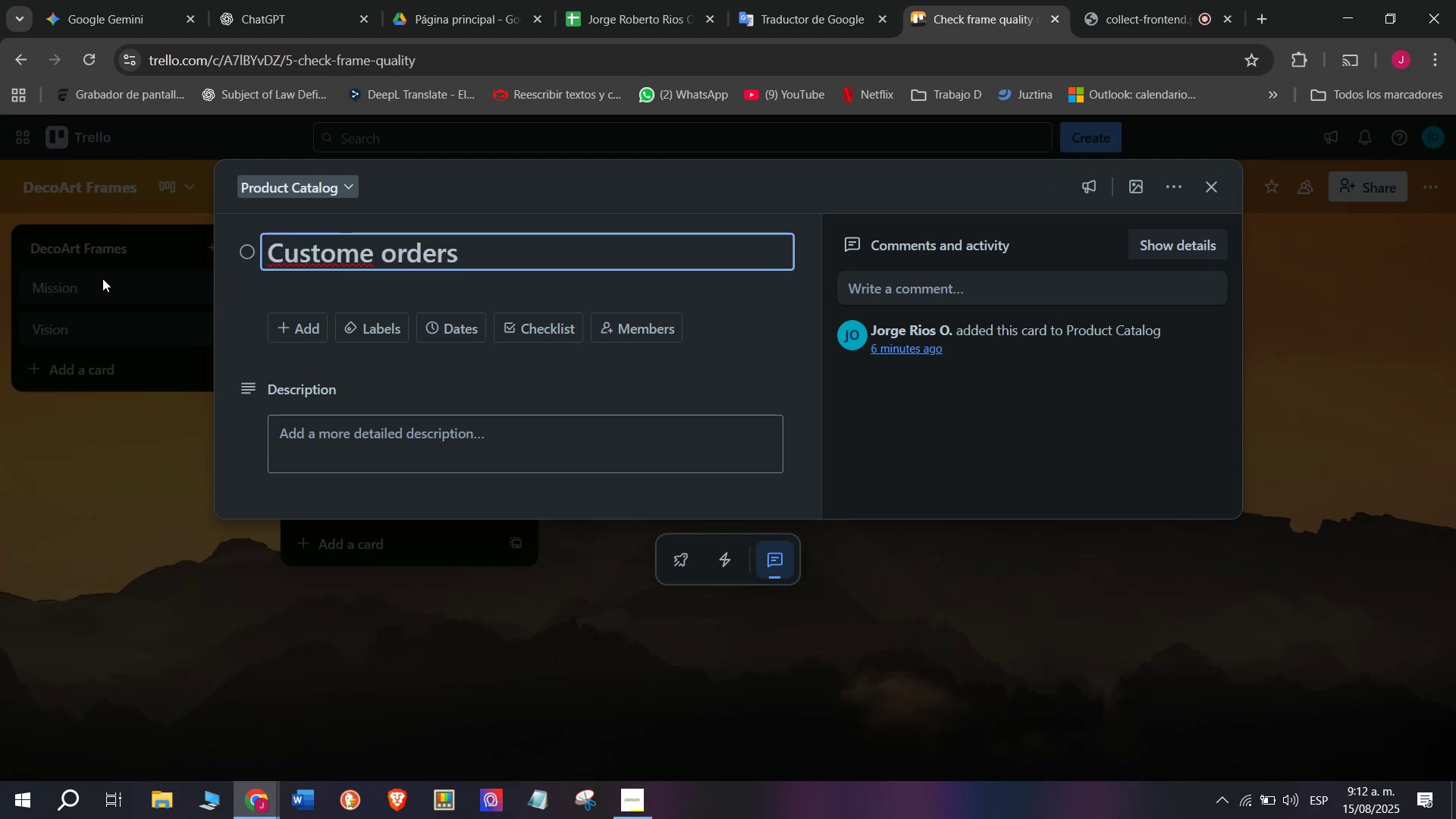 
key(Enter)
 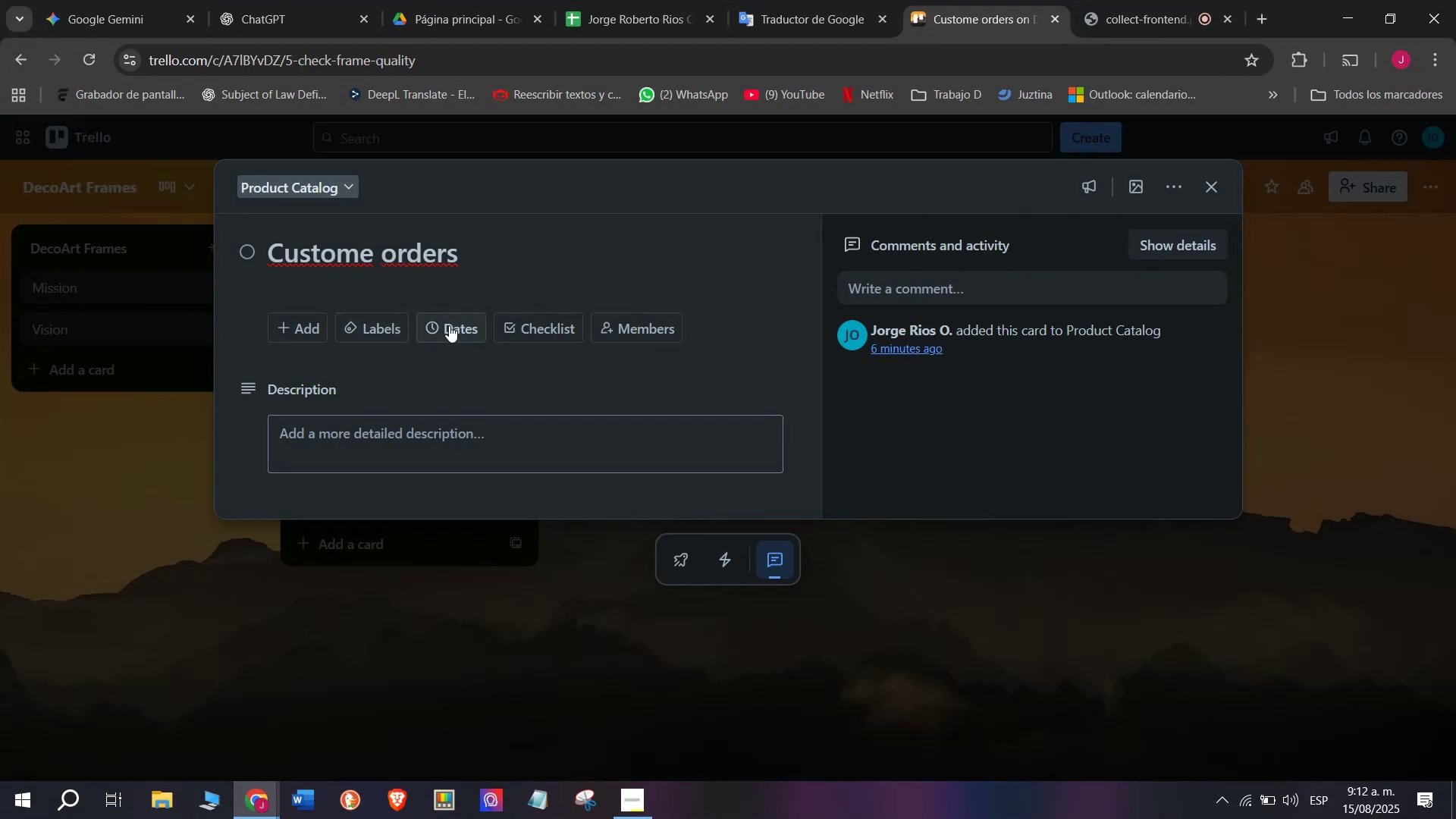 
left_click([526, 322])
 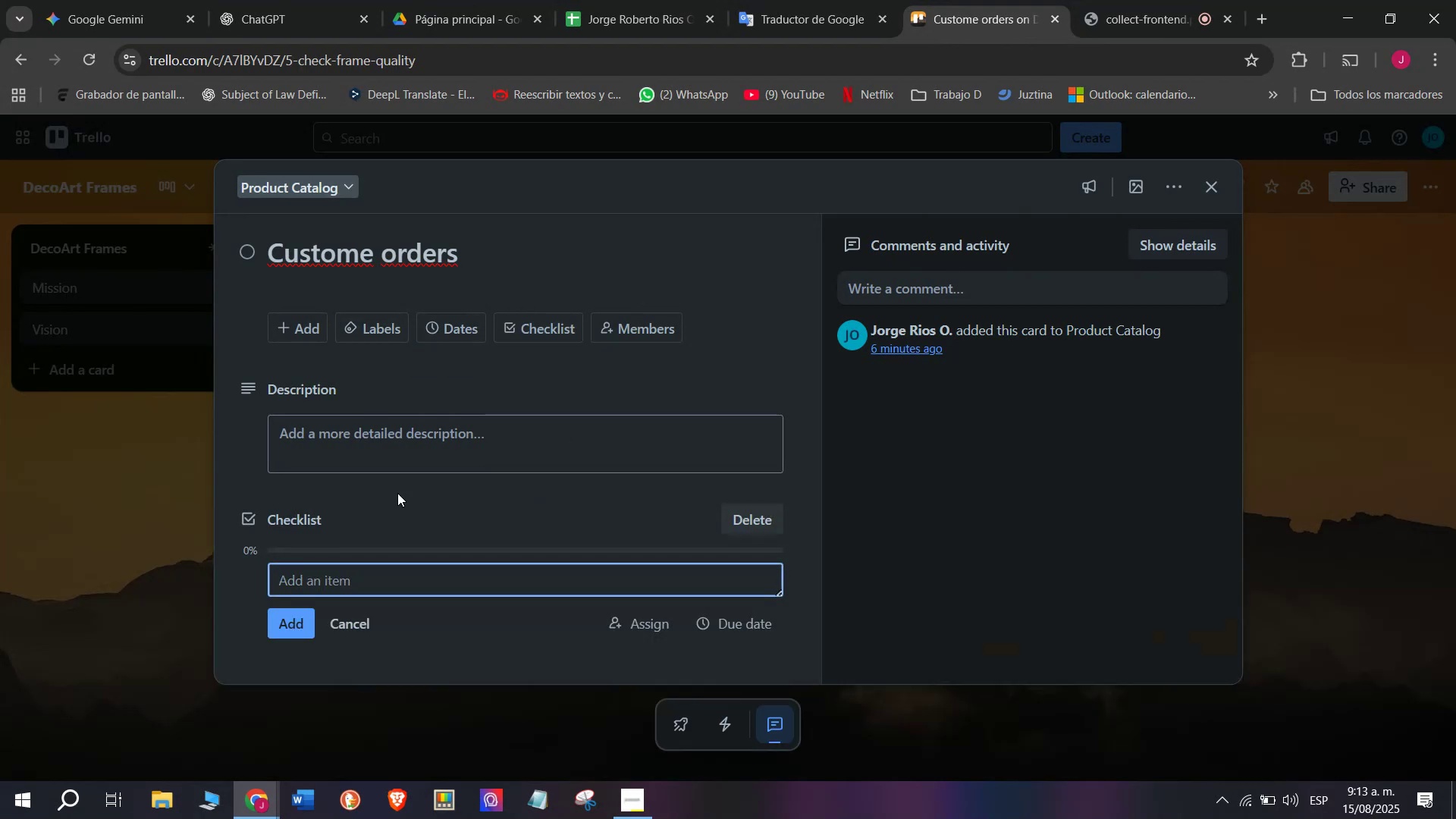 
type(Confirm customer requirements)
 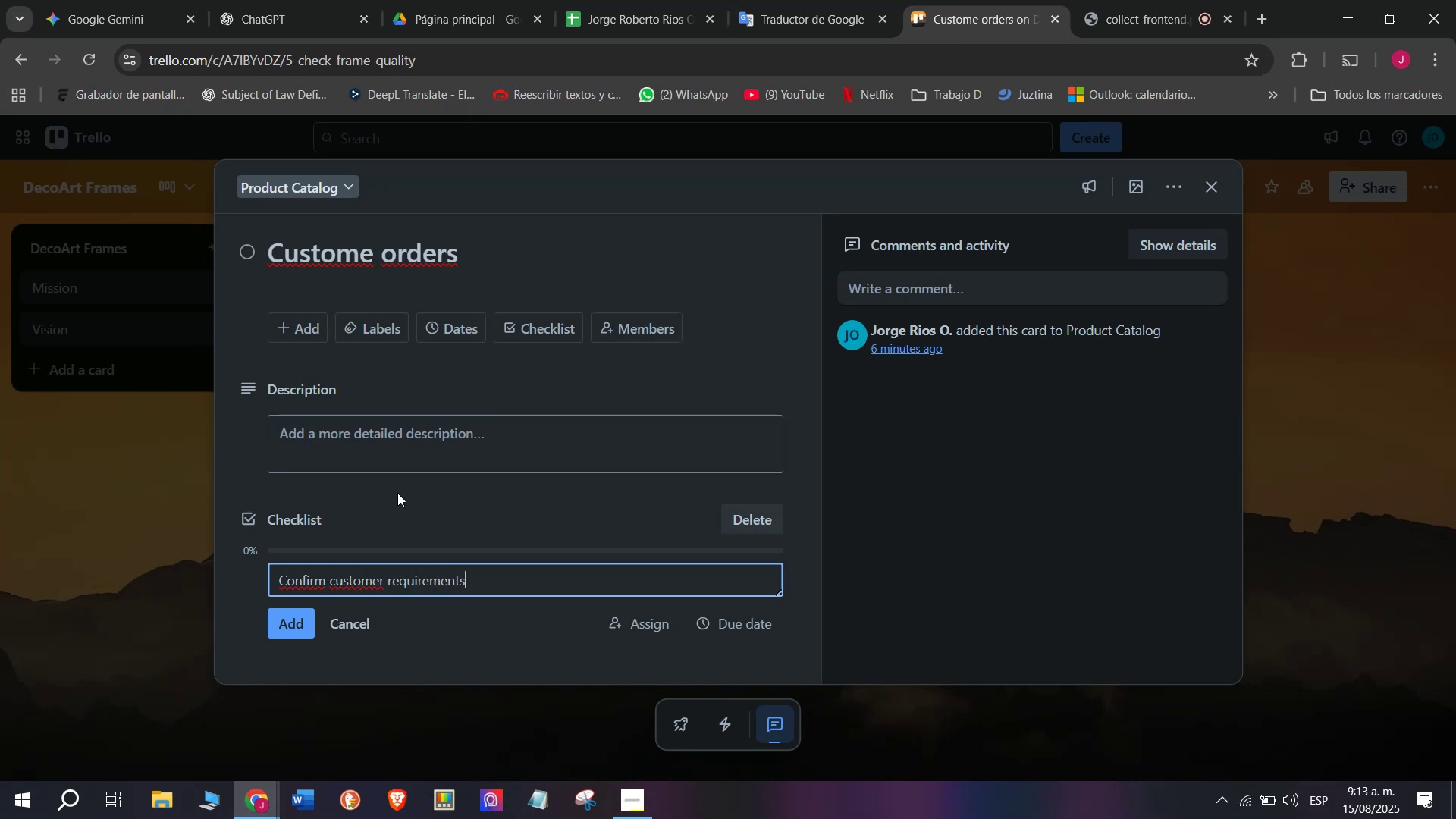 
key(Enter)
 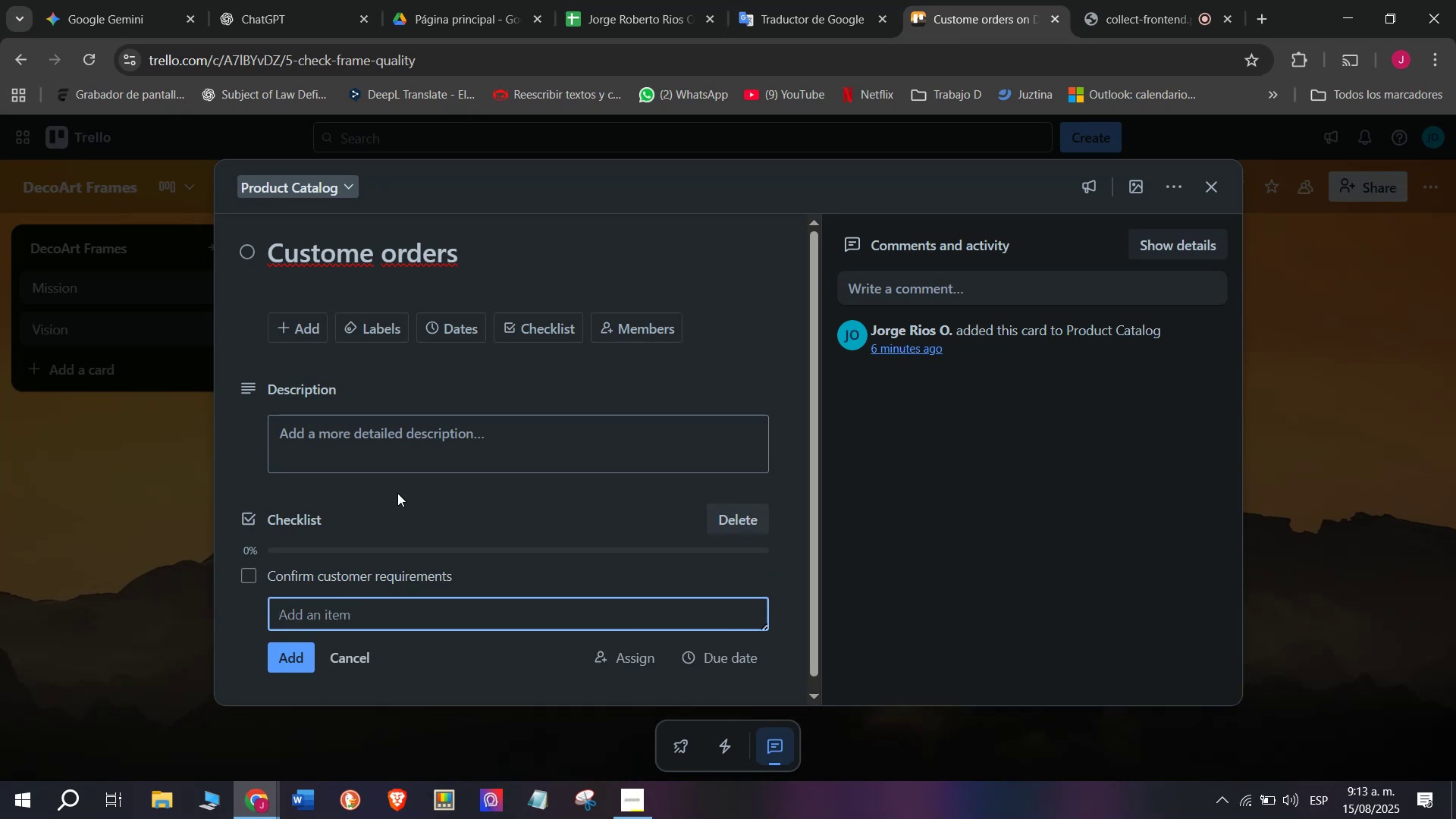 
type(Approve arwork proof)
 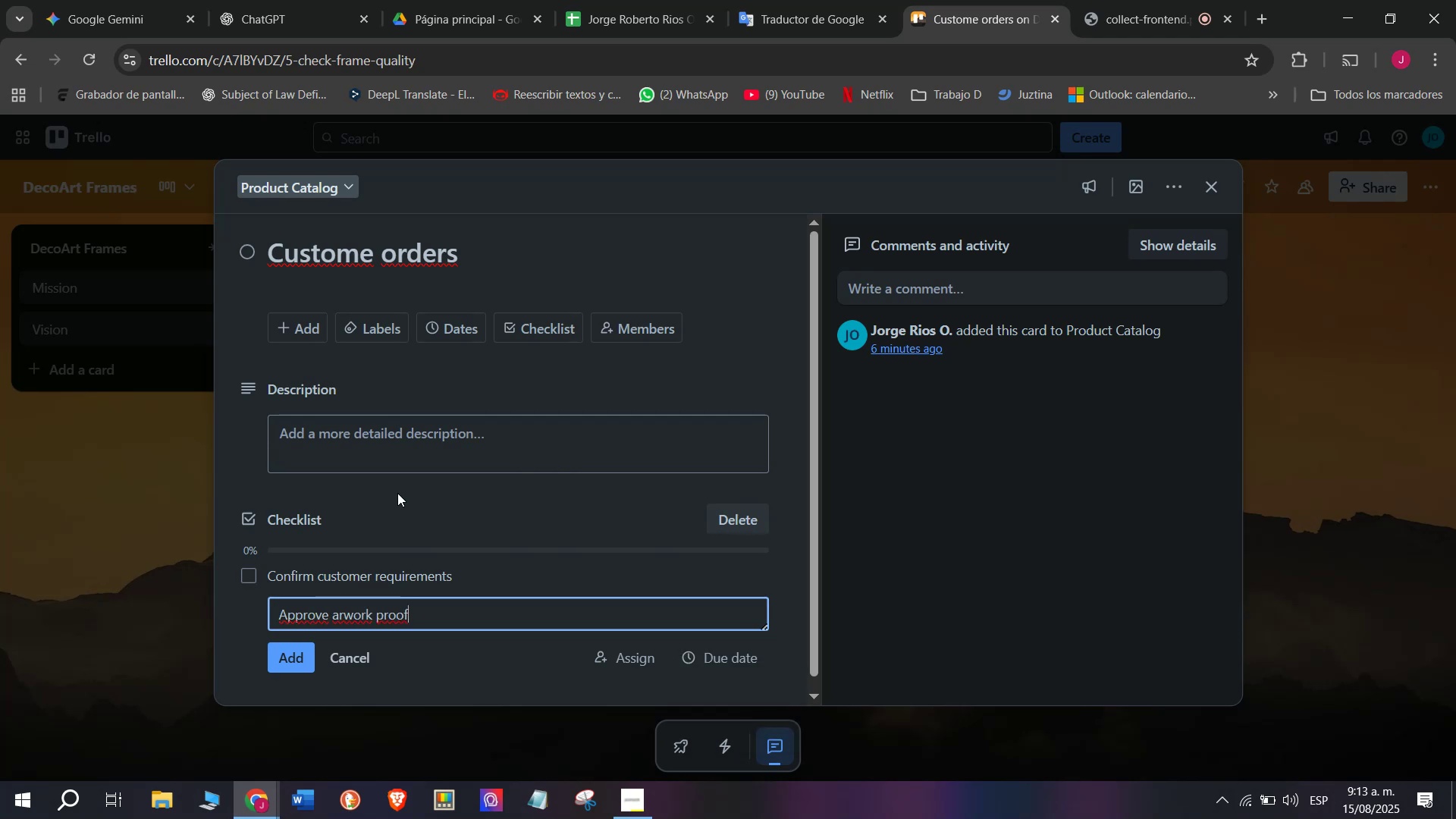 
key(Enter)
 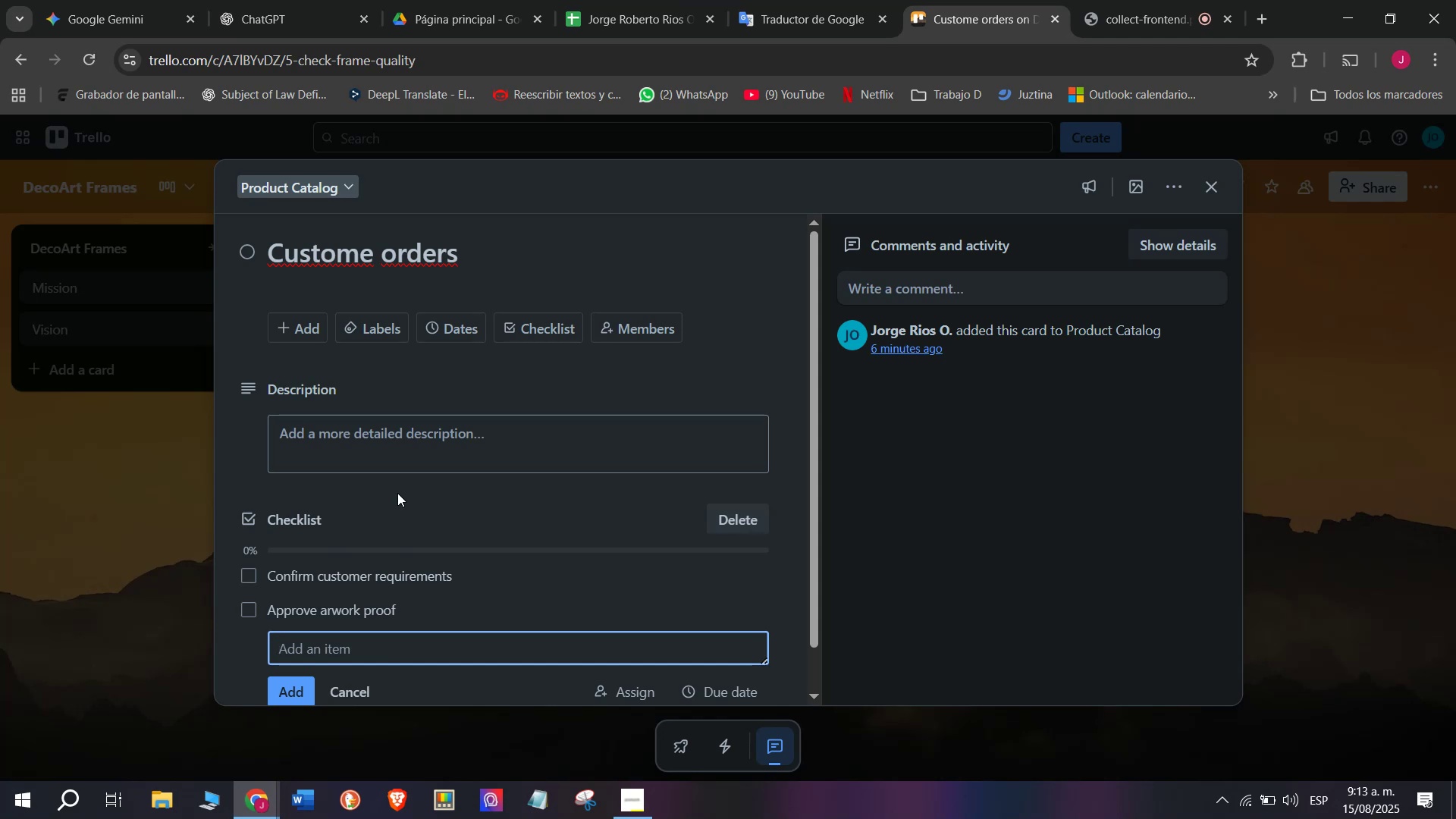 
wait(6.92)
 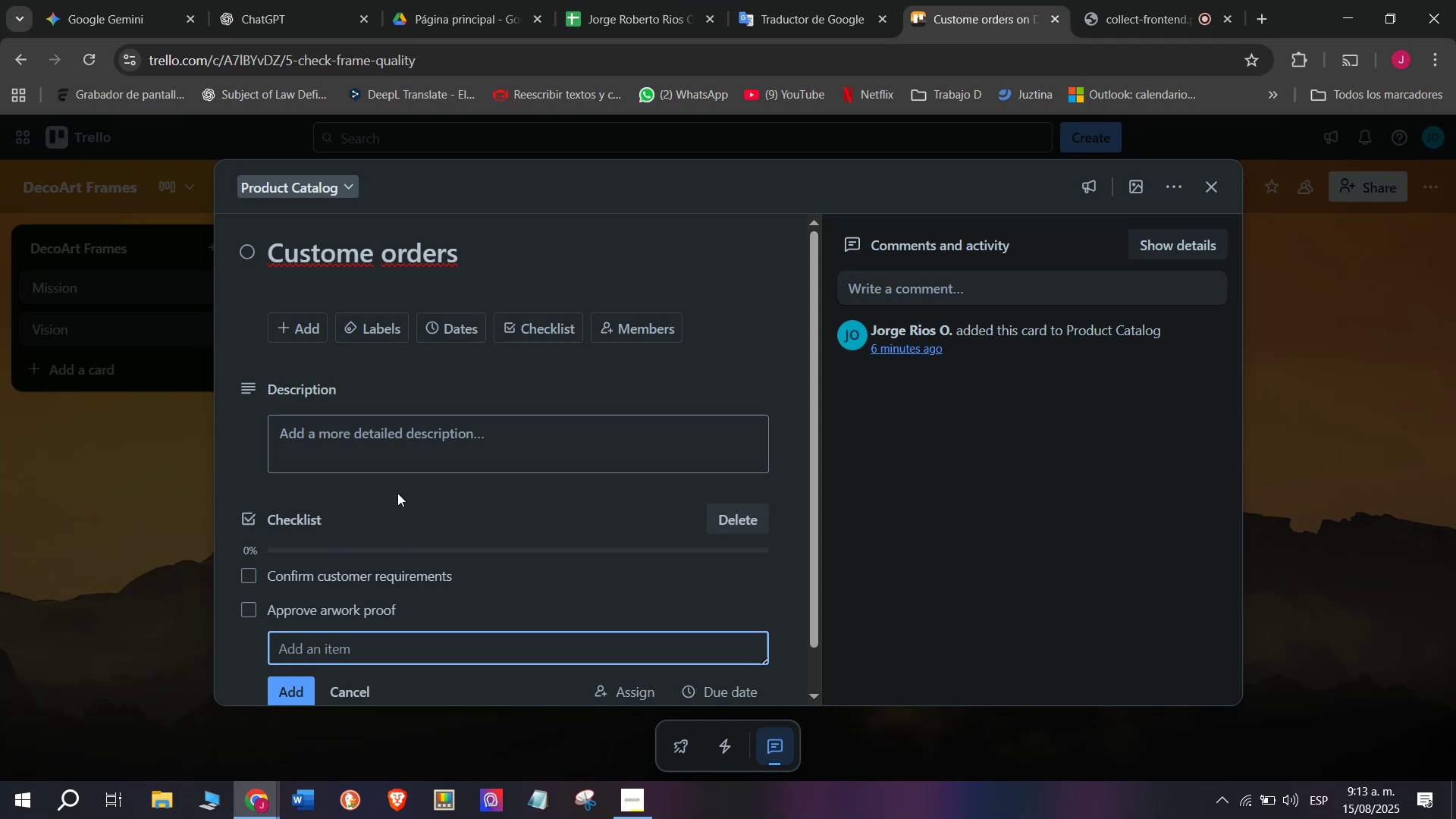 
left_click([347, 602])
 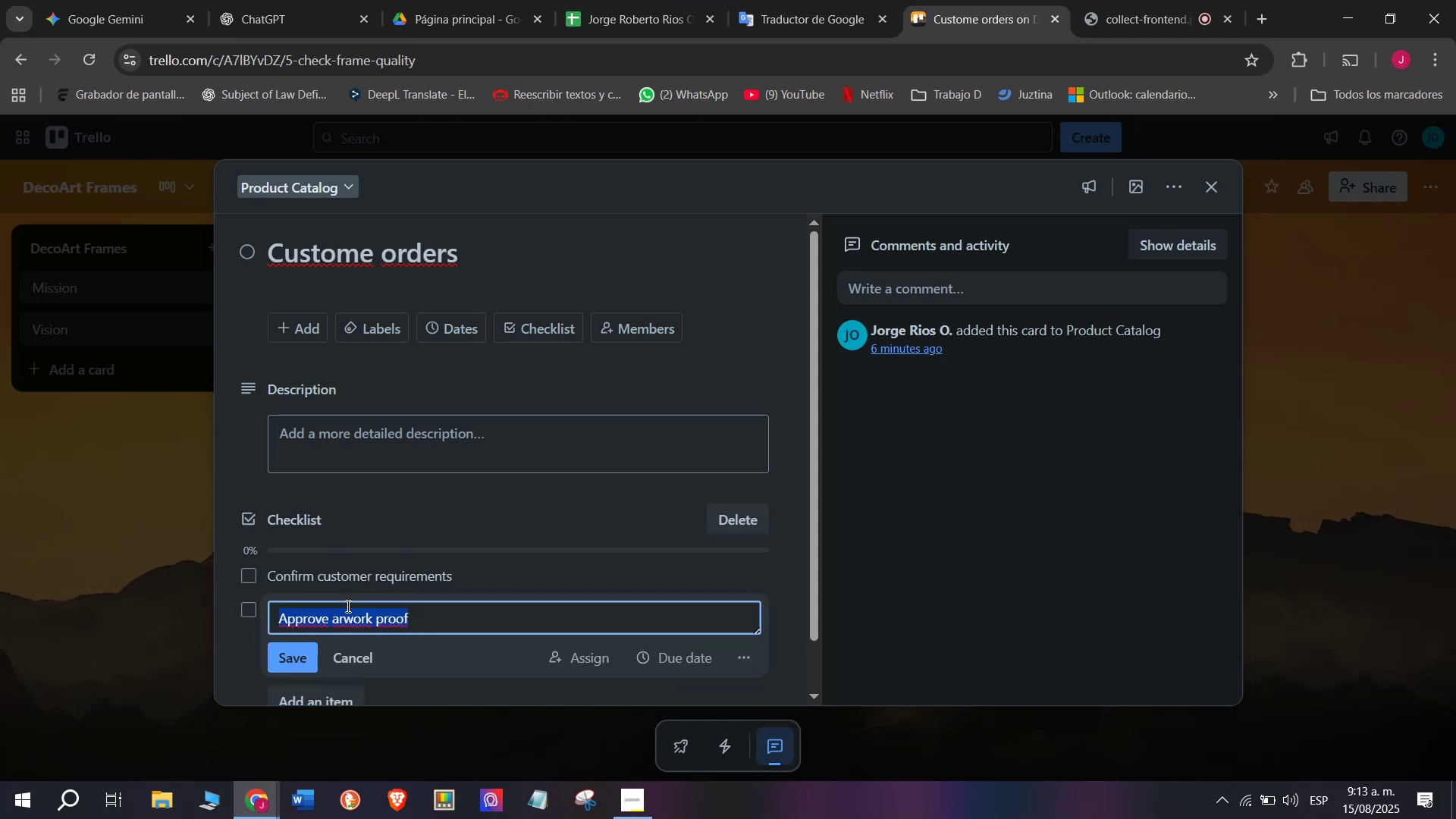 
left_click([347, 607])
 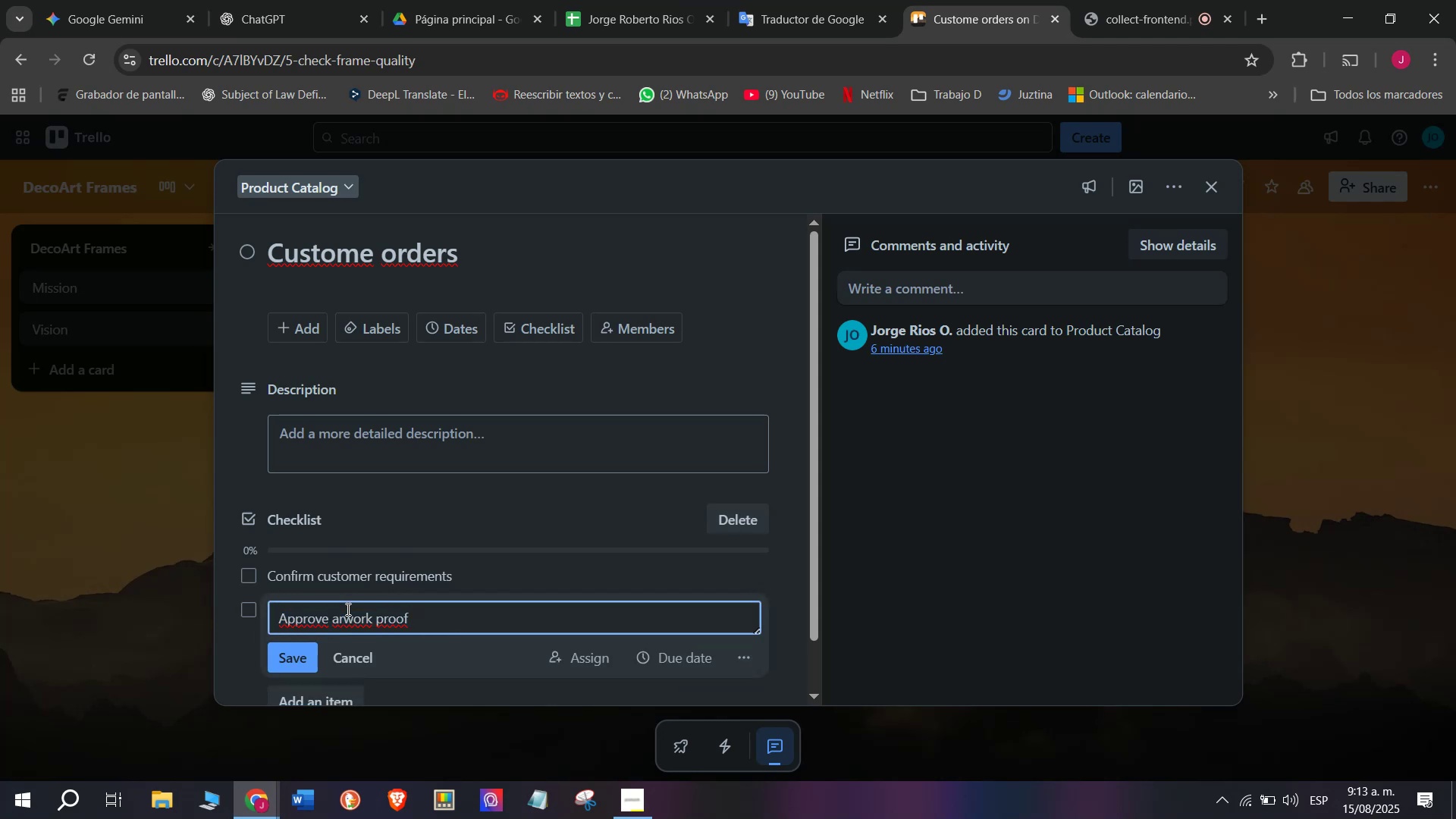 
key(T)
 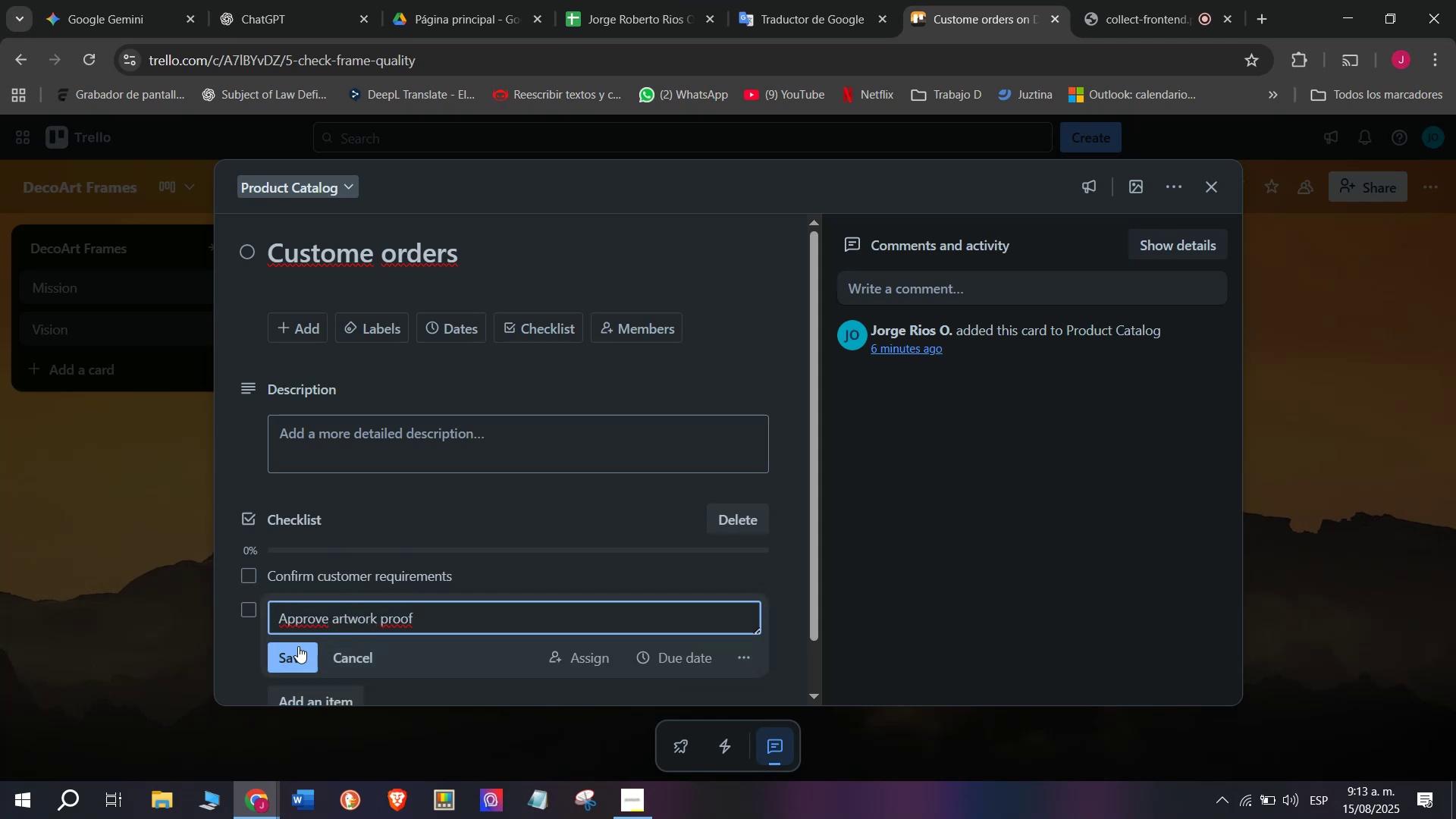 
left_click([293, 646])
 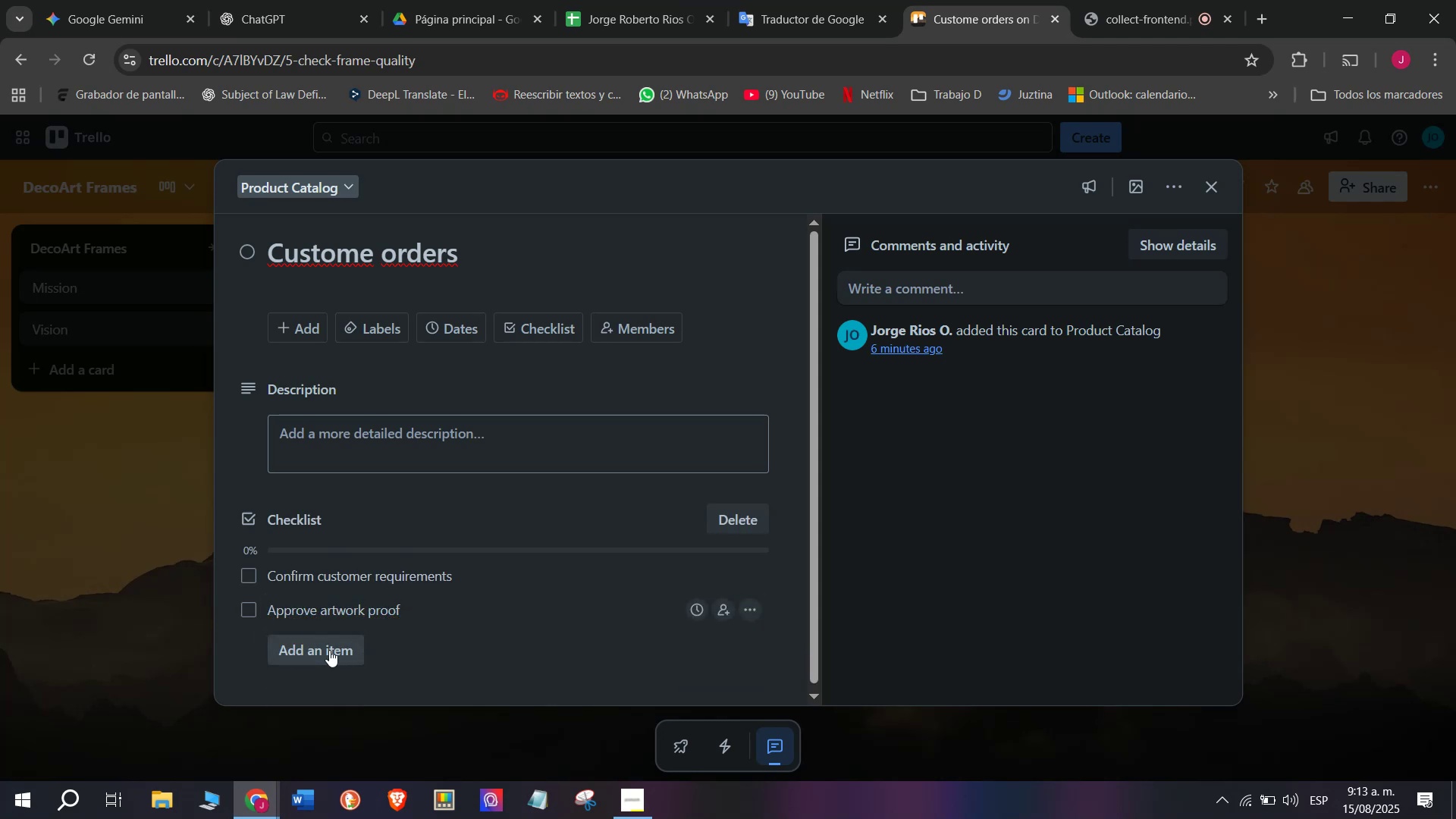 
left_click([329, 650])
 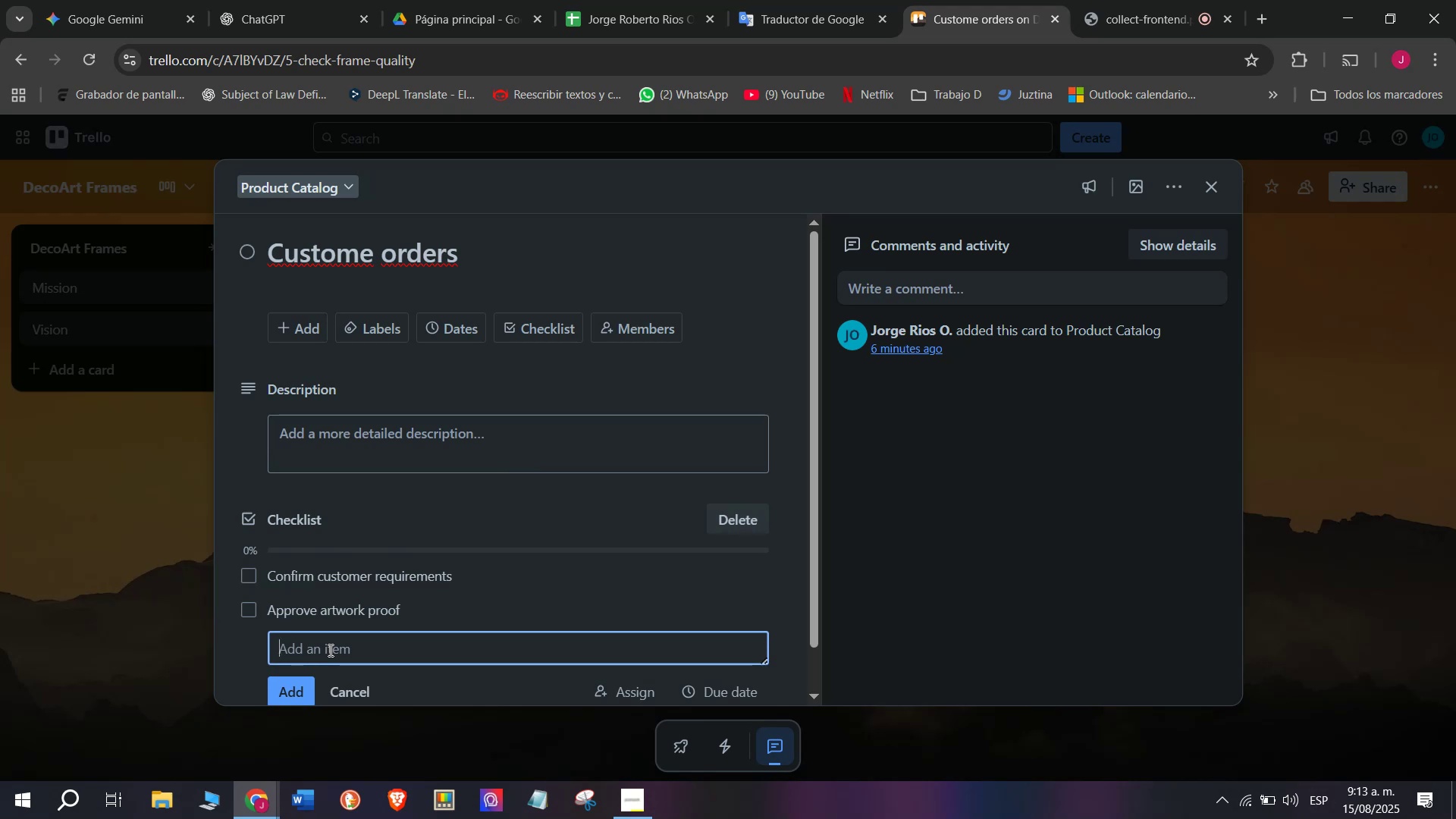 
type(Print and frame)
 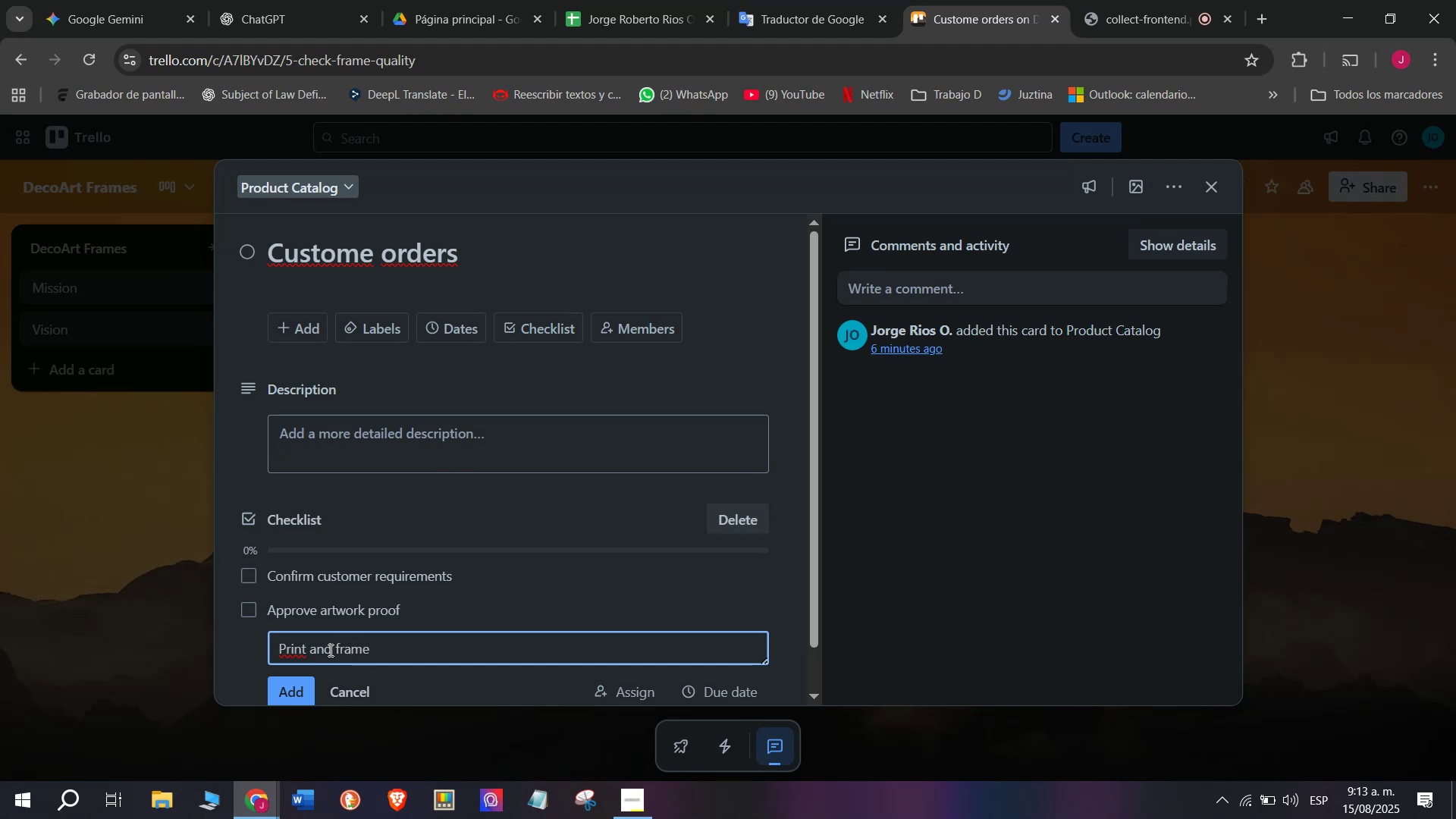 
key(Enter)
 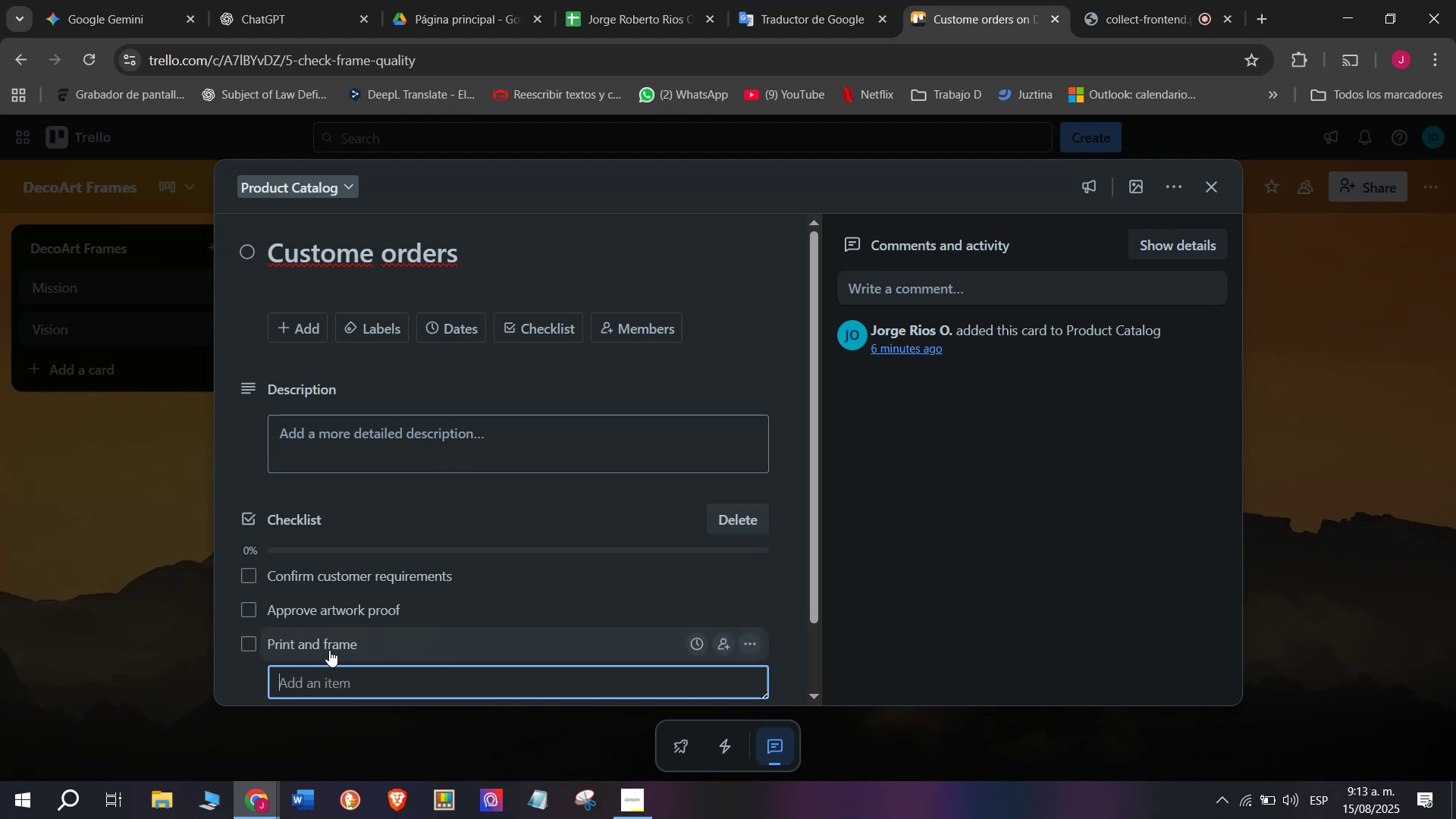 
type(Package securely)
 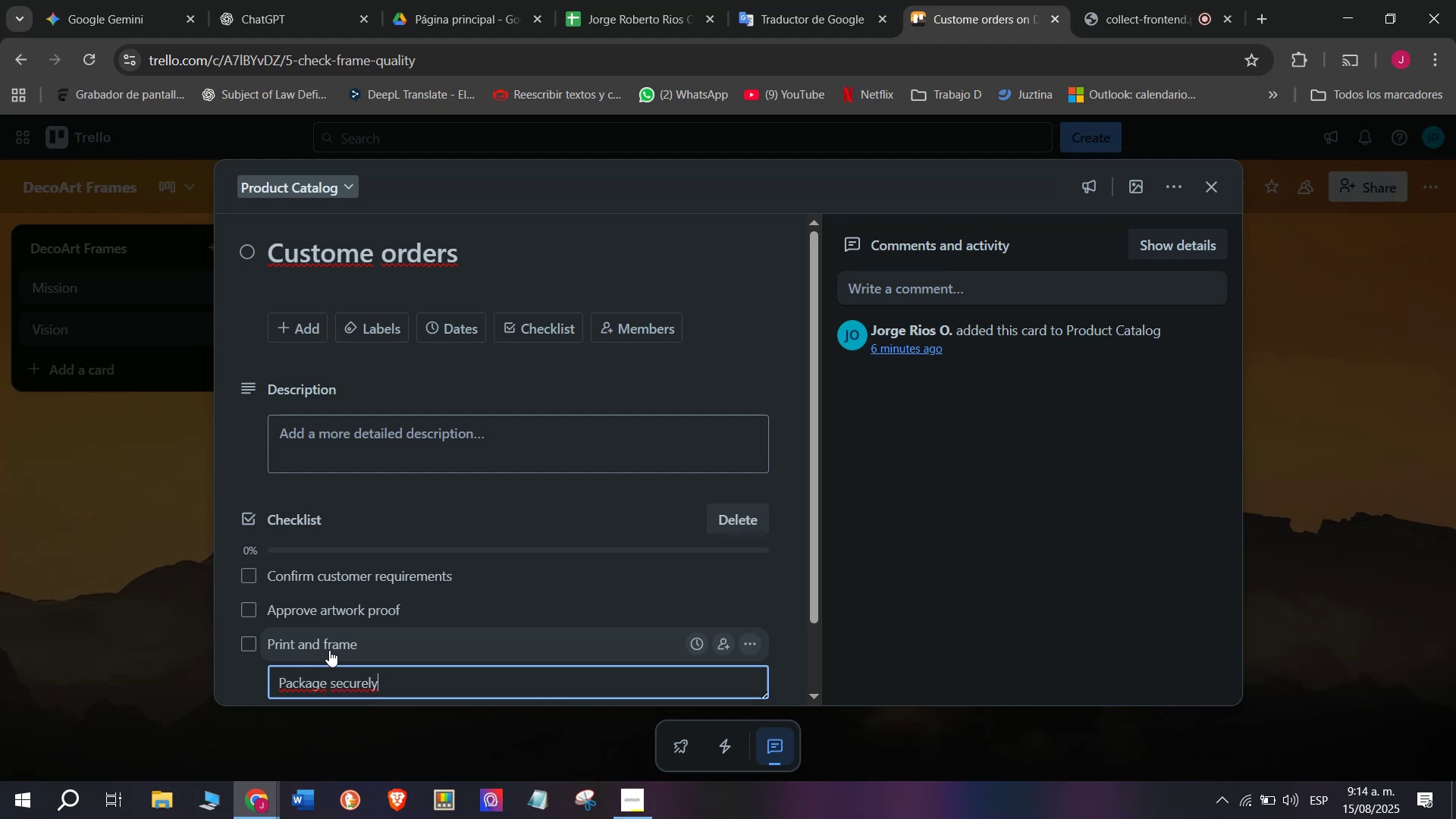 
key(Enter)
 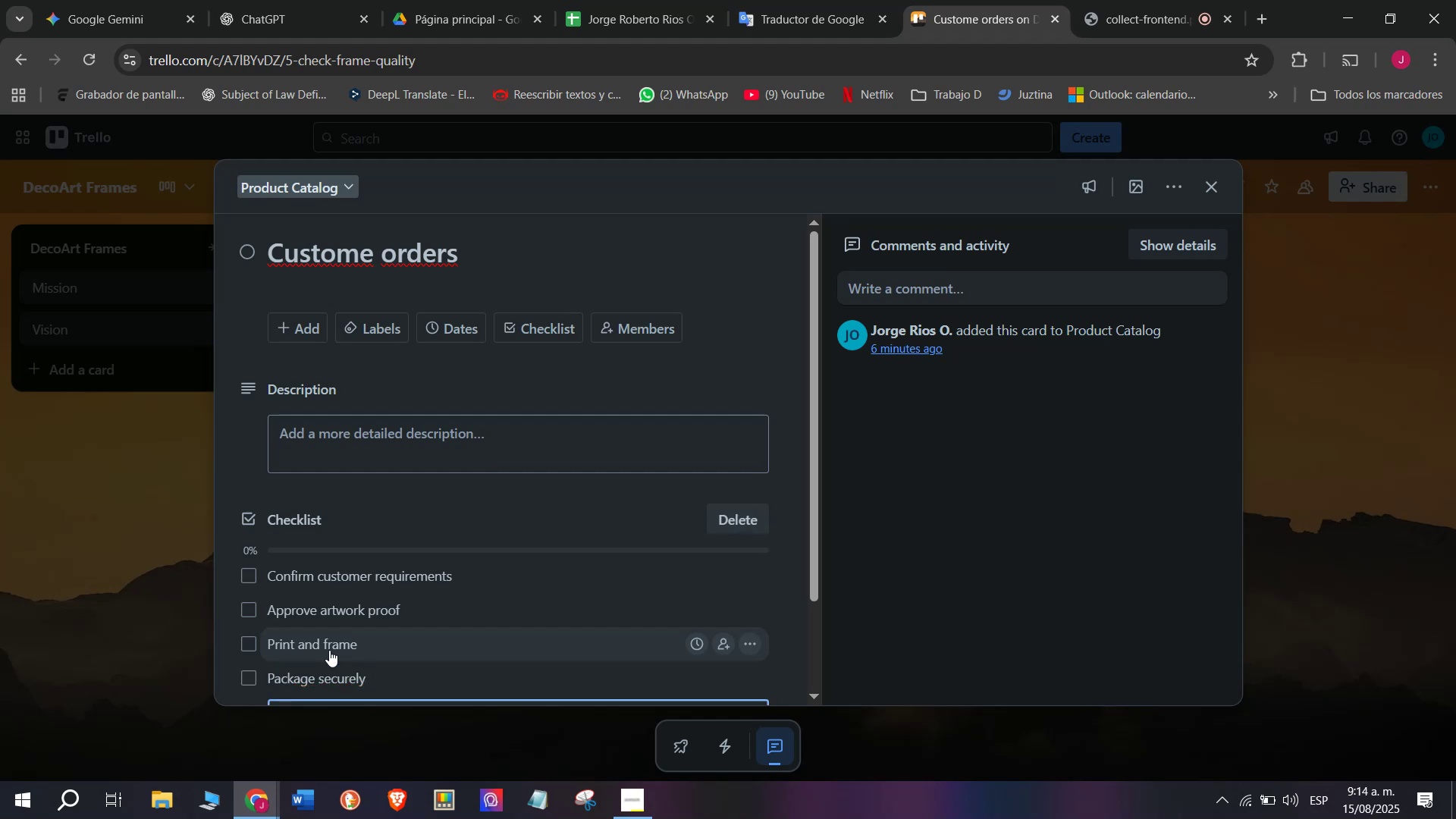 
type(Notify clo)
key(Backspace)
type(ient)
 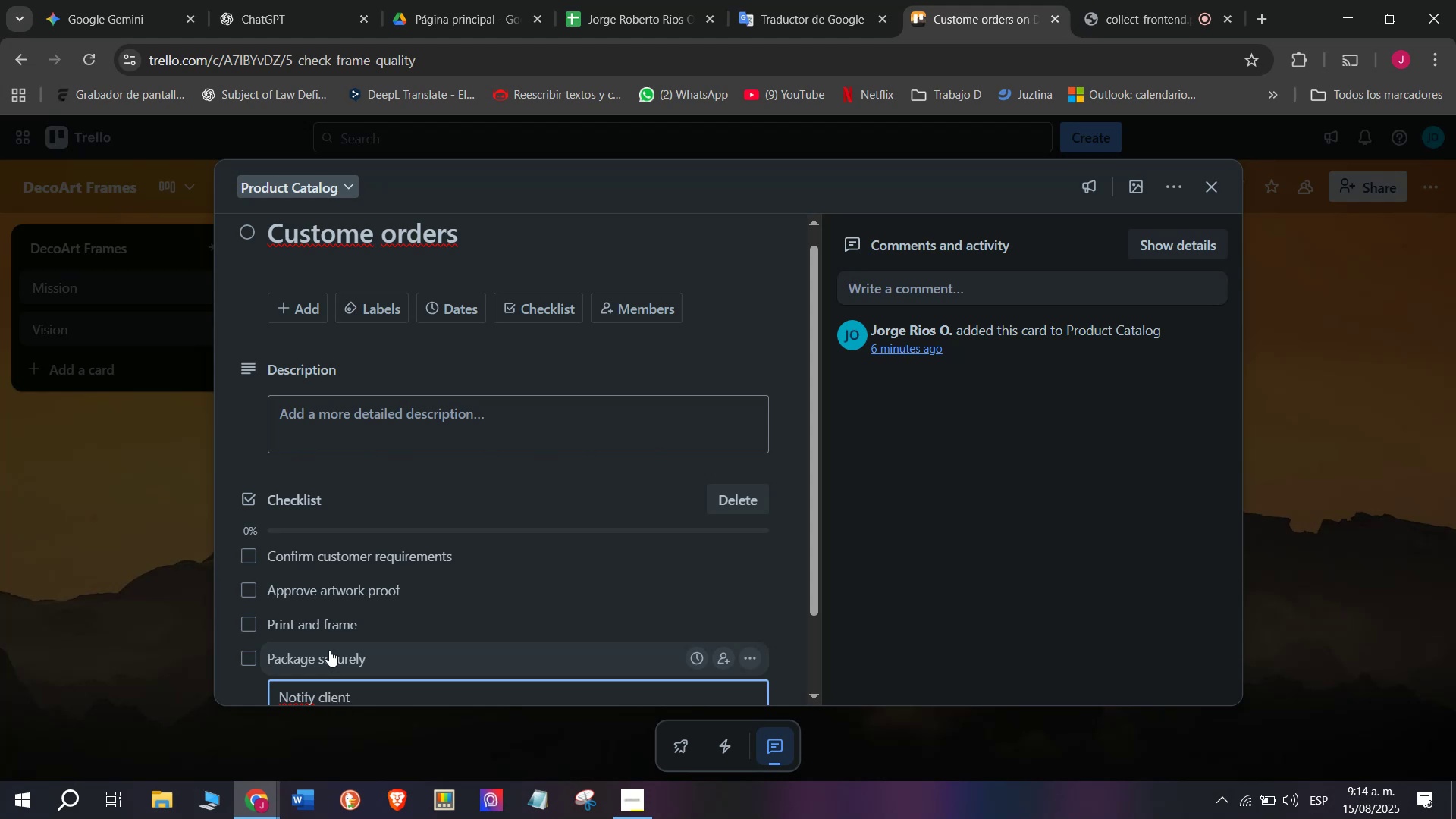 
key(Enter)
 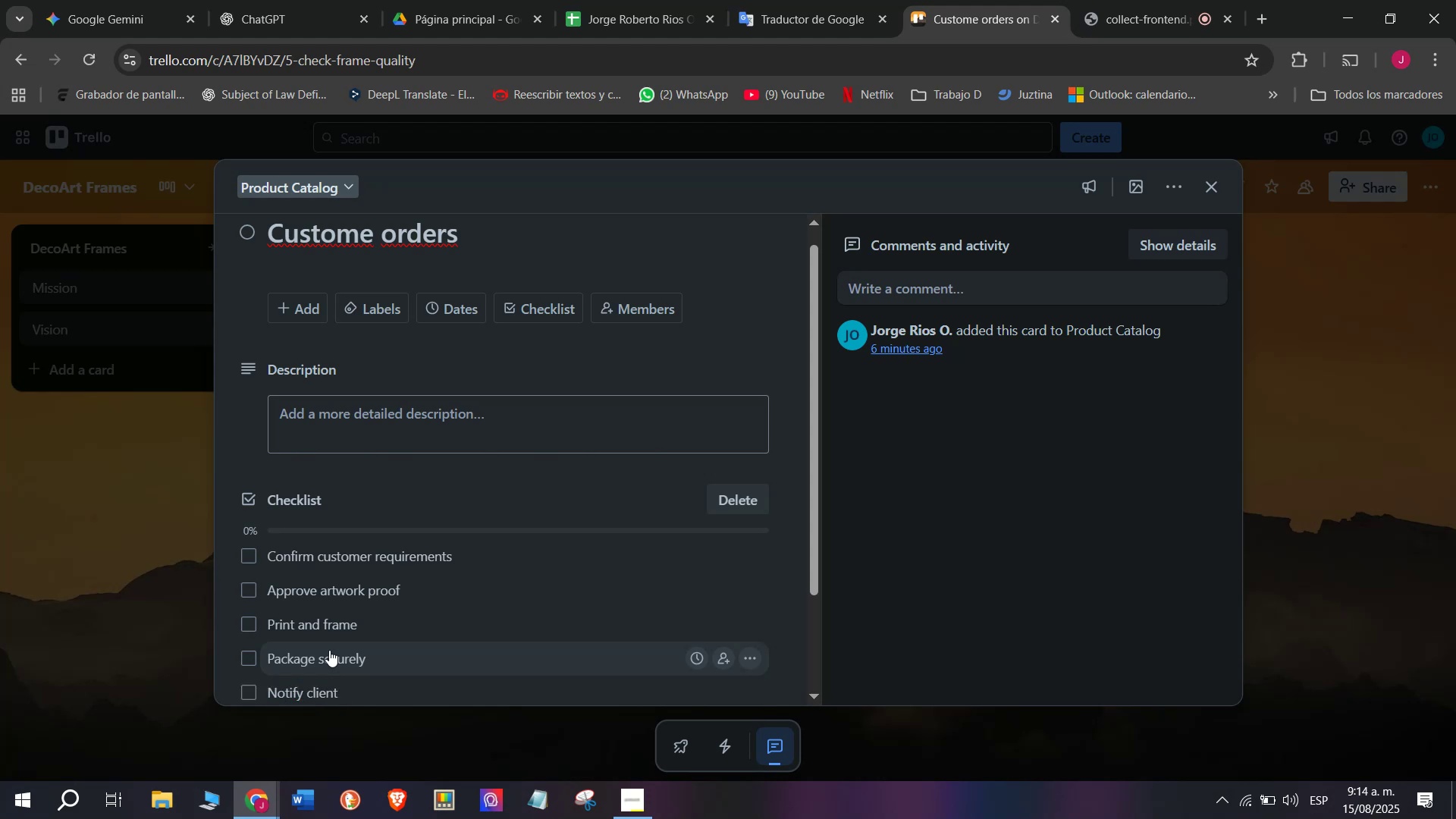 
type(Schedule delivery)
 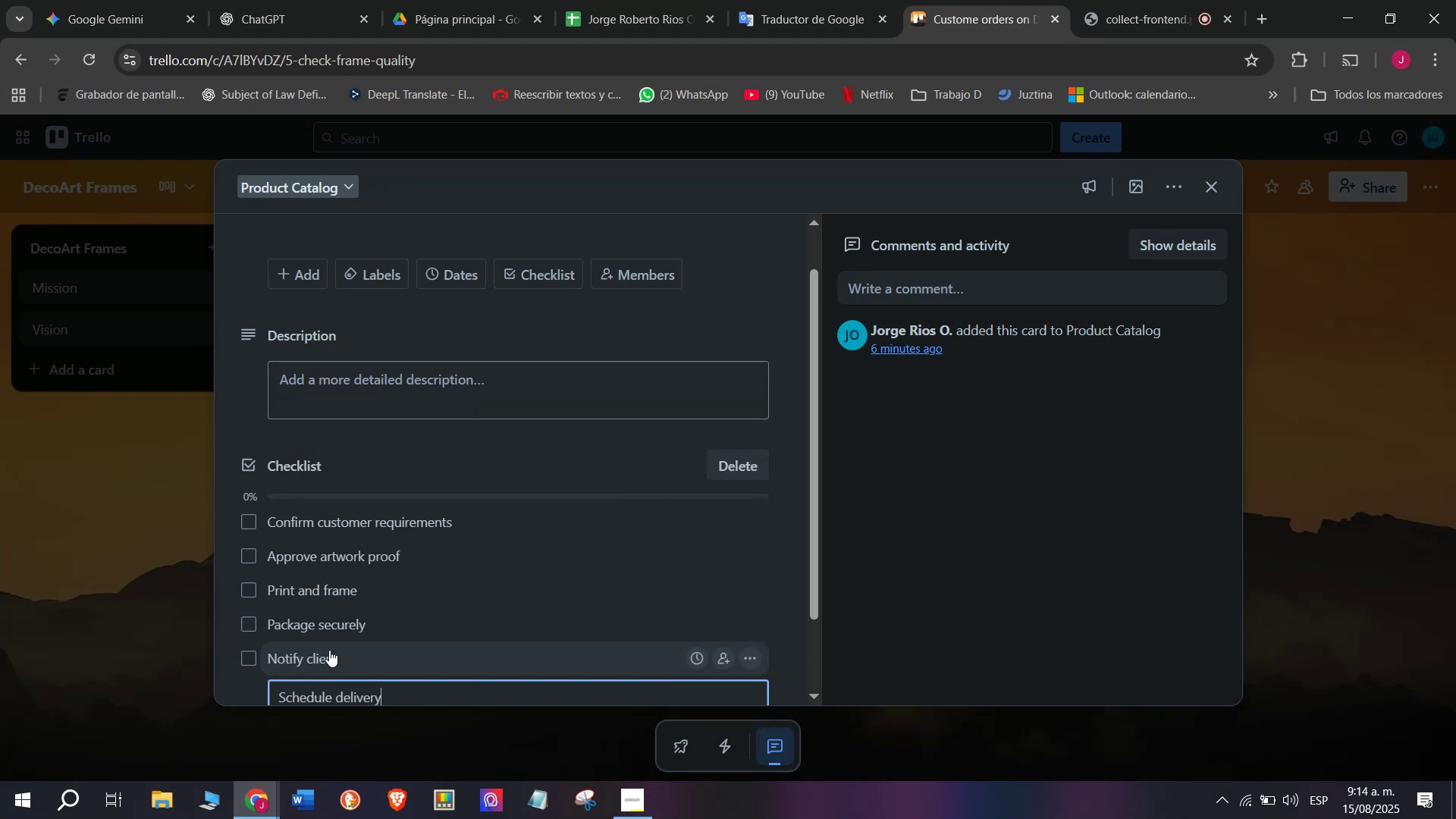 
key(Enter)
 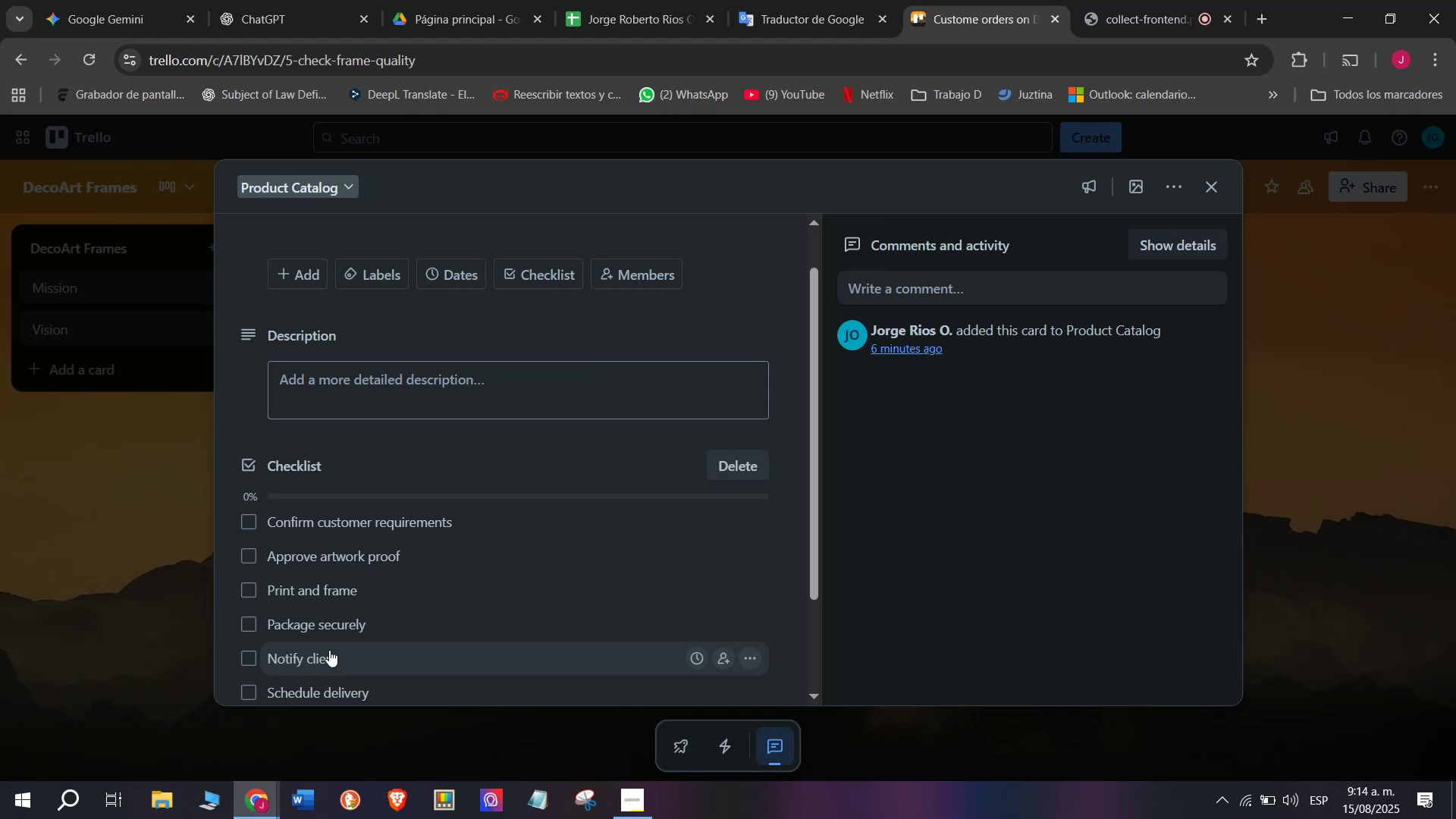 
scroll: coordinate [329, 650], scroll_direction: down, amount: 2.0
 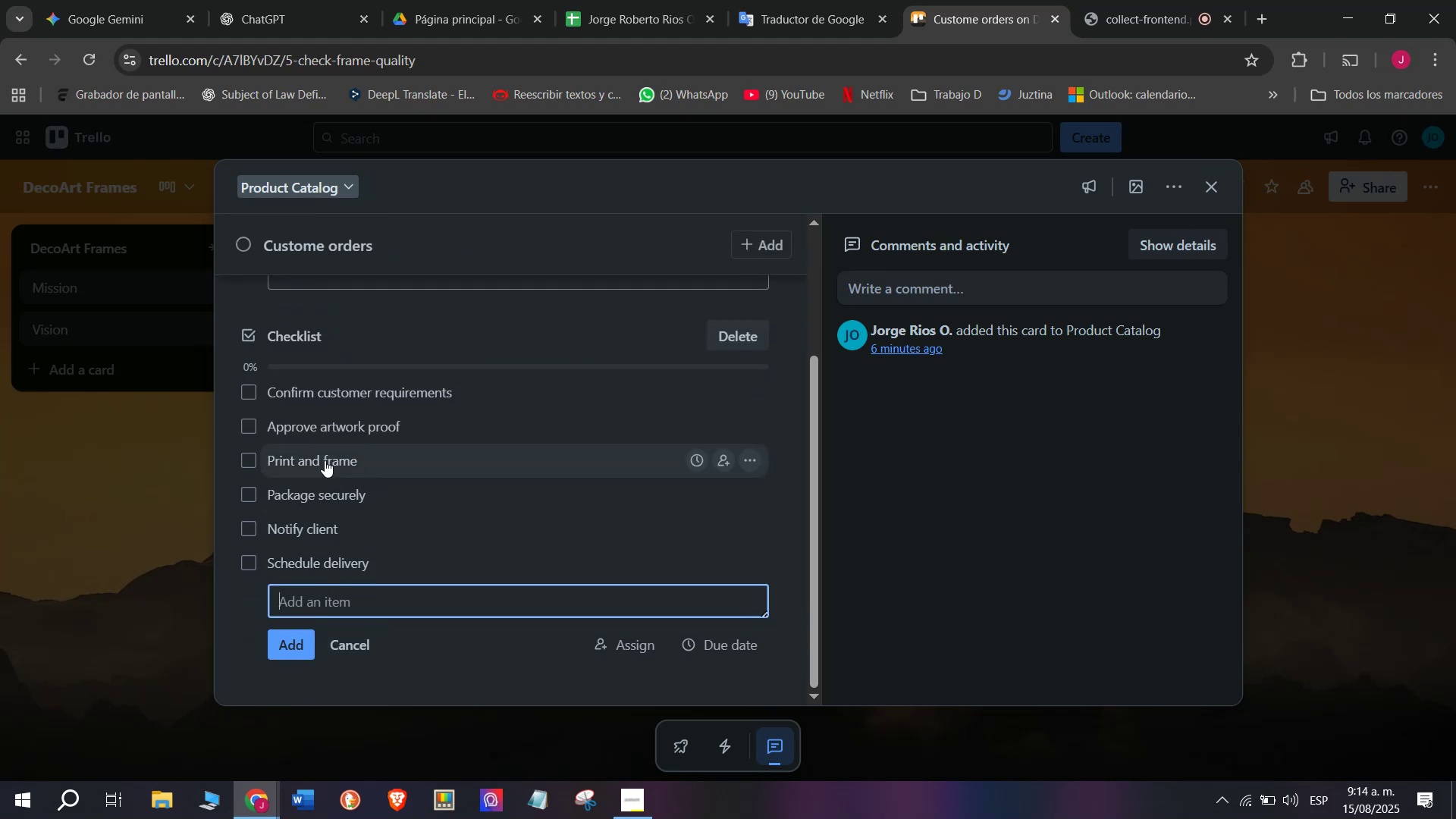 
scroll: coordinate [348, 415], scroll_direction: up, amount: 4.0
 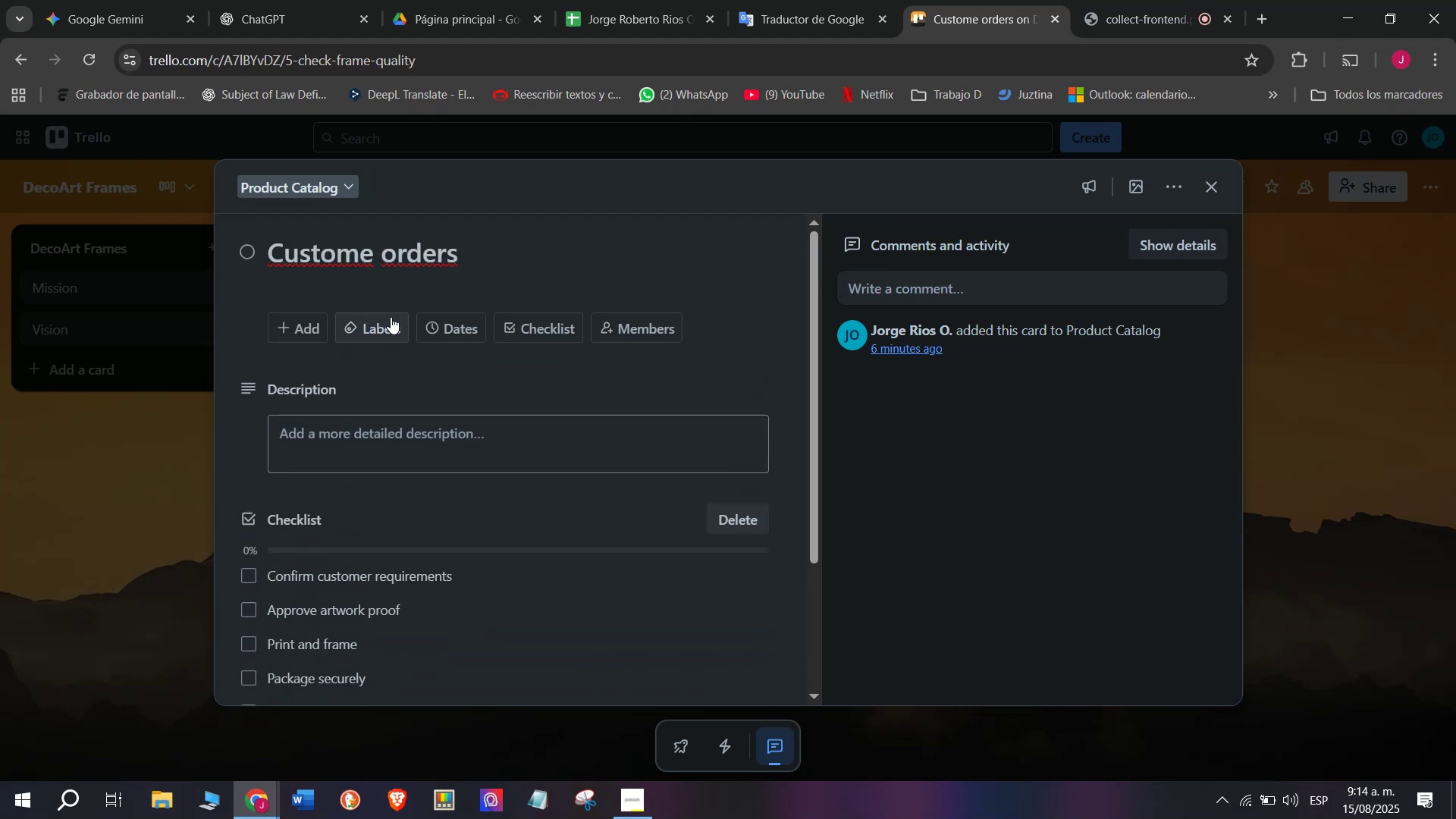 
left_click([391, 317])
 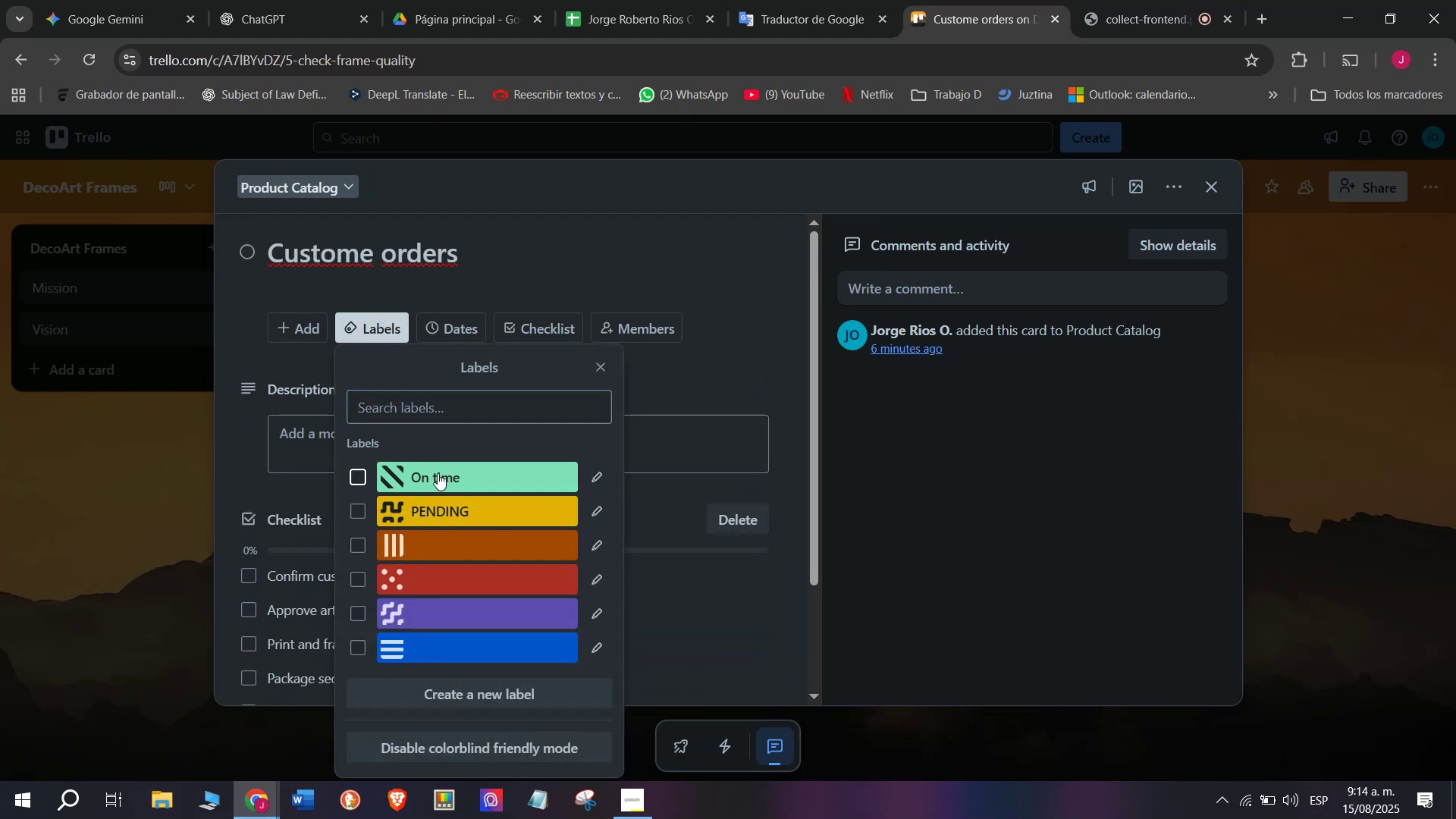 
left_click([236, 339])
 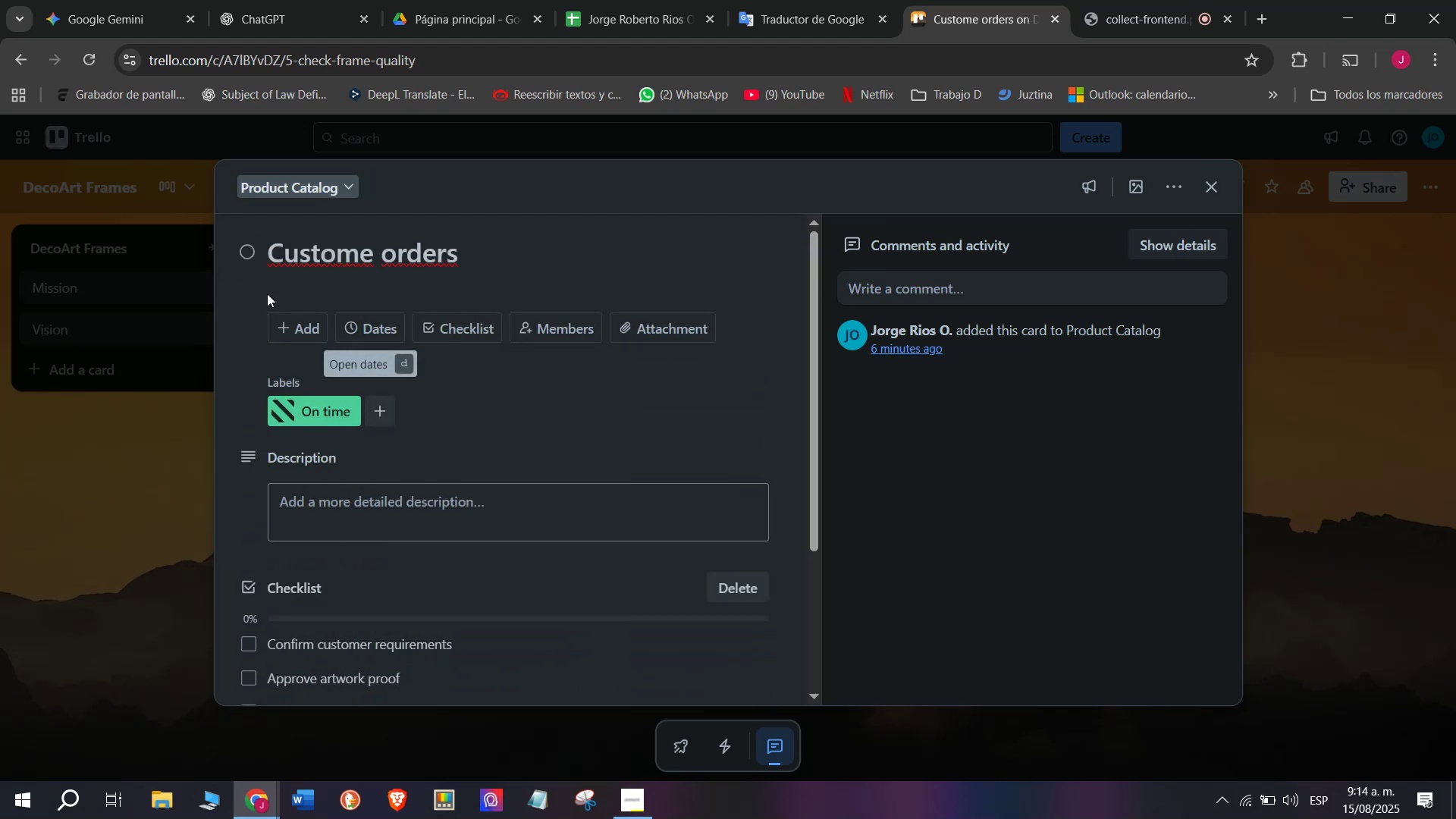 
left_click([109, 452])
 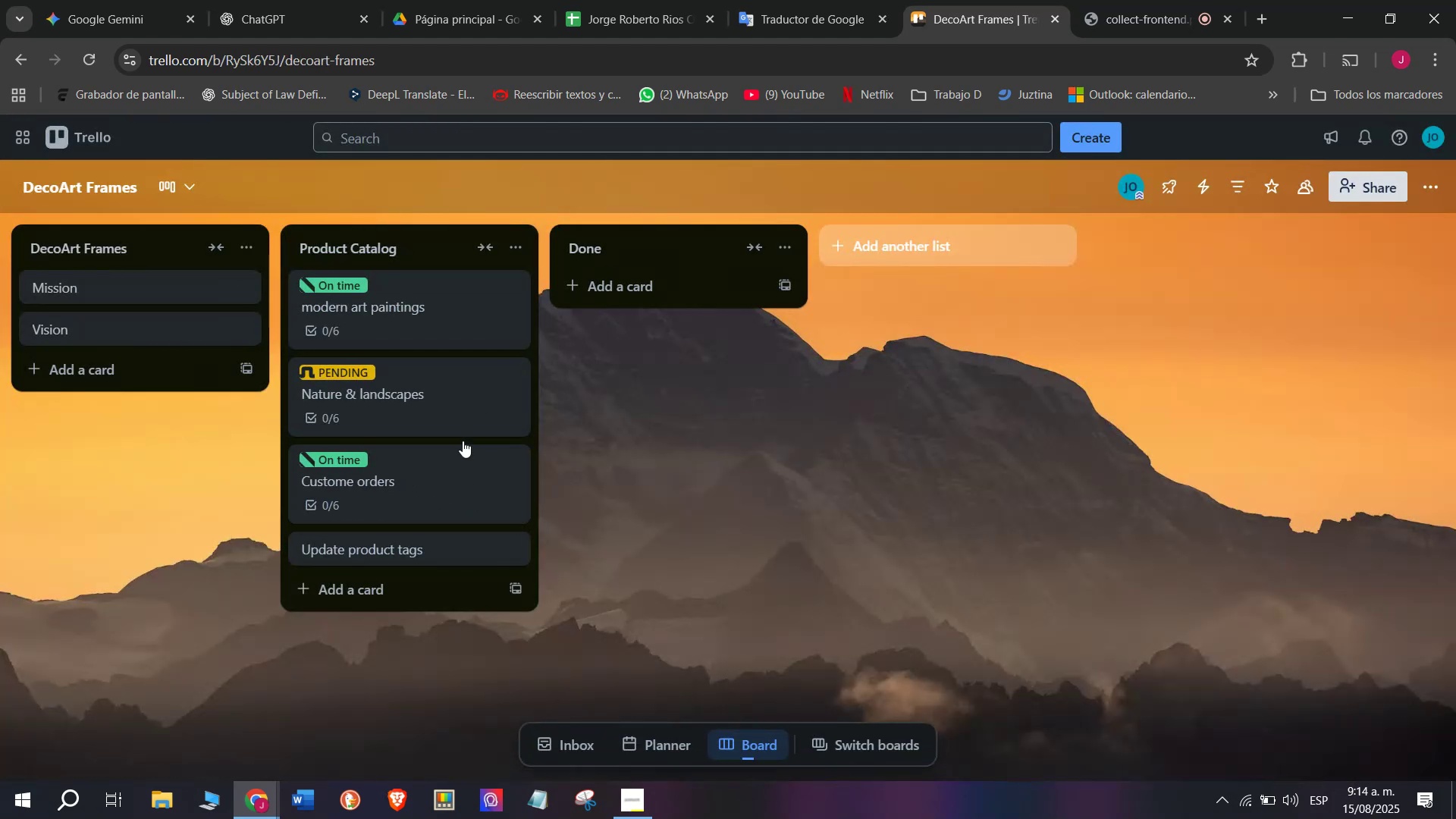 
left_click([447, 480])
 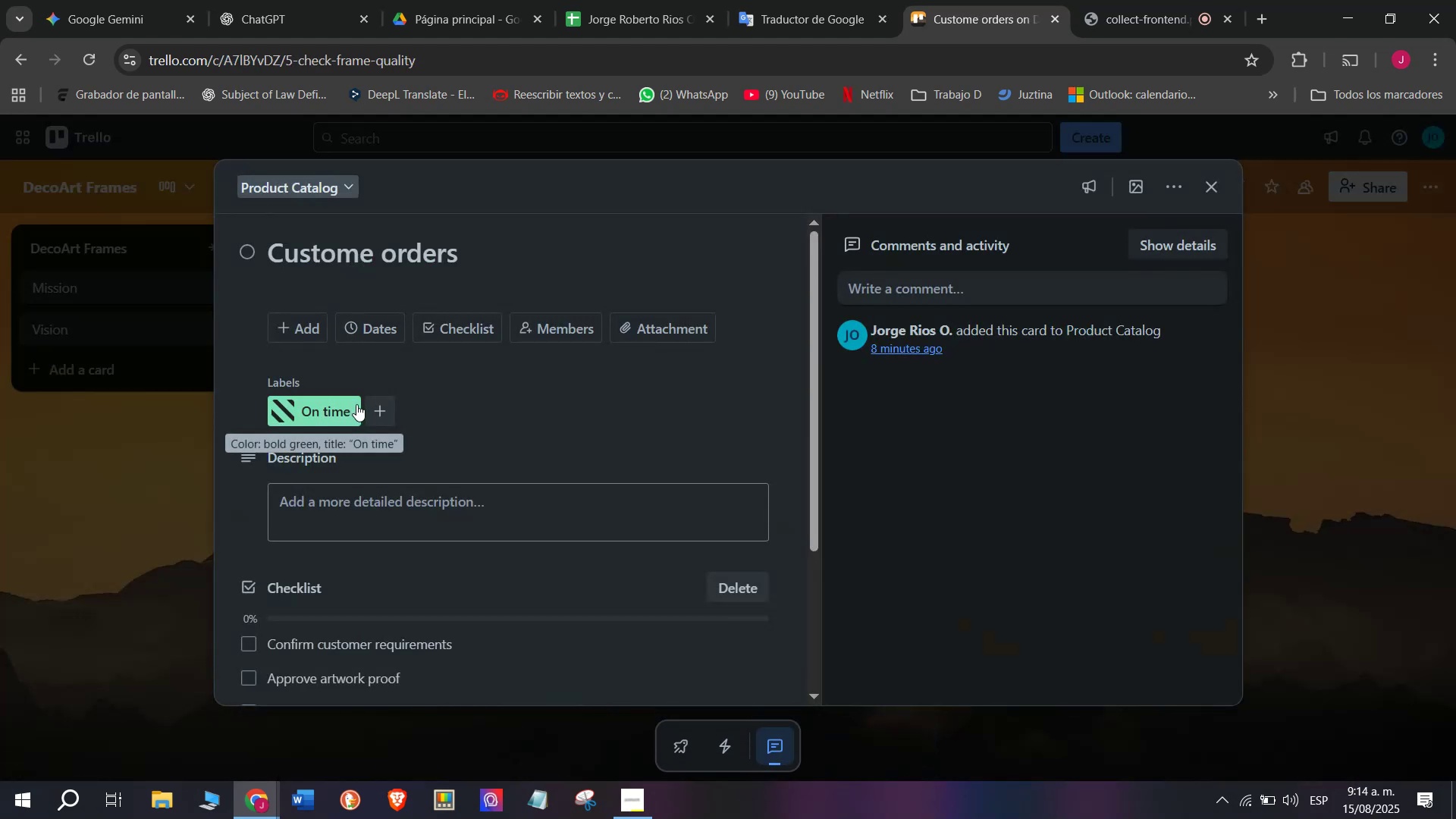 
left_click([350, 403])
 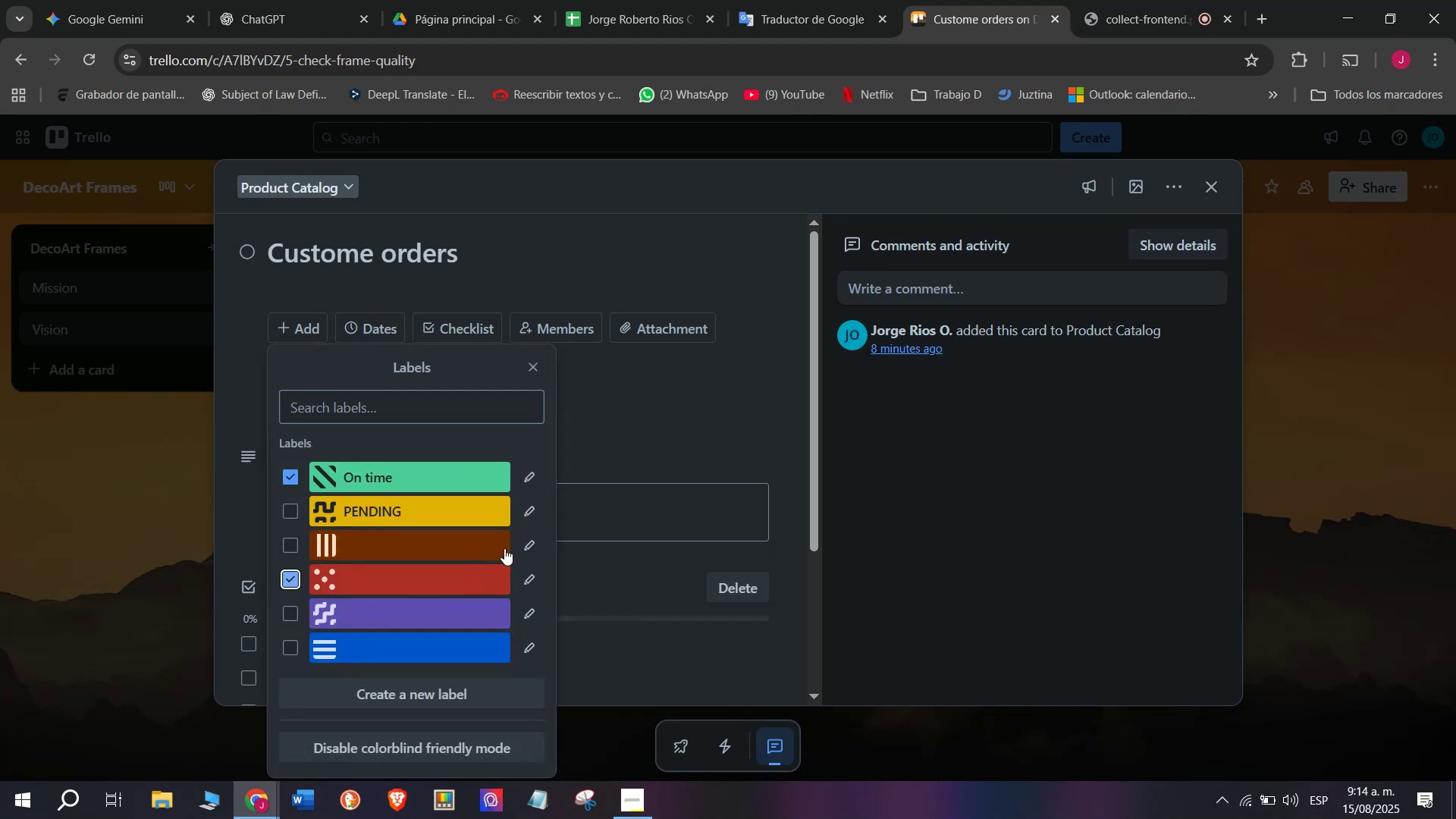 
left_click([530, 579])
 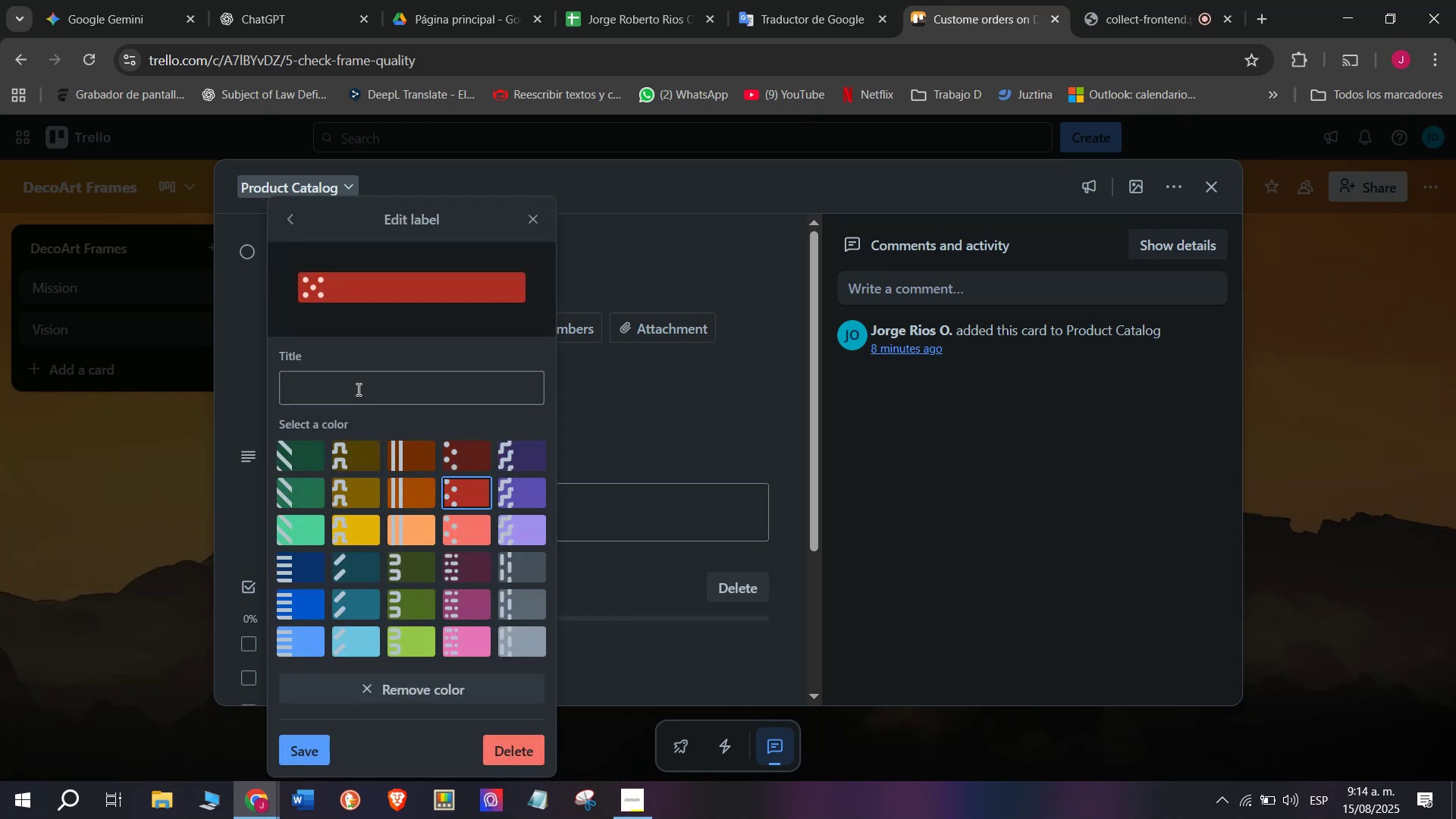 
left_click([359, 389])
 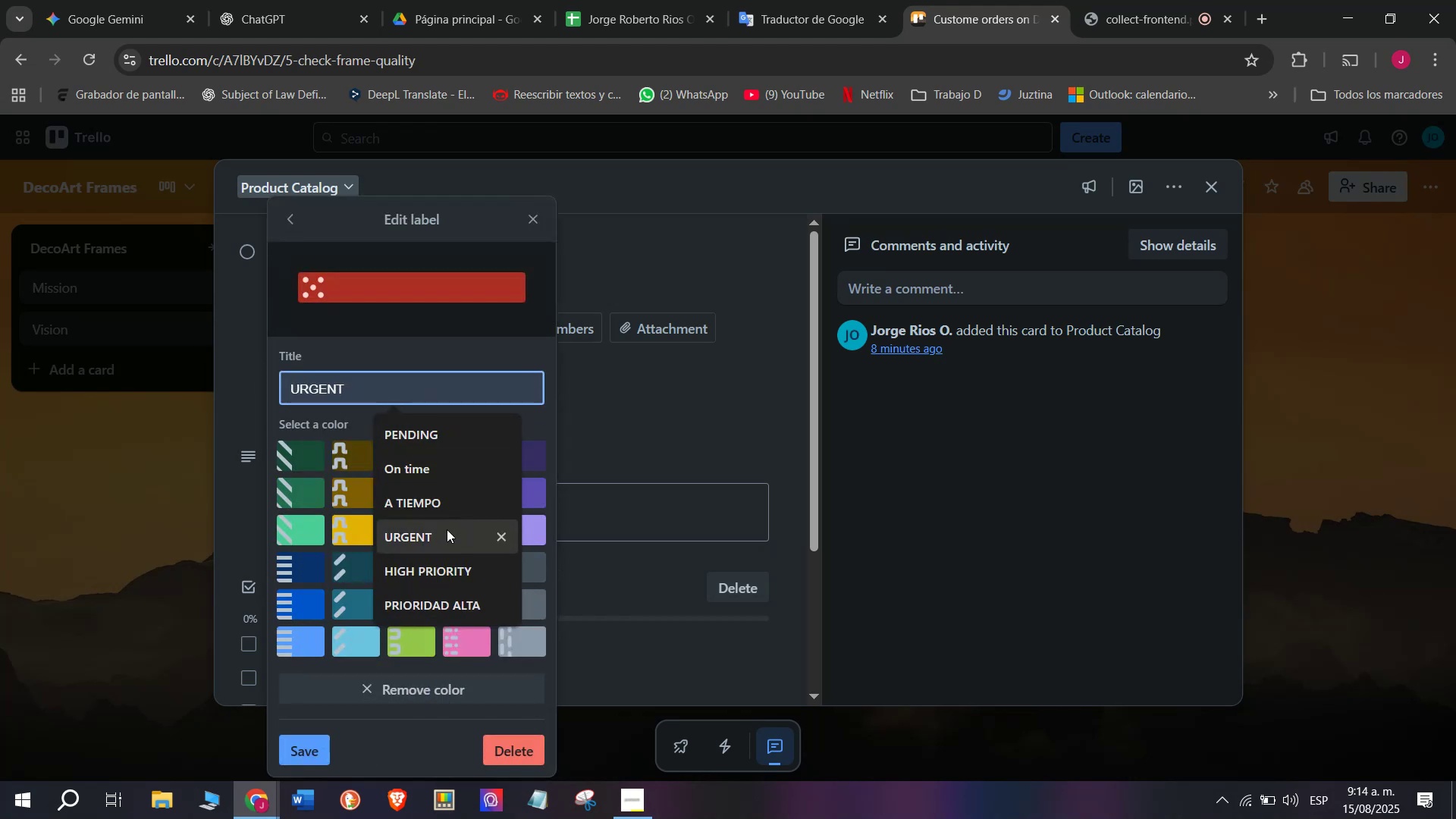 
left_click([444, 538])
 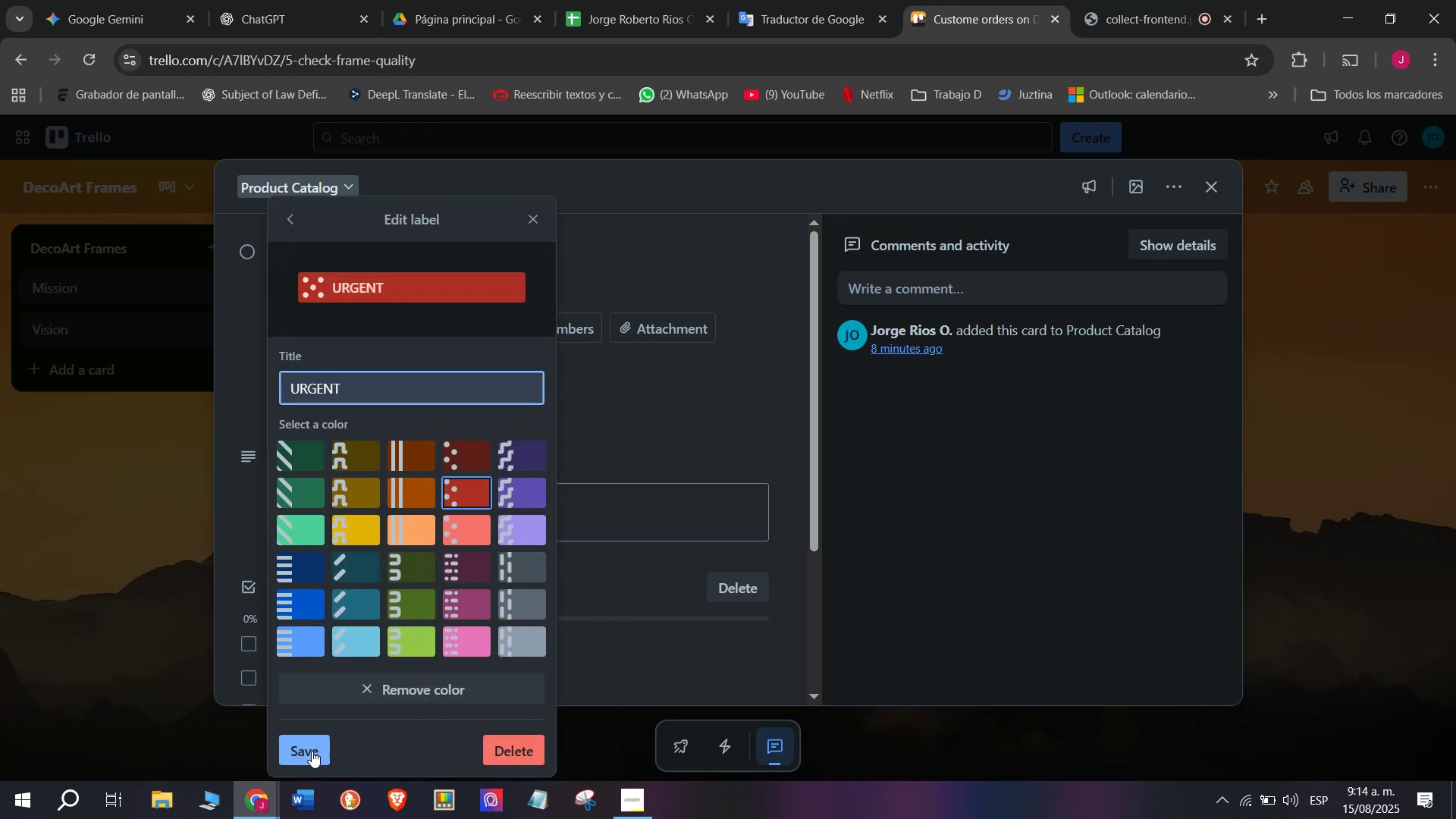 
left_click([311, 751])
 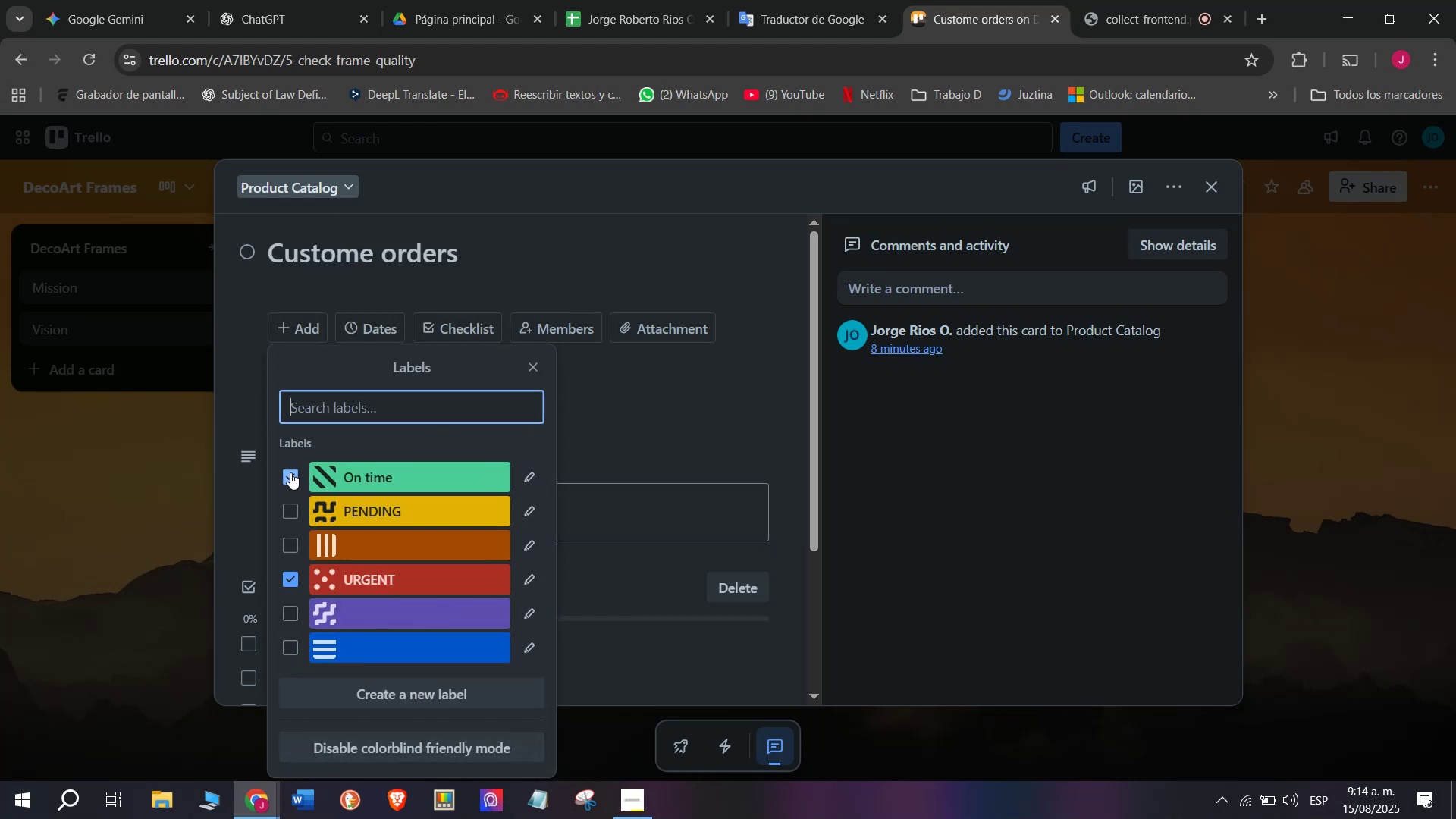 
double_click([244, 498])
 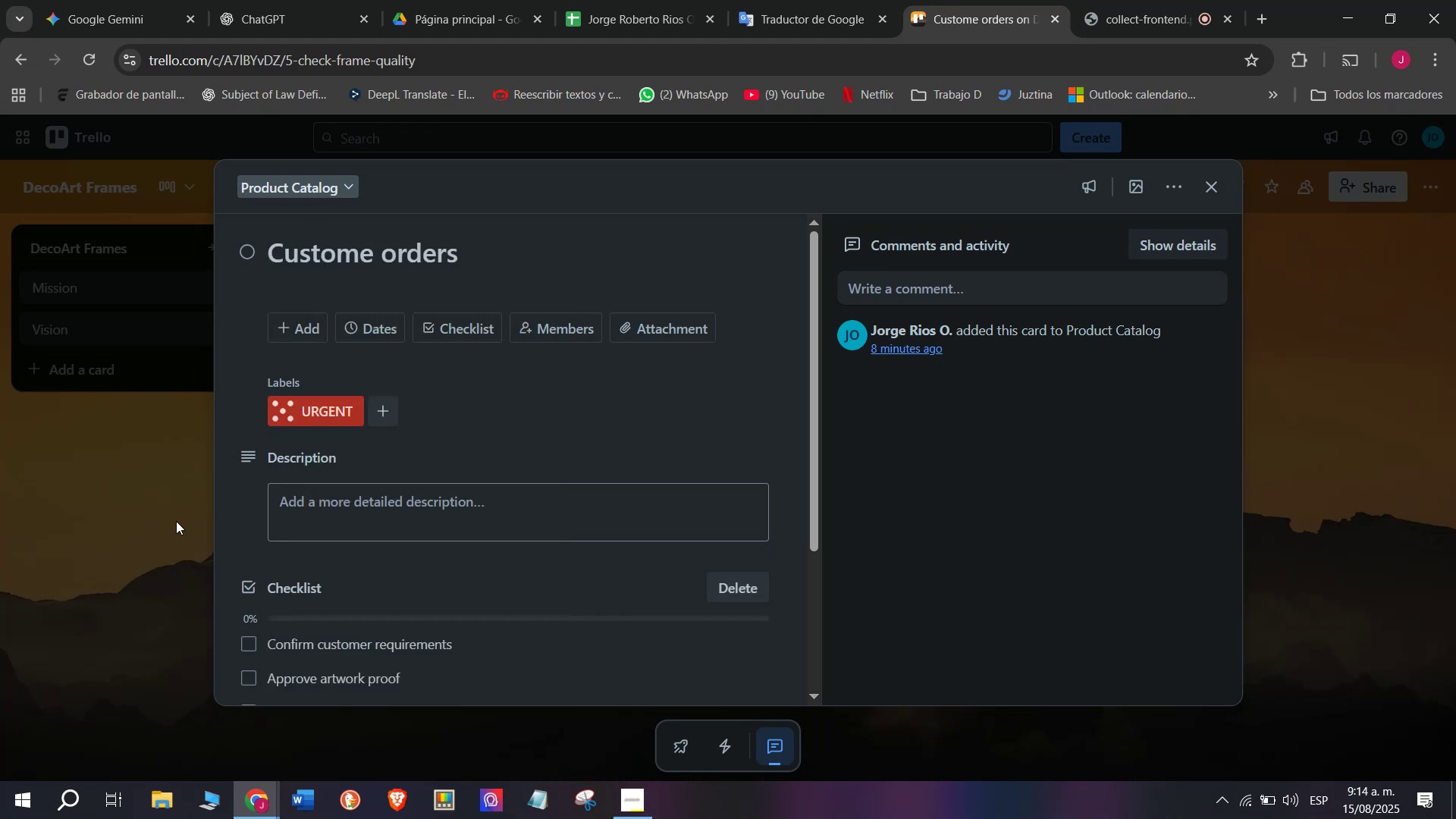 
triple_click([176, 521])
 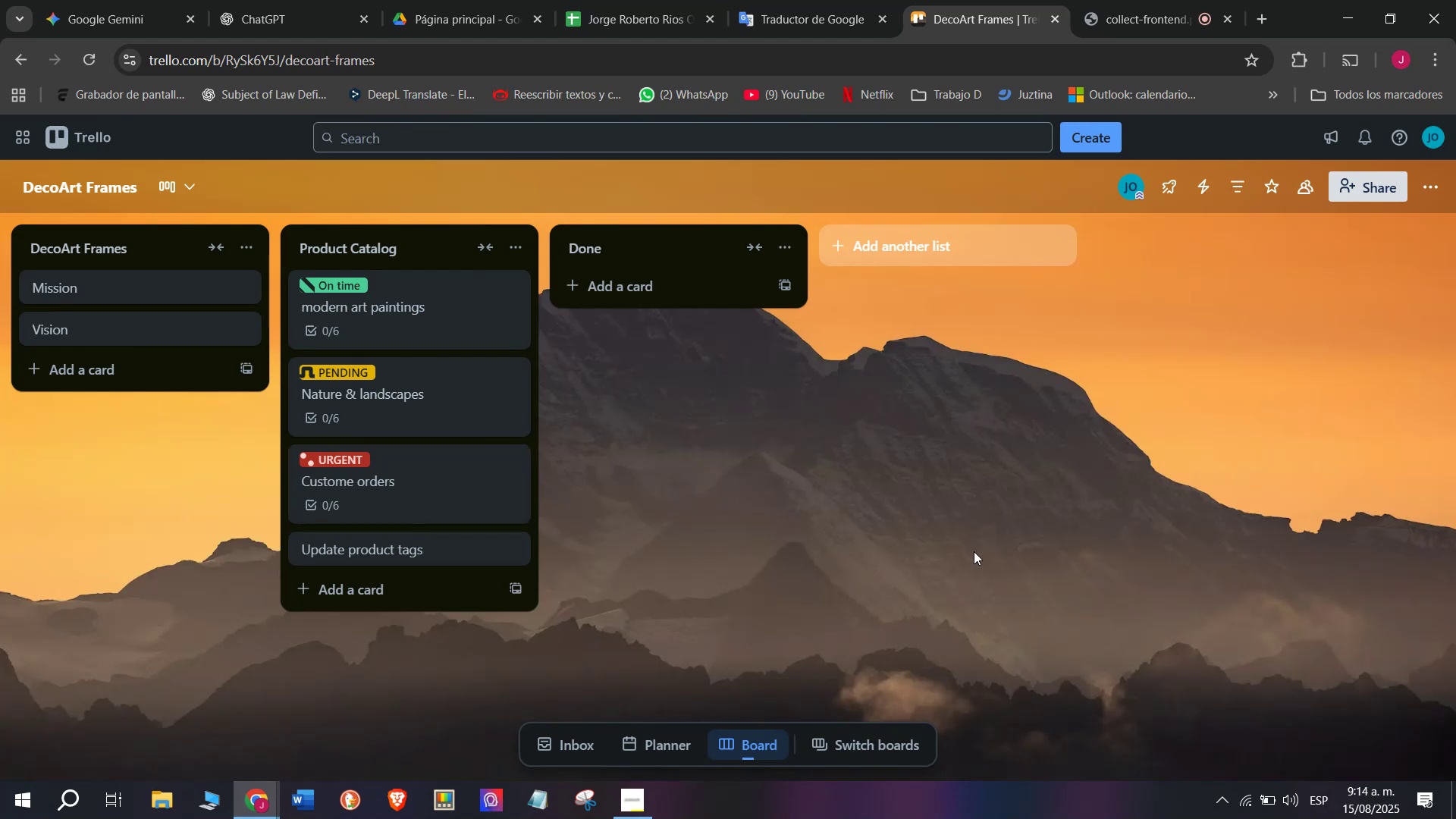 
wait(15.41)
 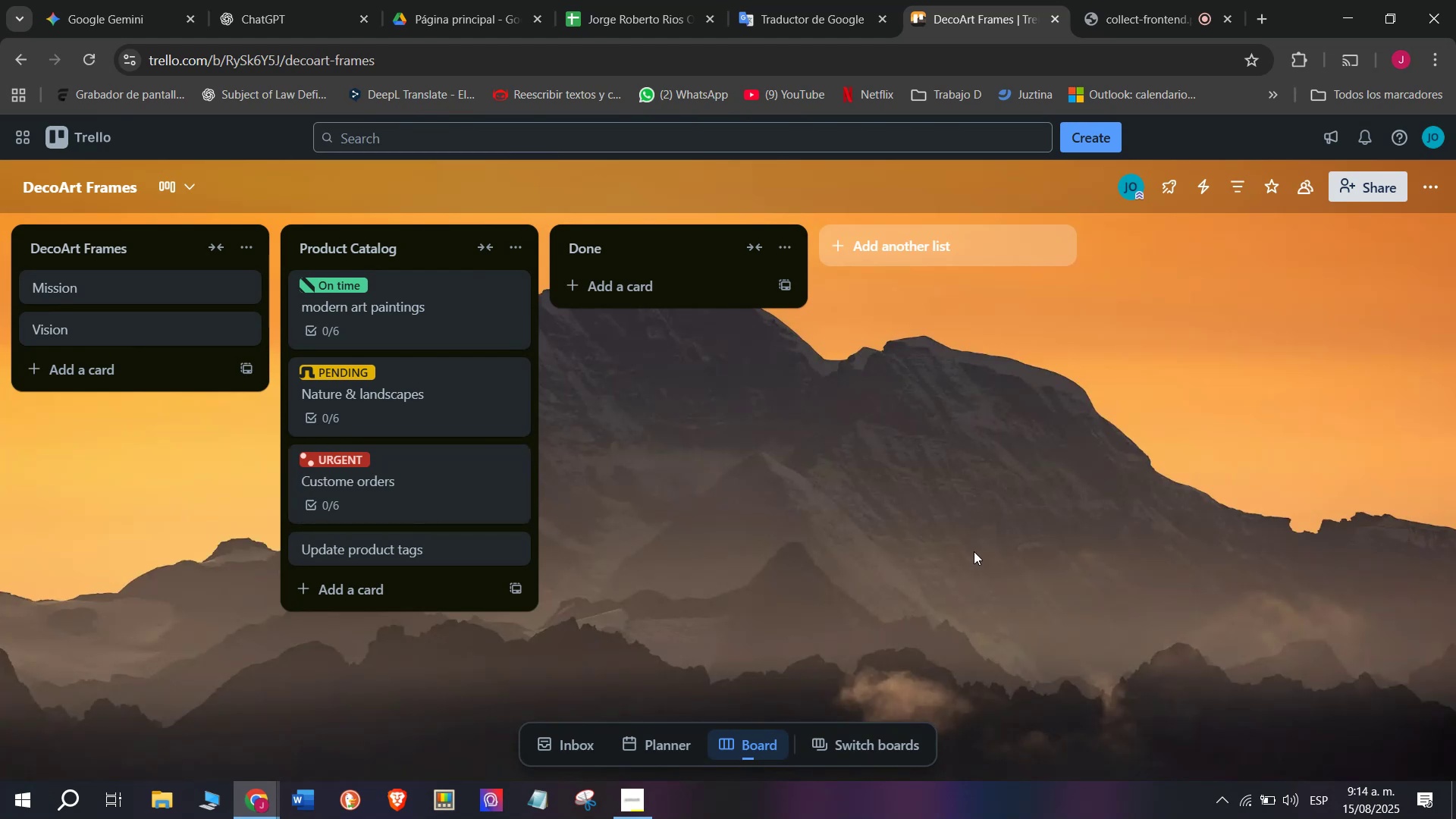 
right_click([497, 553])
 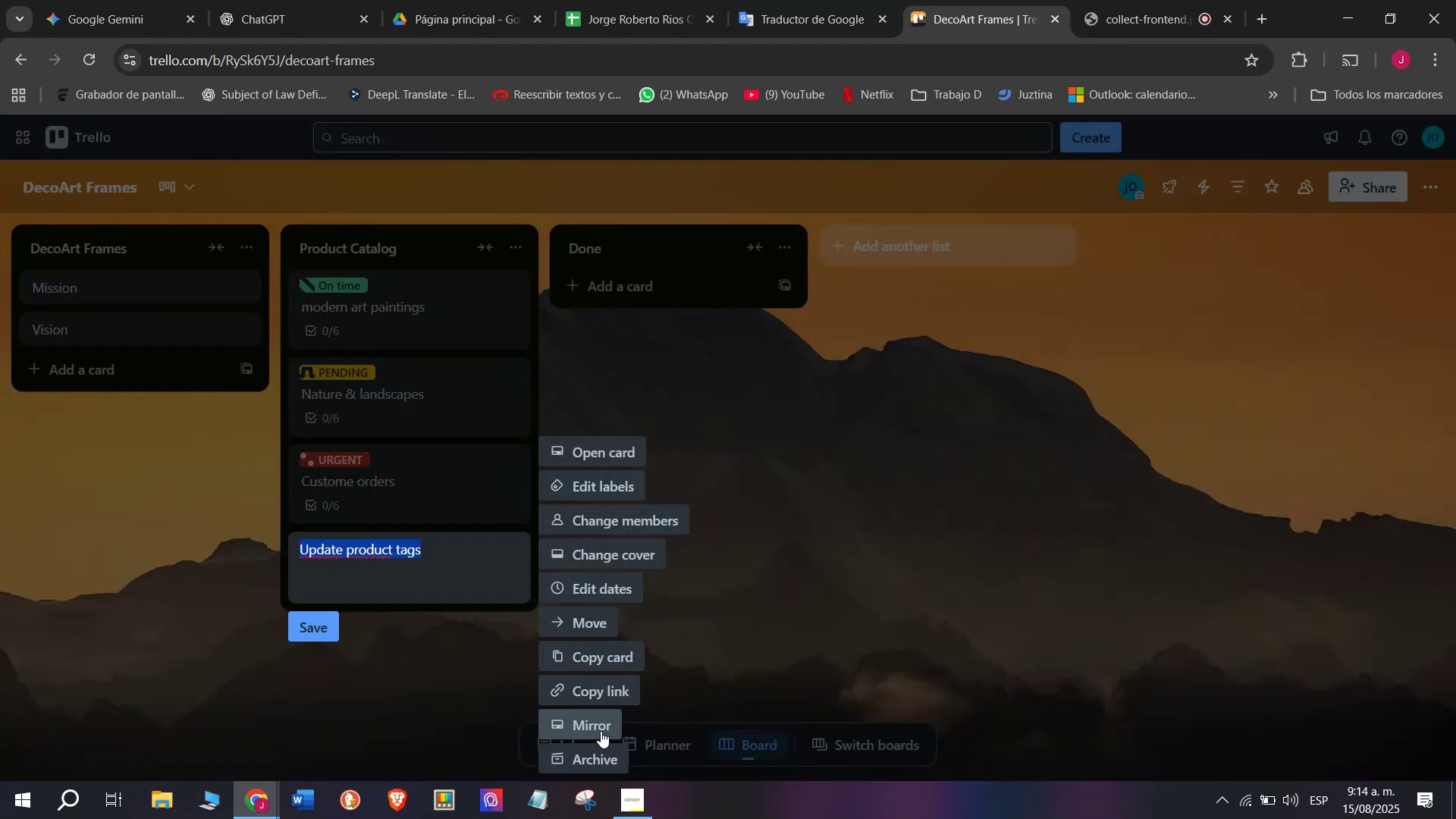 
left_click([602, 755])
 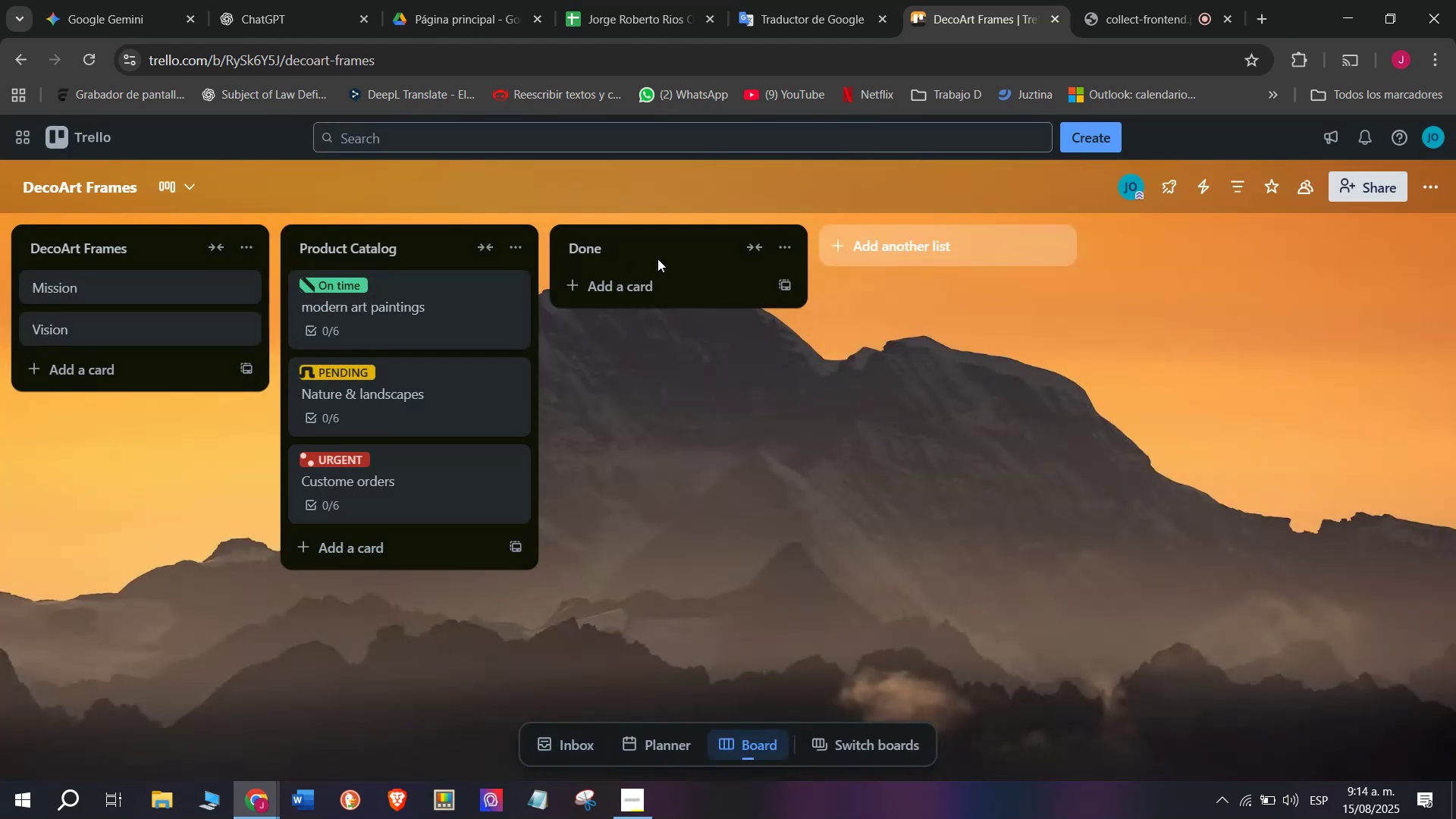 
left_click([668, 246])
 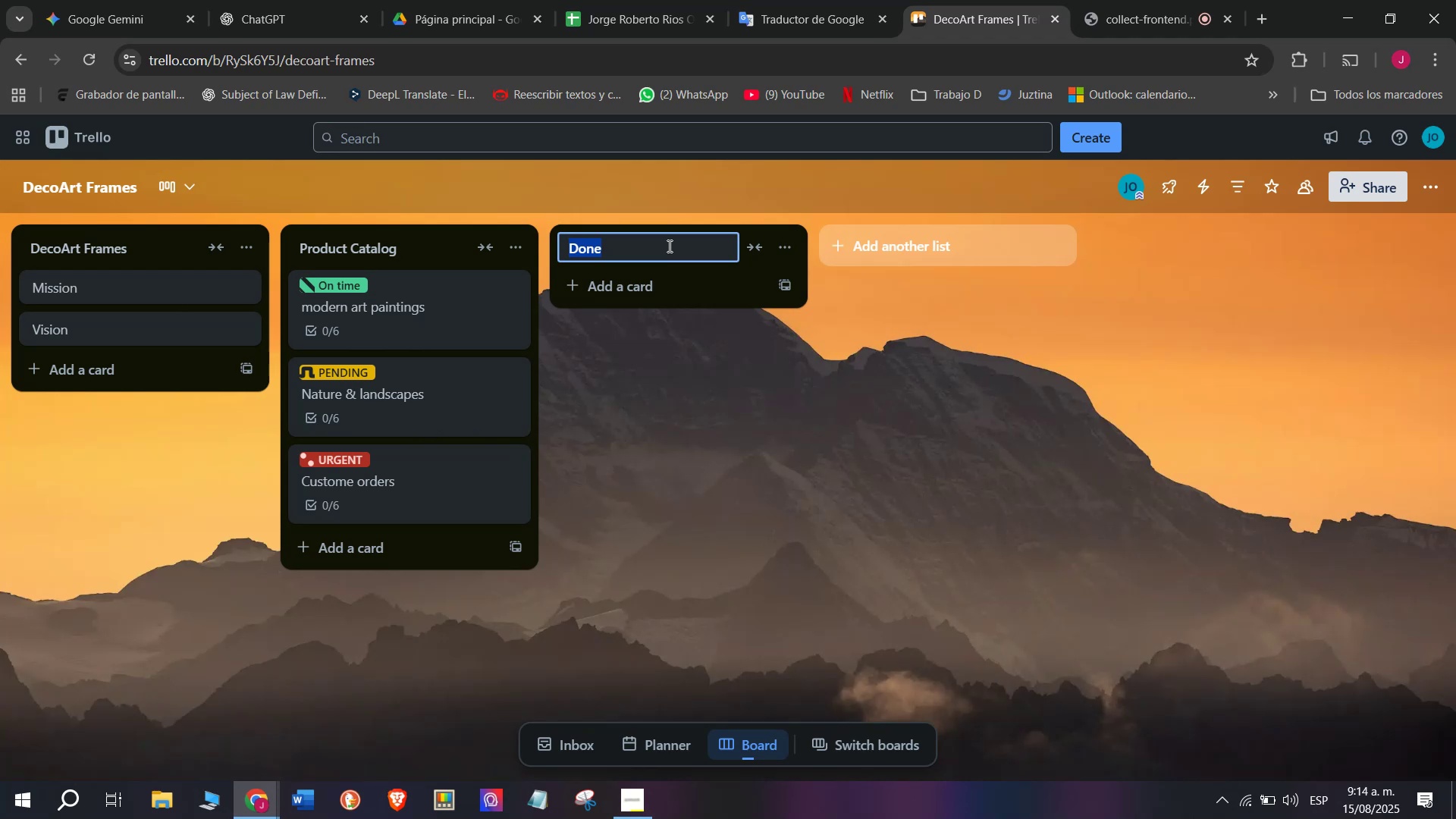 
wait(9.54)
 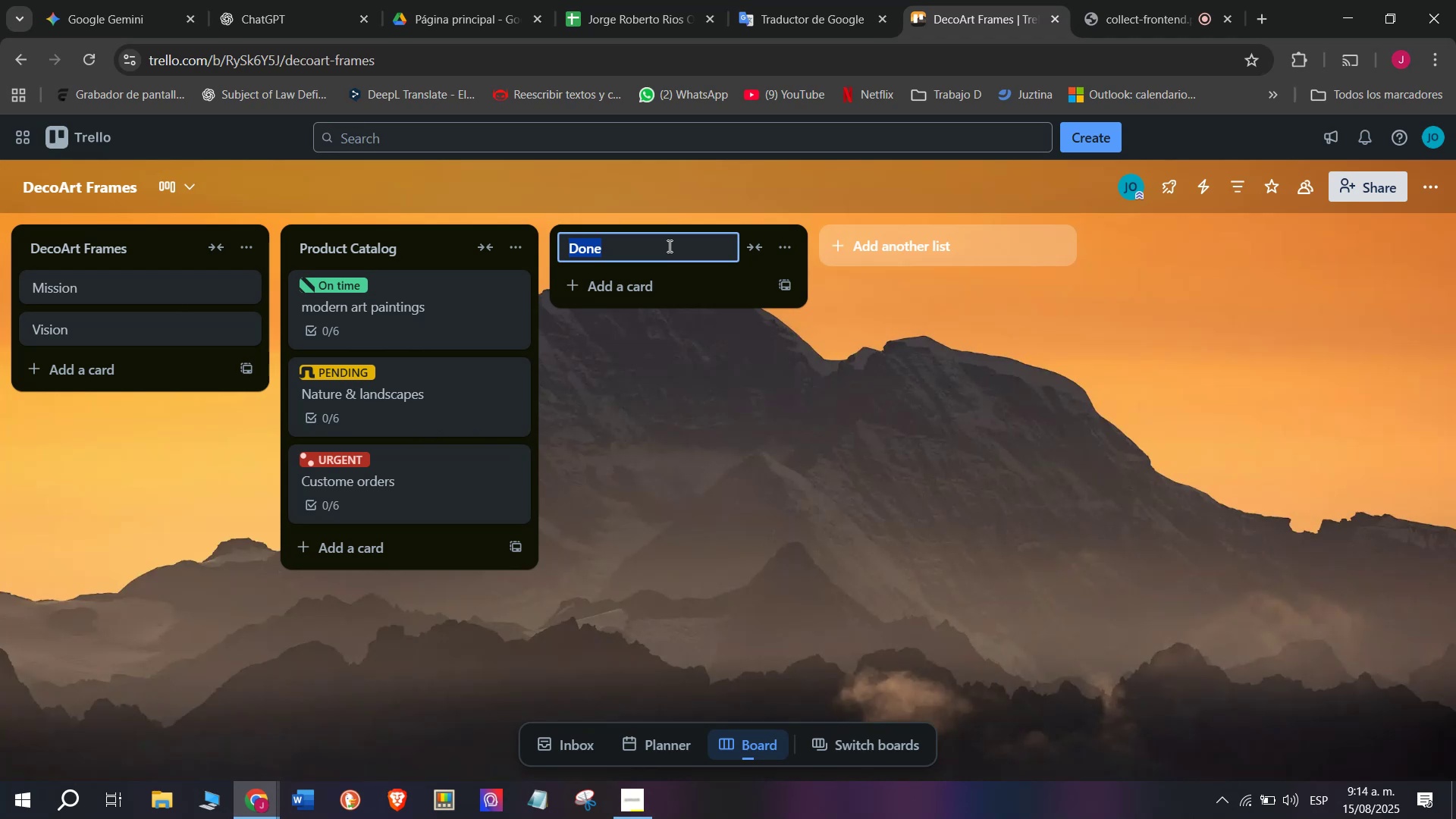 
type(Store ^ Display)
 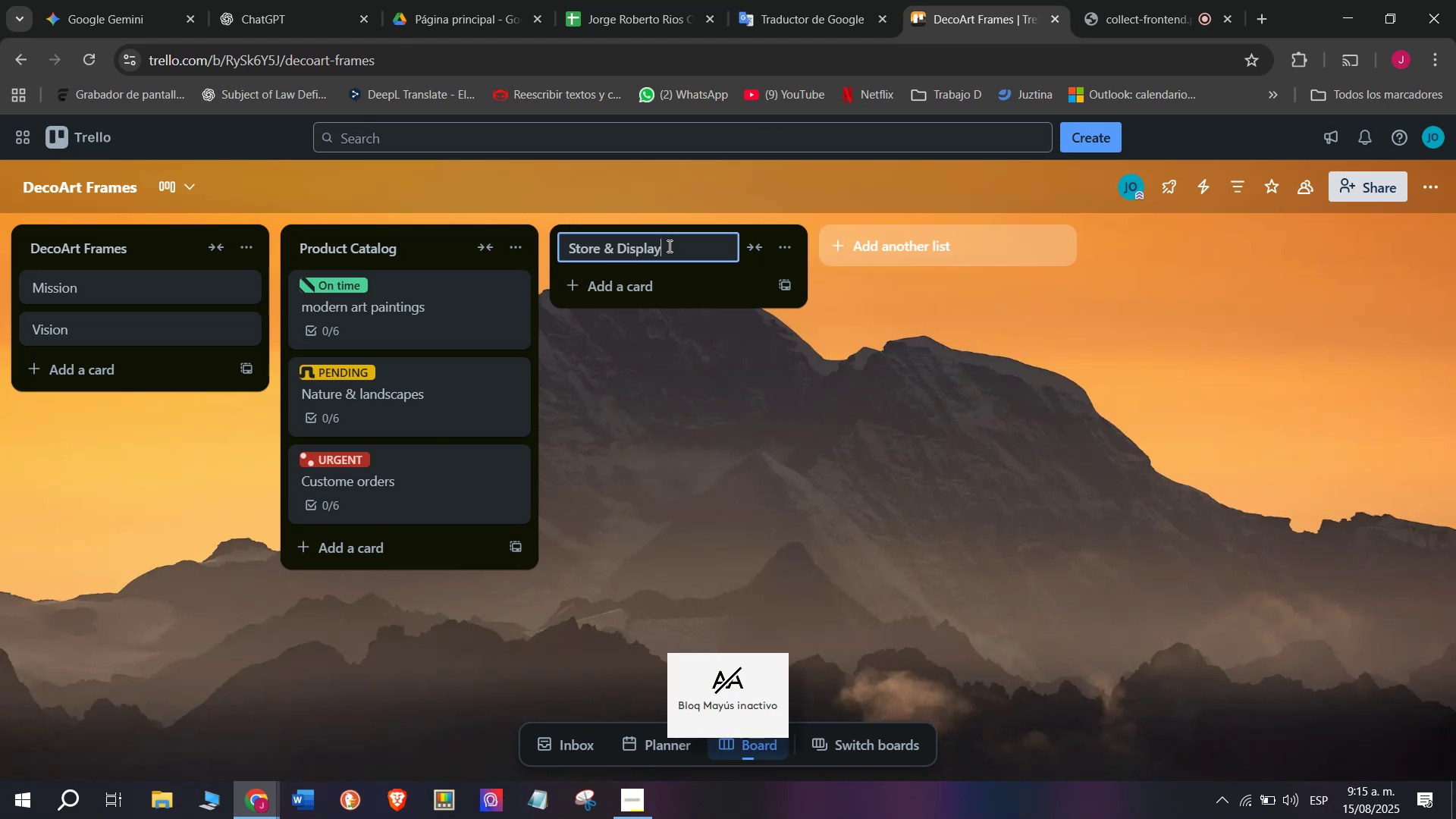 
key(Enter)
 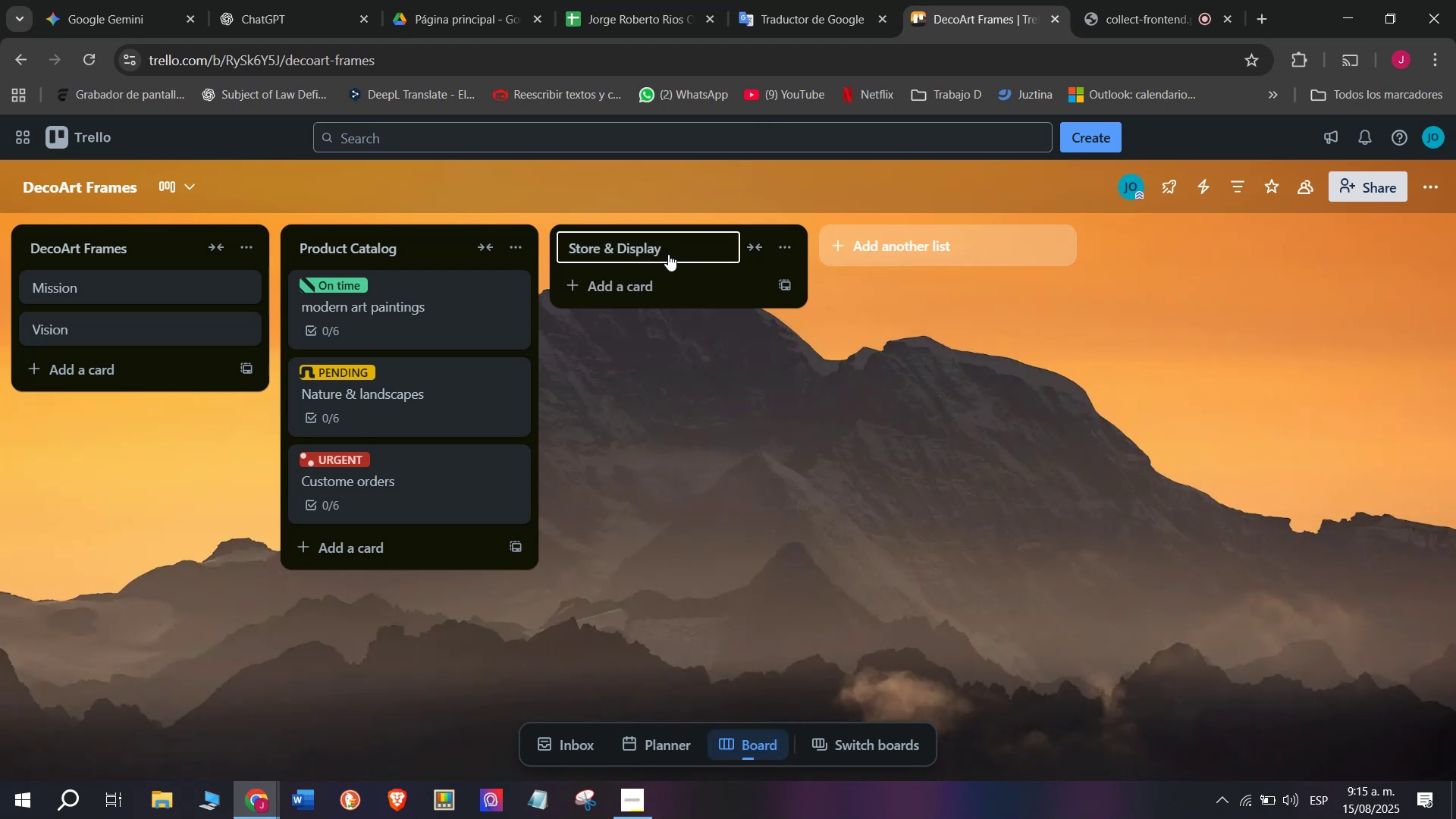 
left_click([671, 304])
 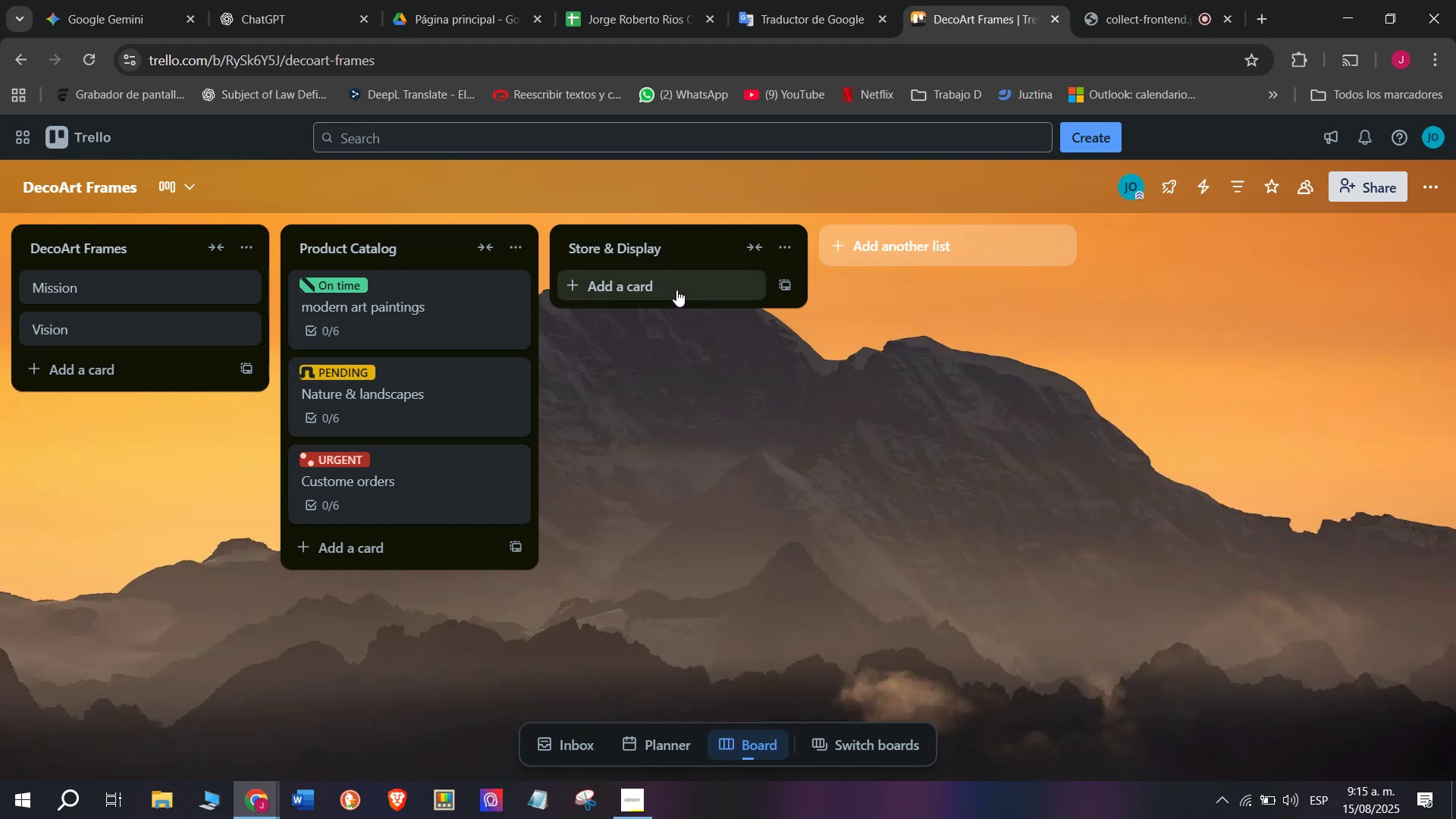 
double_click([676, 290])
 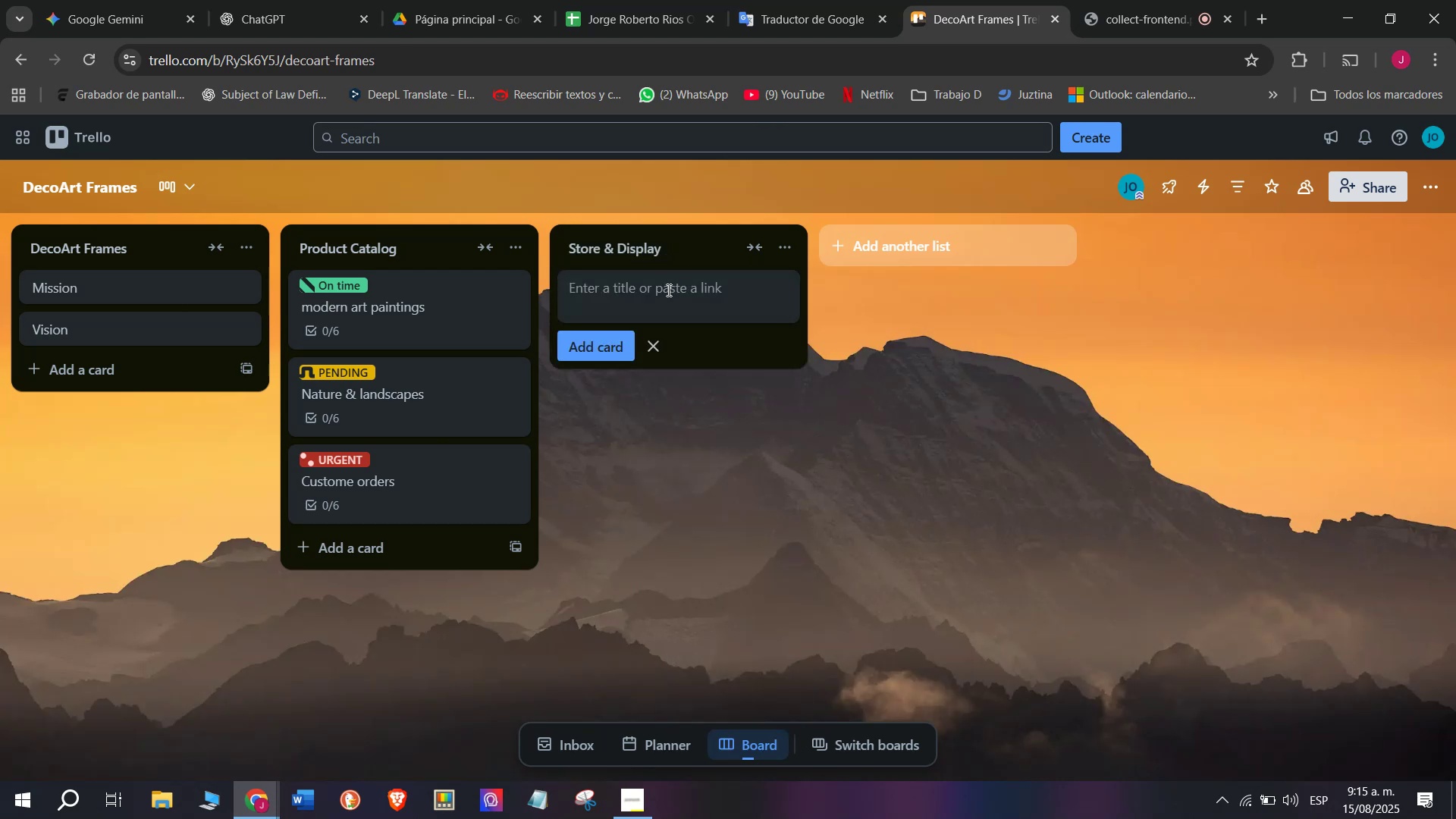 
type(Wall arranfement)
 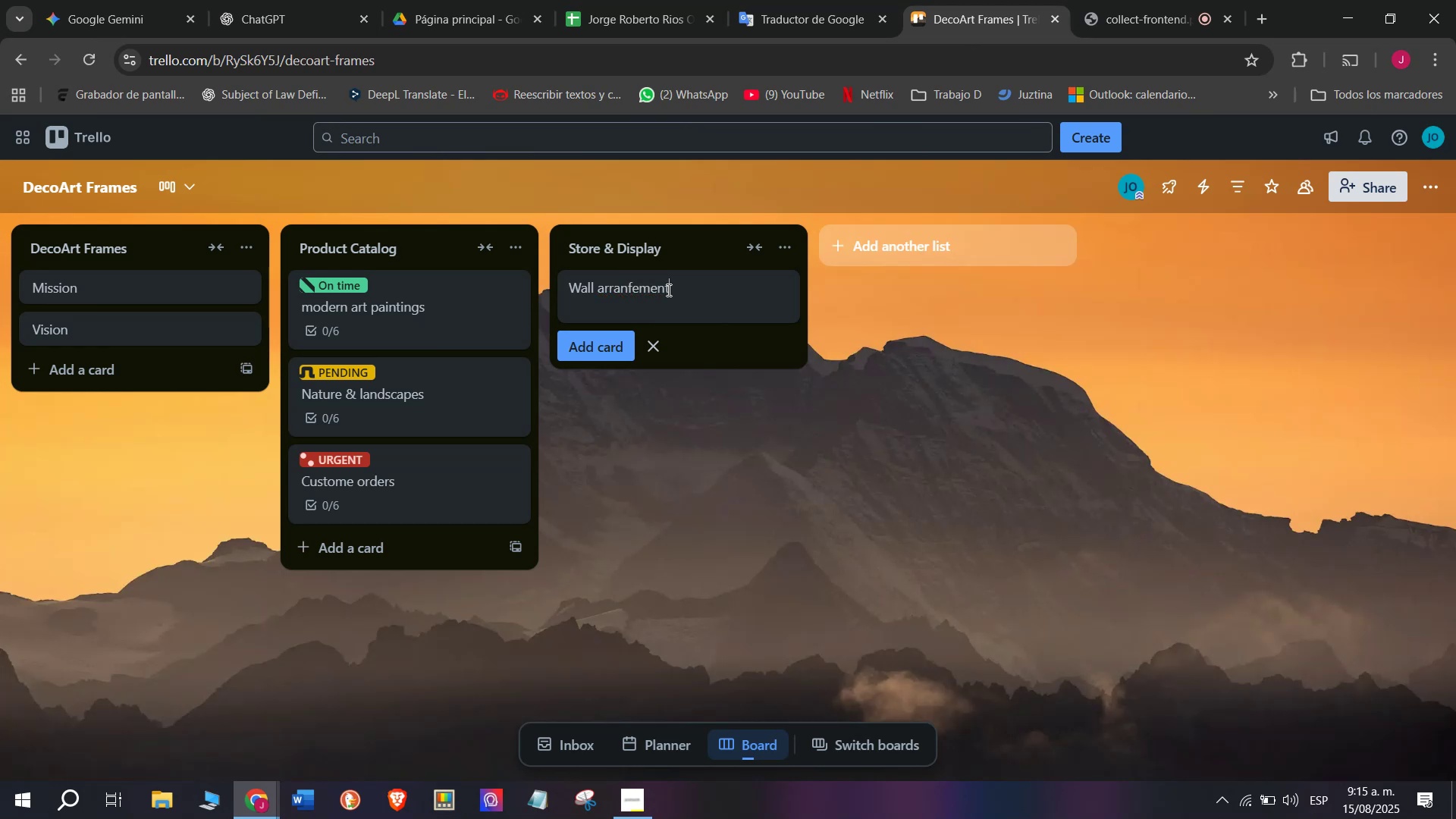 
key(Enter)
 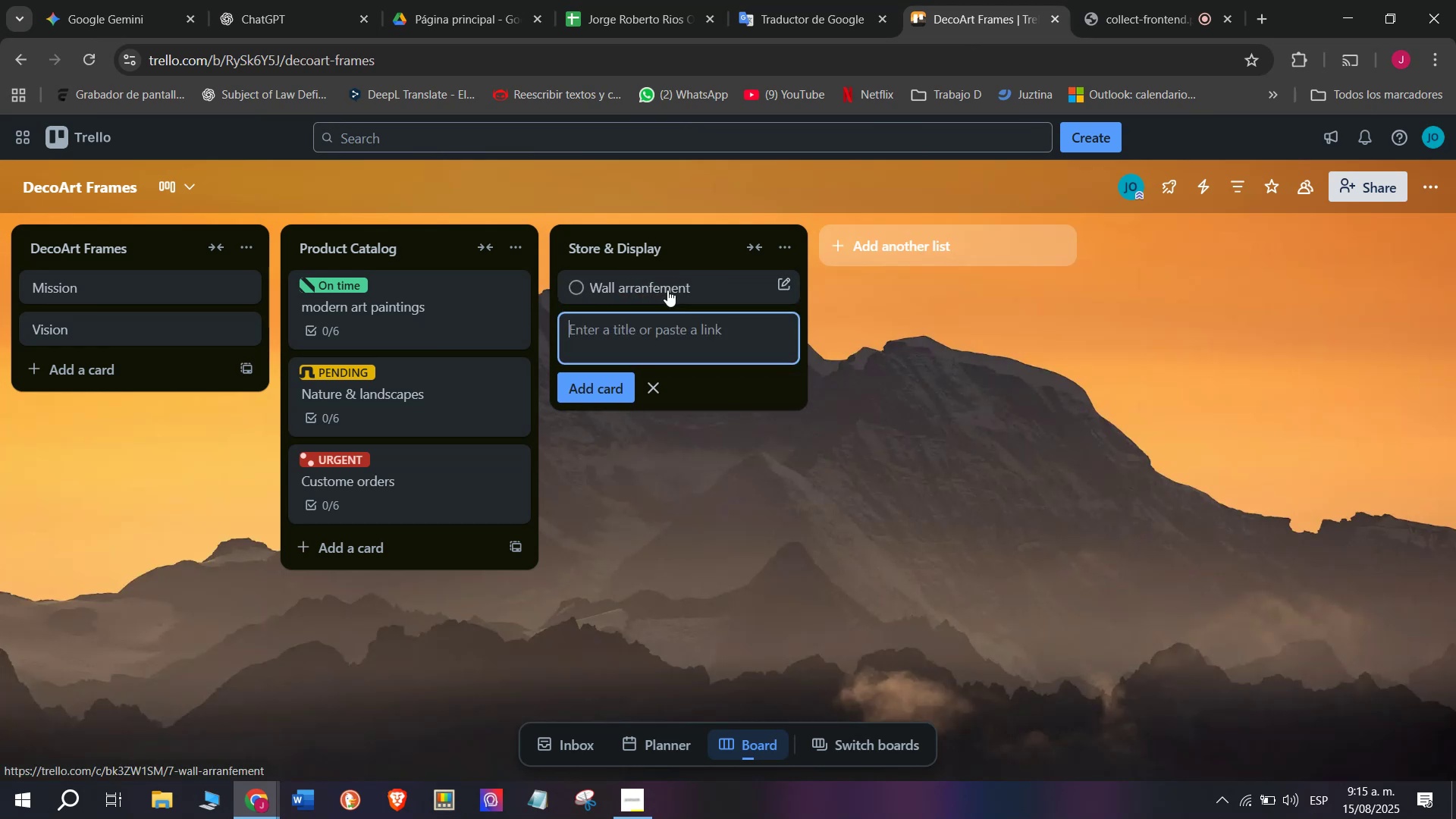 
left_click([667, 290])
 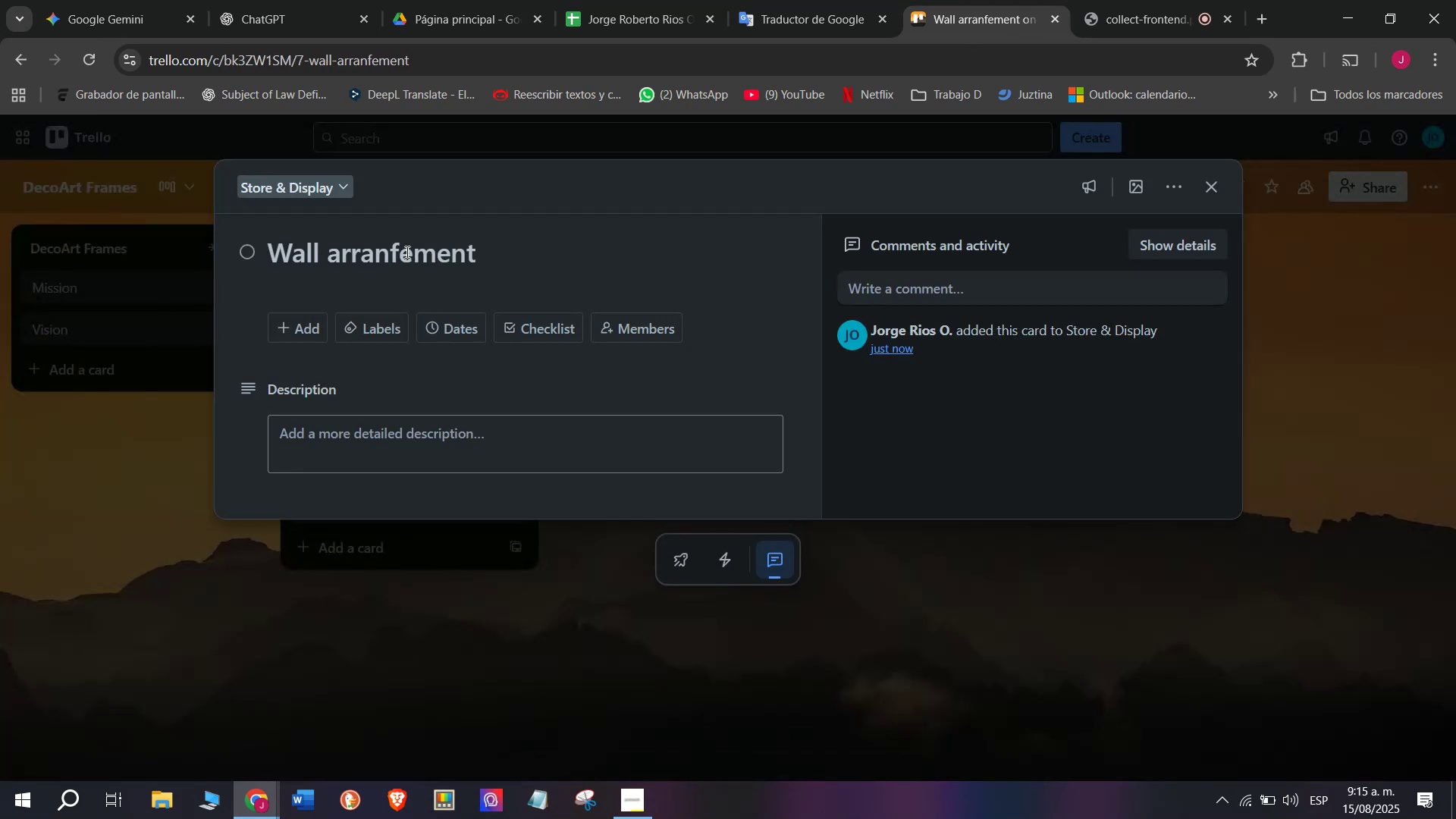 
left_click([396, 250])
 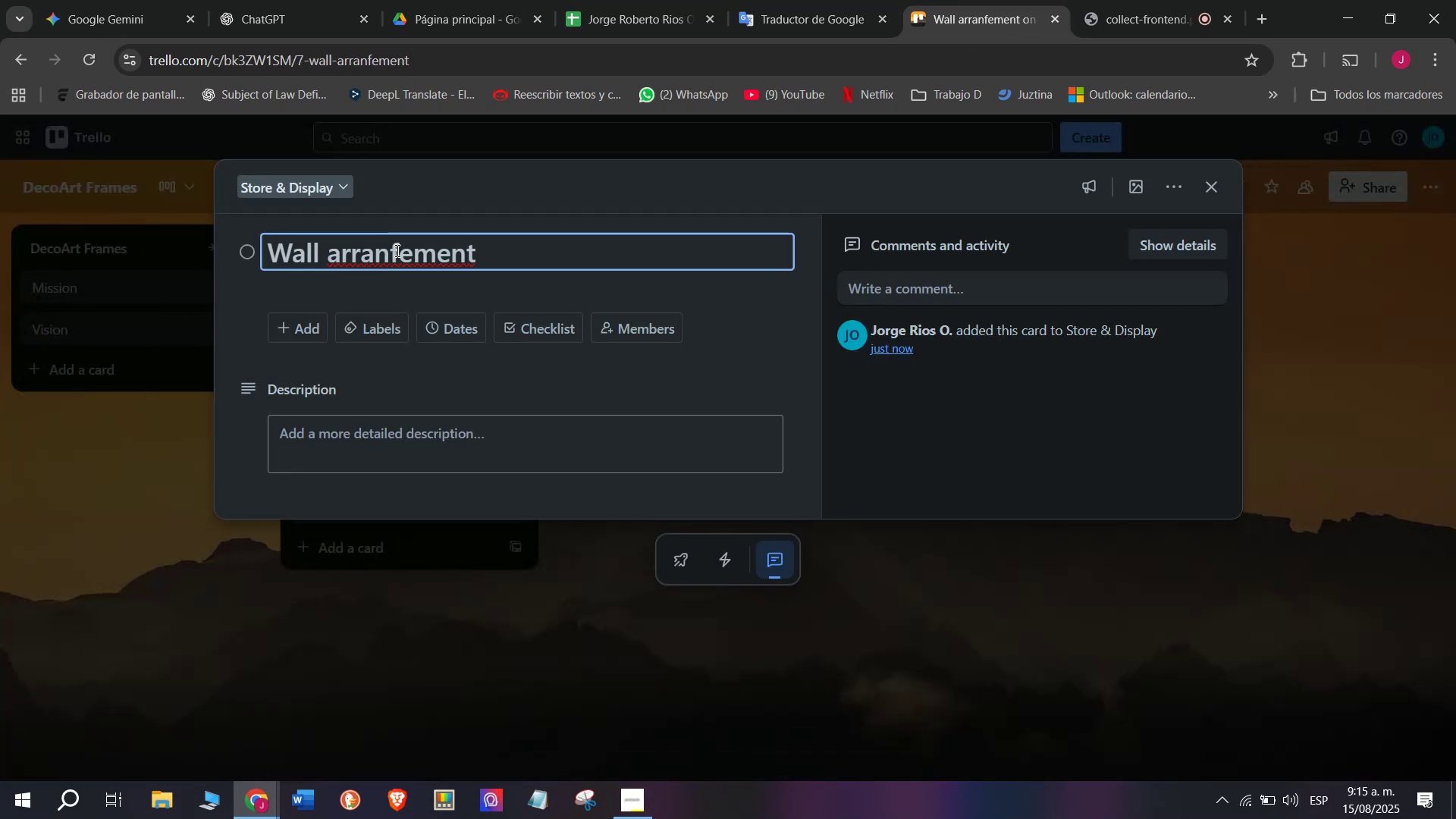 
key(Backspace)
 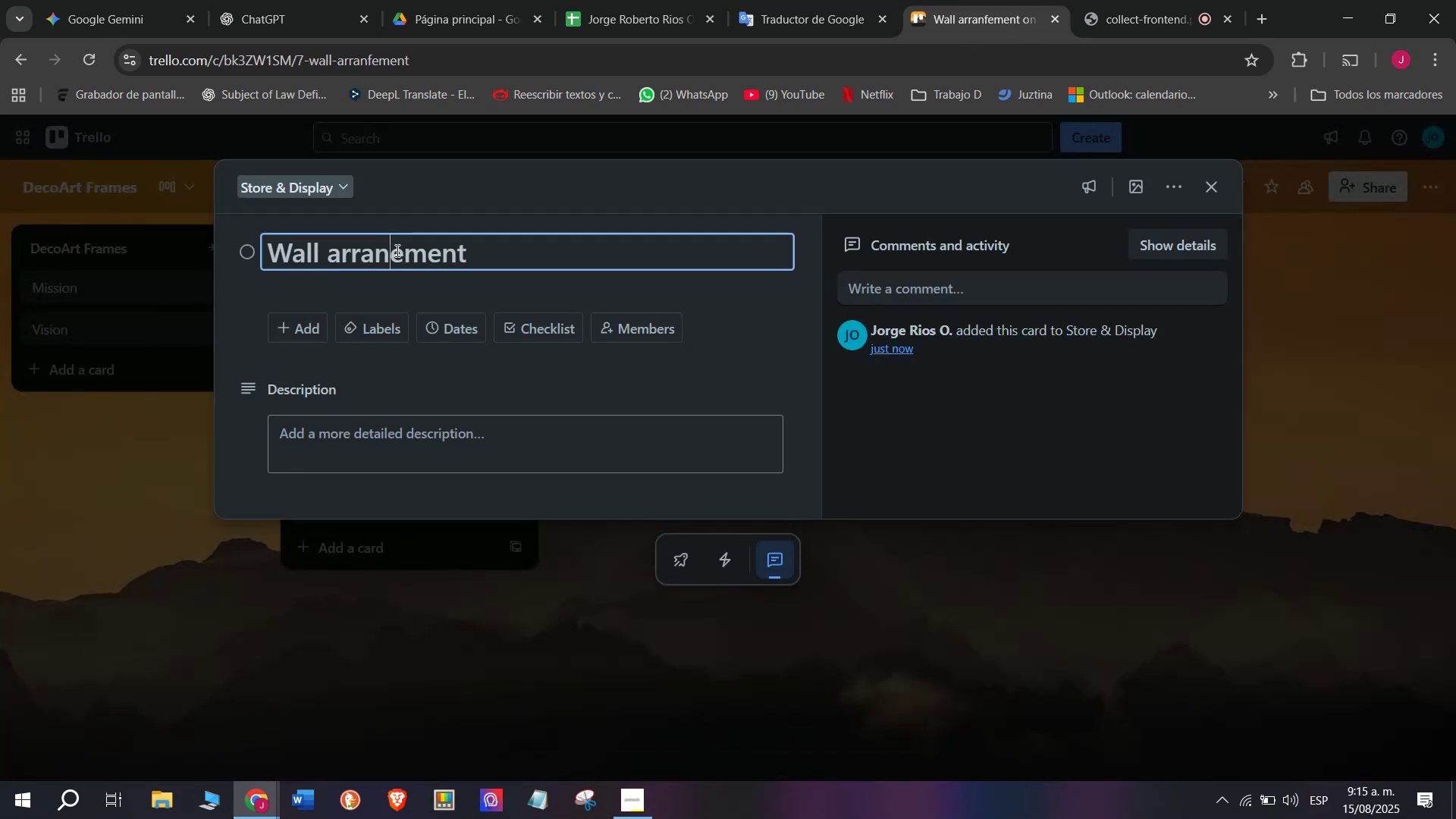 
key(G)
 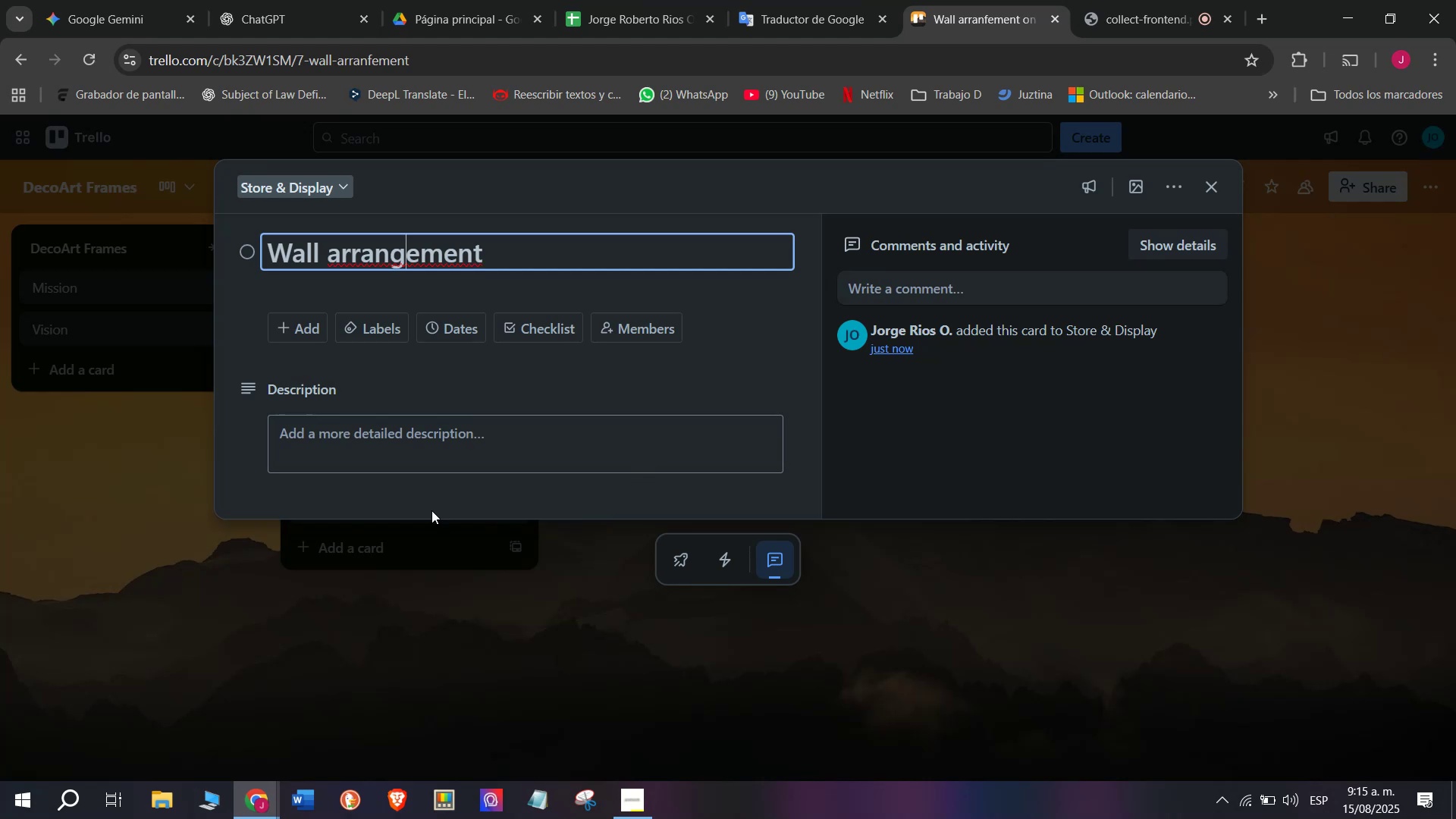 
left_click([416, 548])
 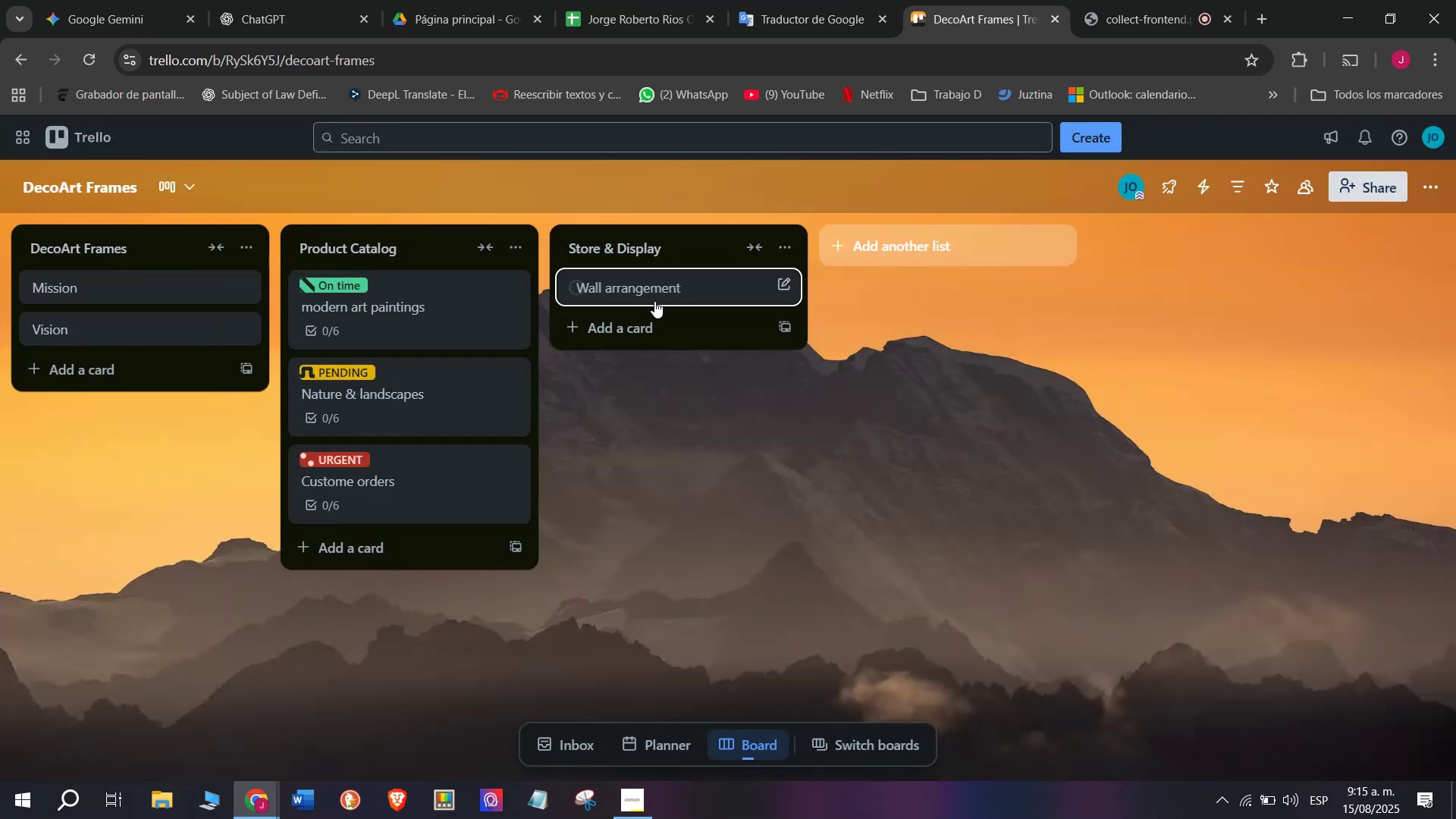 
left_click([666, 292])
 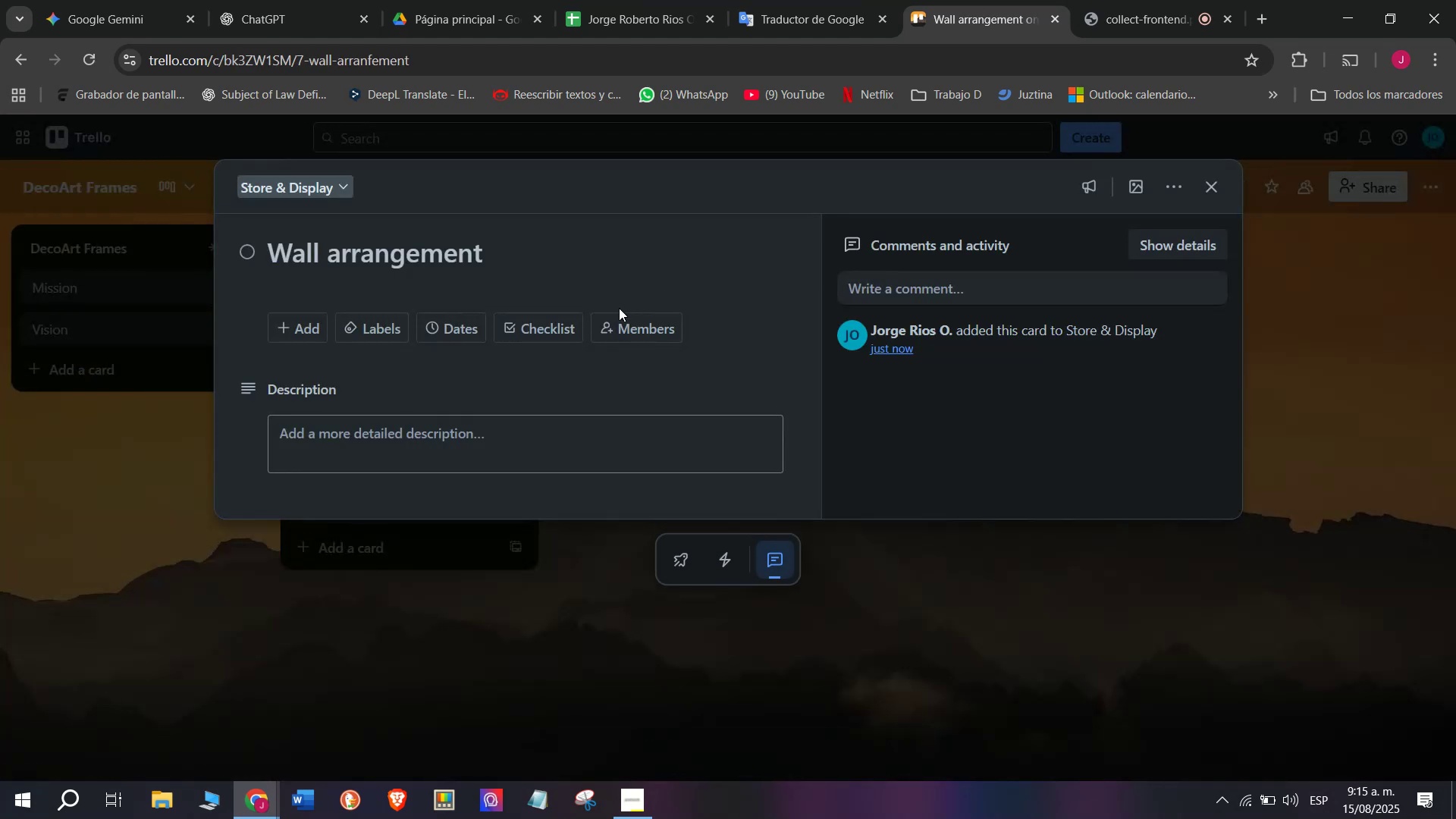 
left_click([563, 328])
 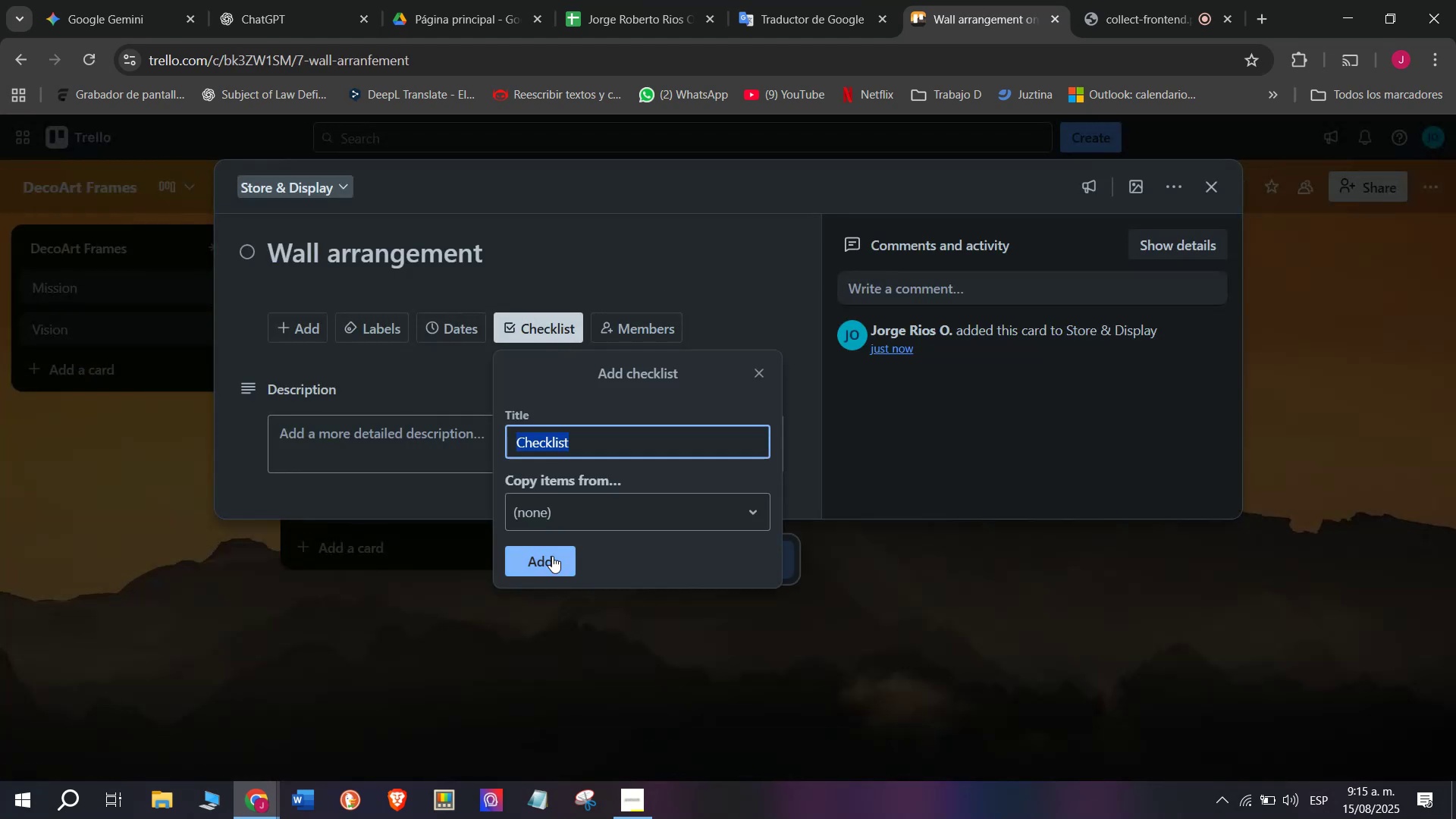 
left_click([552, 556])
 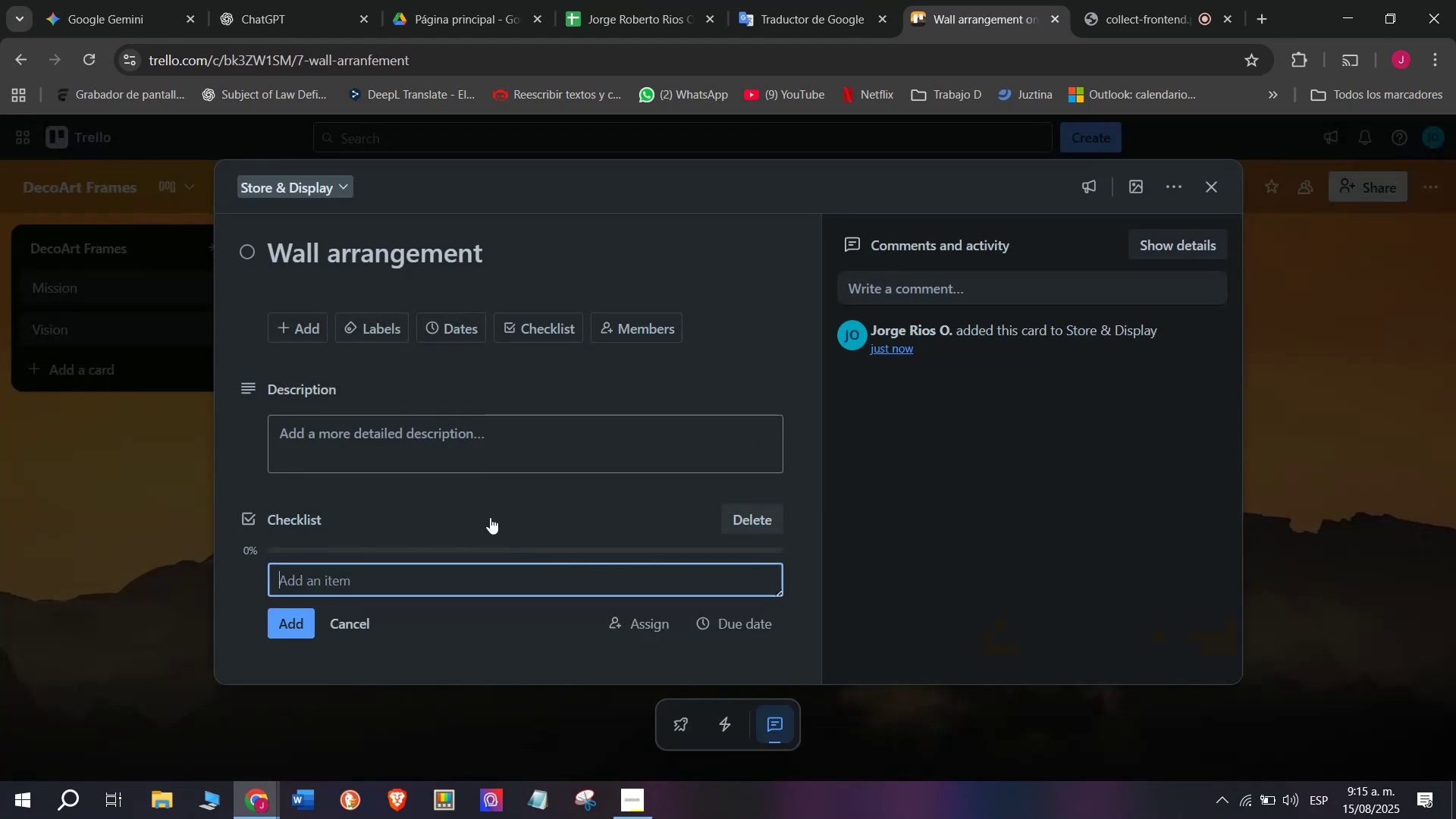 
type(Organize by theme)
 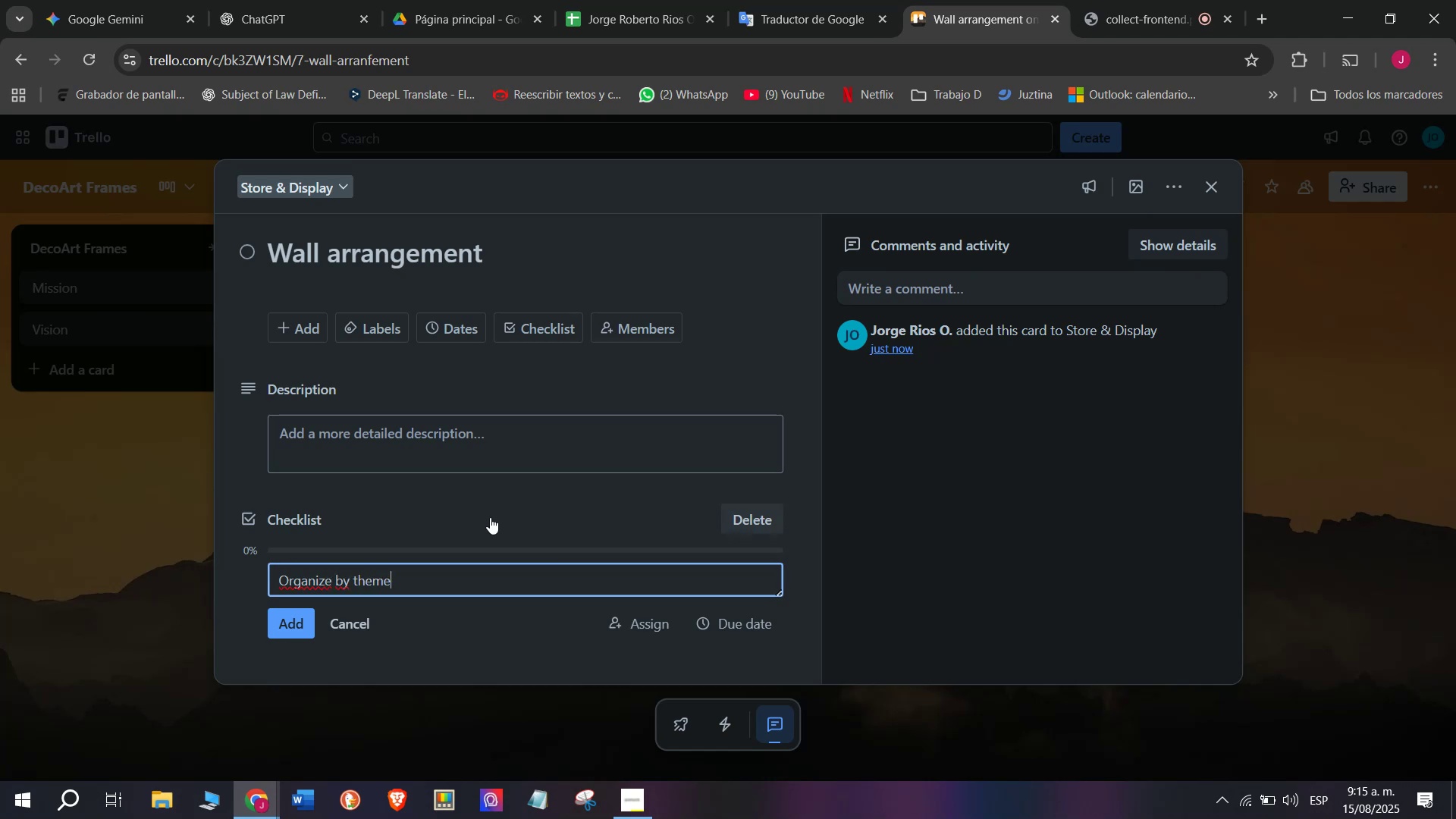 
key(Enter)
 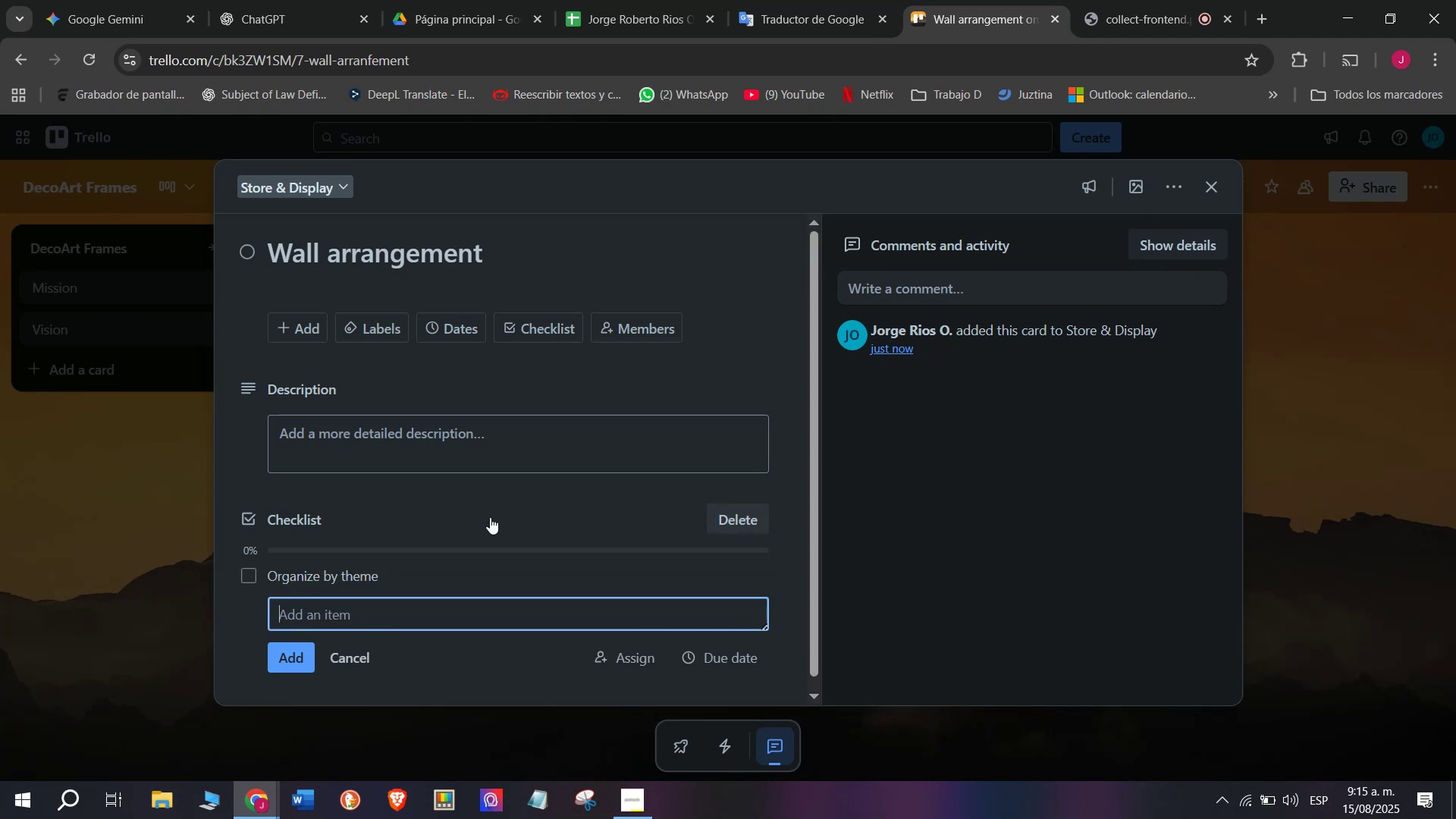 
type(Install proper lighting)
 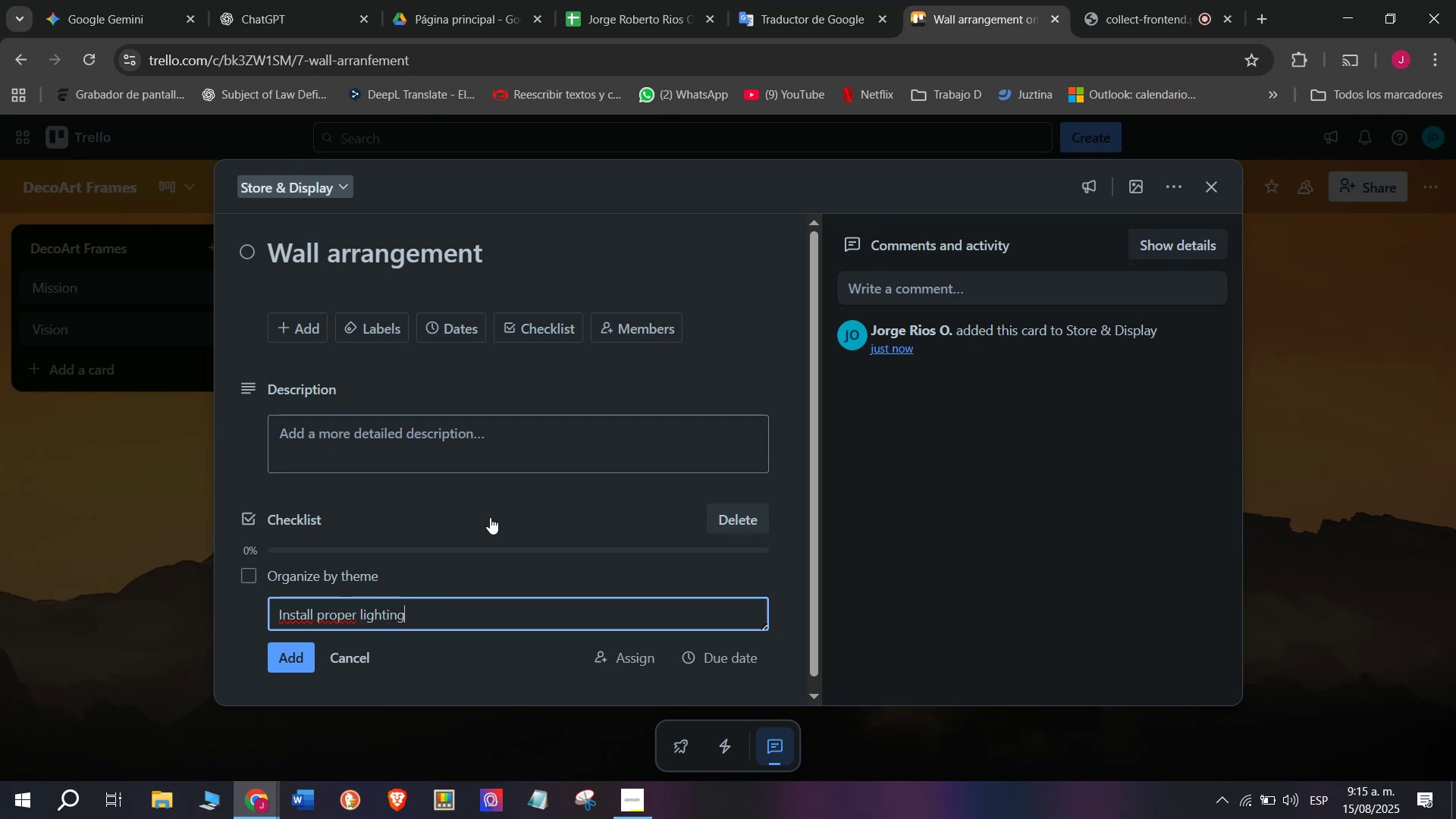 
key(Enter)
 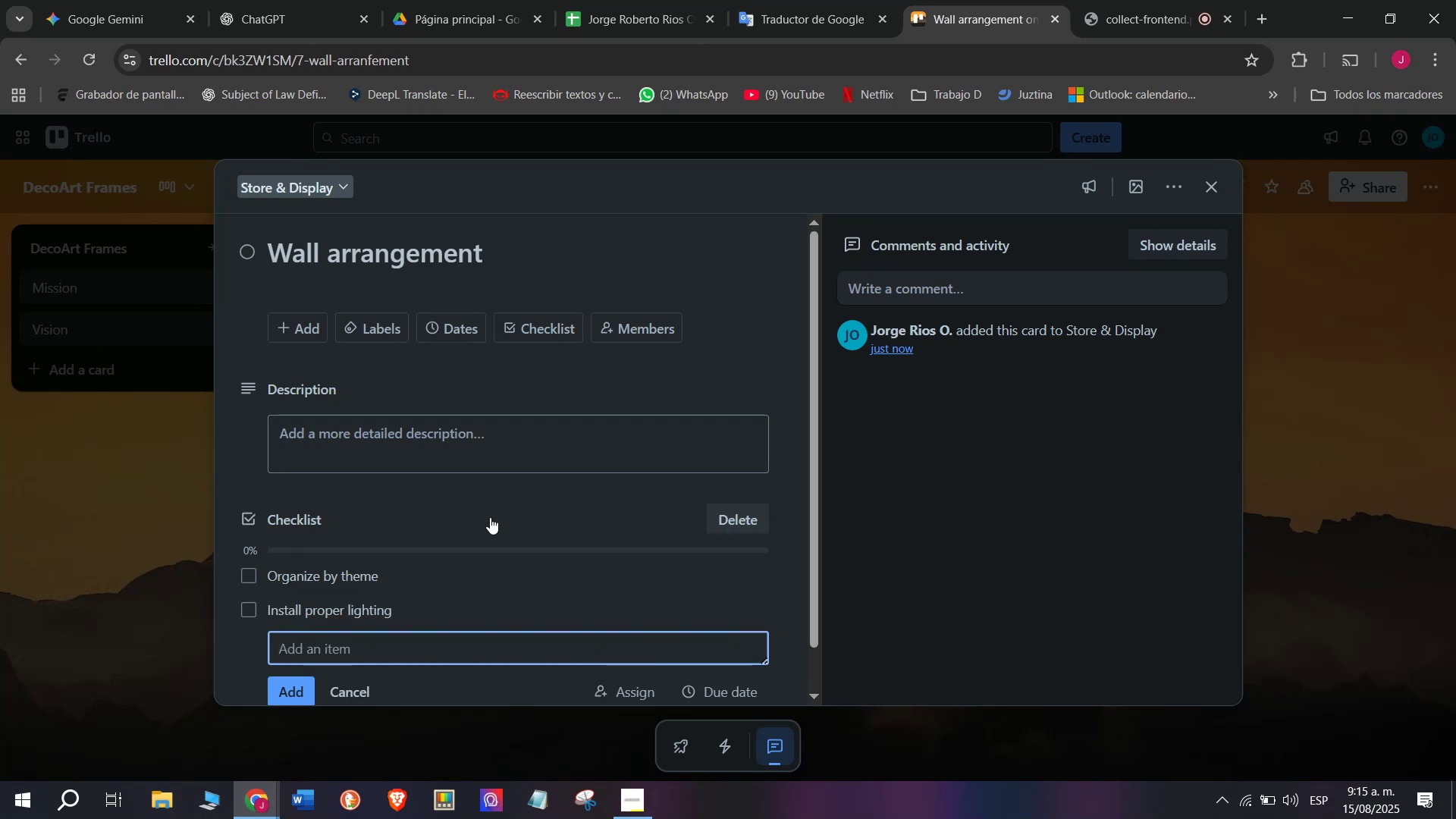 
type(Clean frames and glass)
 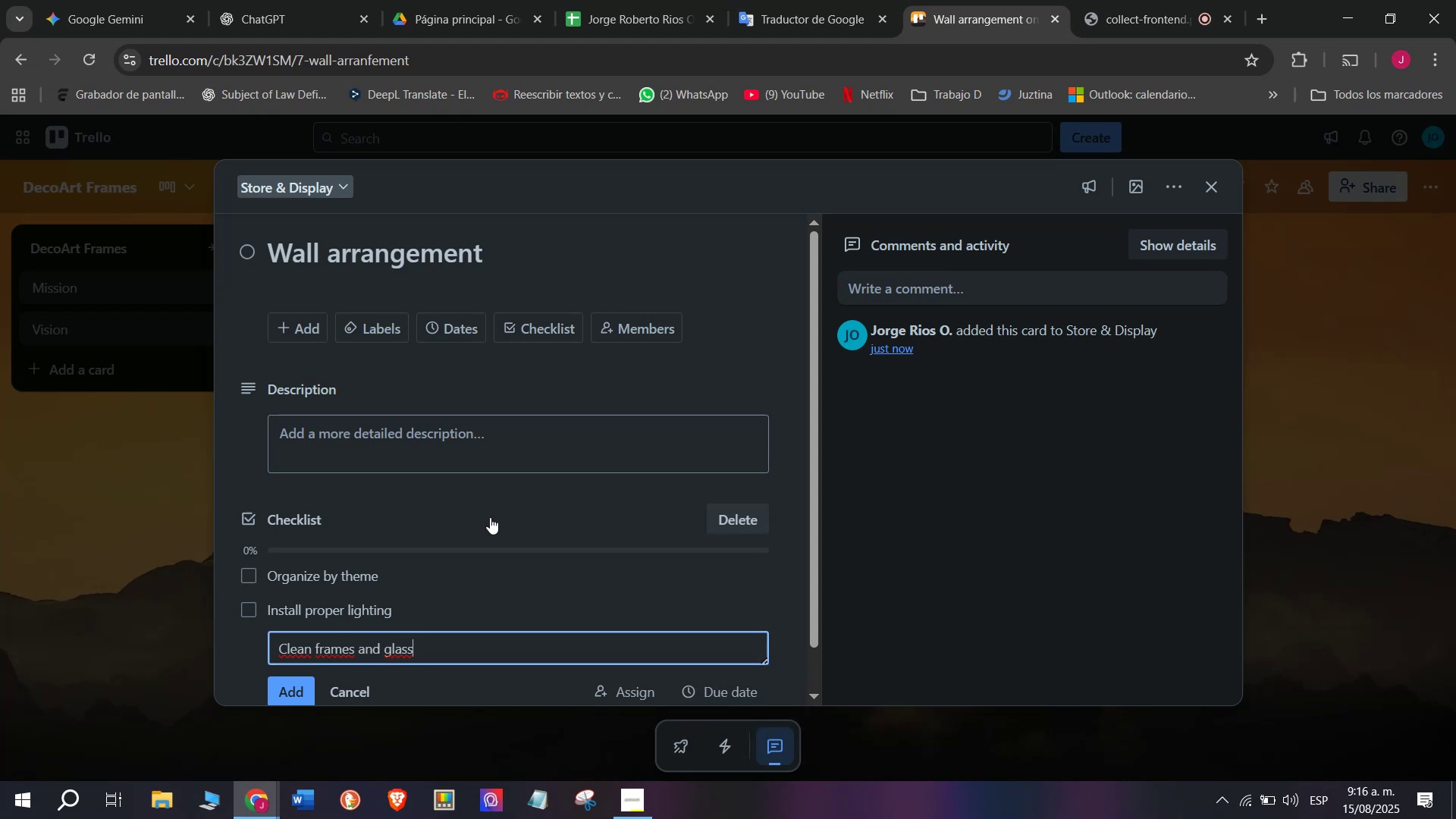 
key(Enter)
 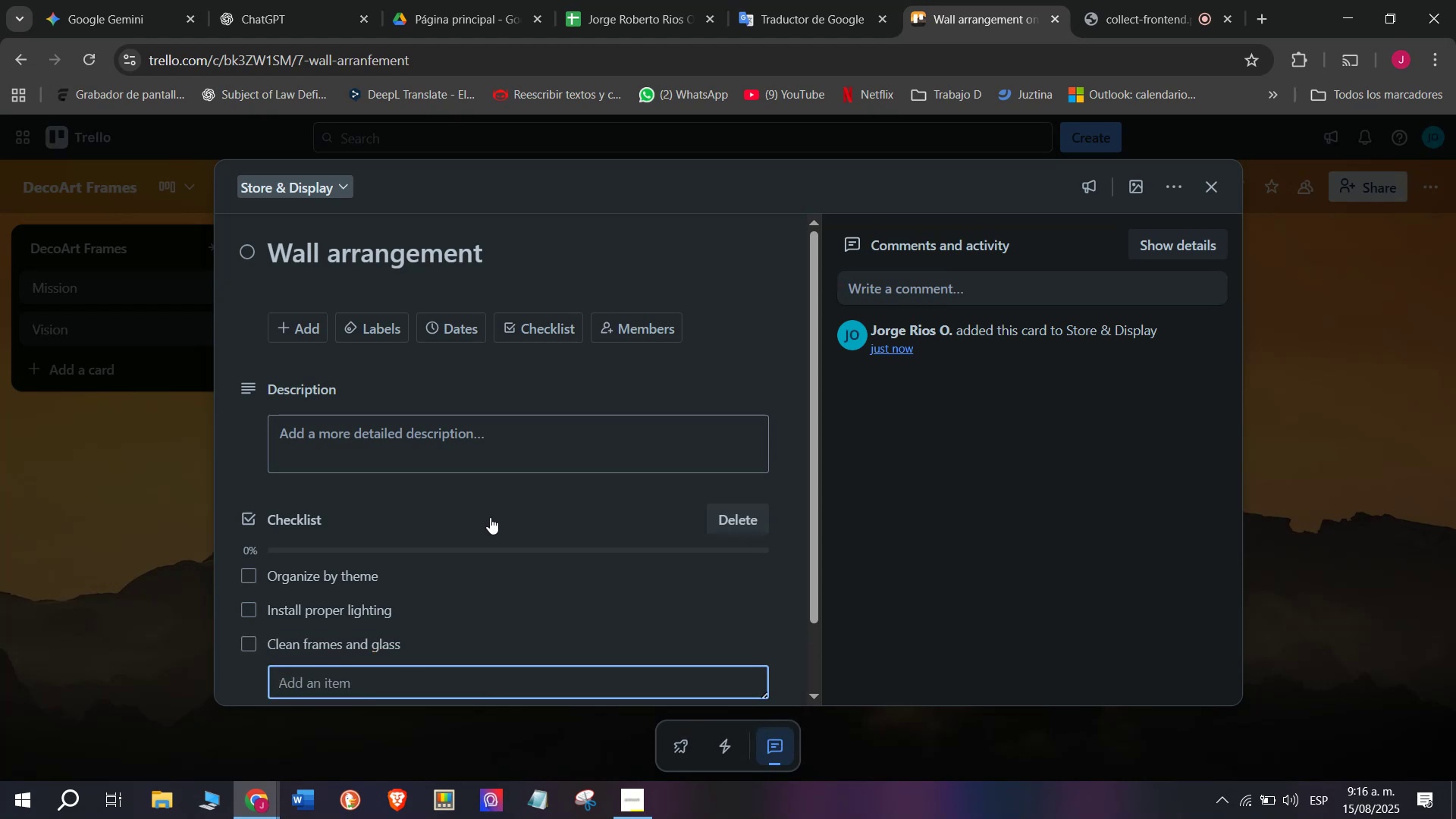 
type(Add price tags)
 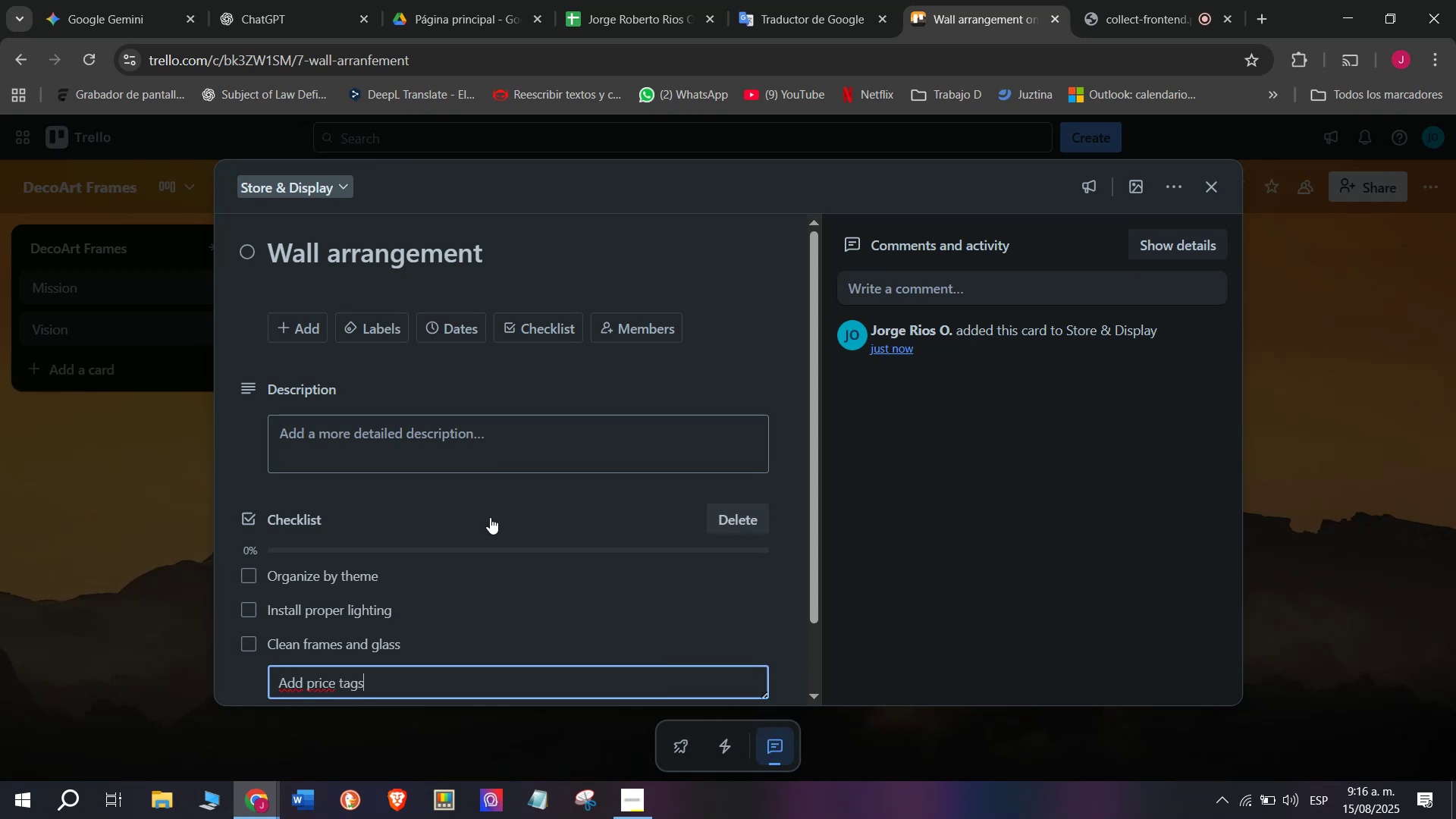 
key(Enter)
 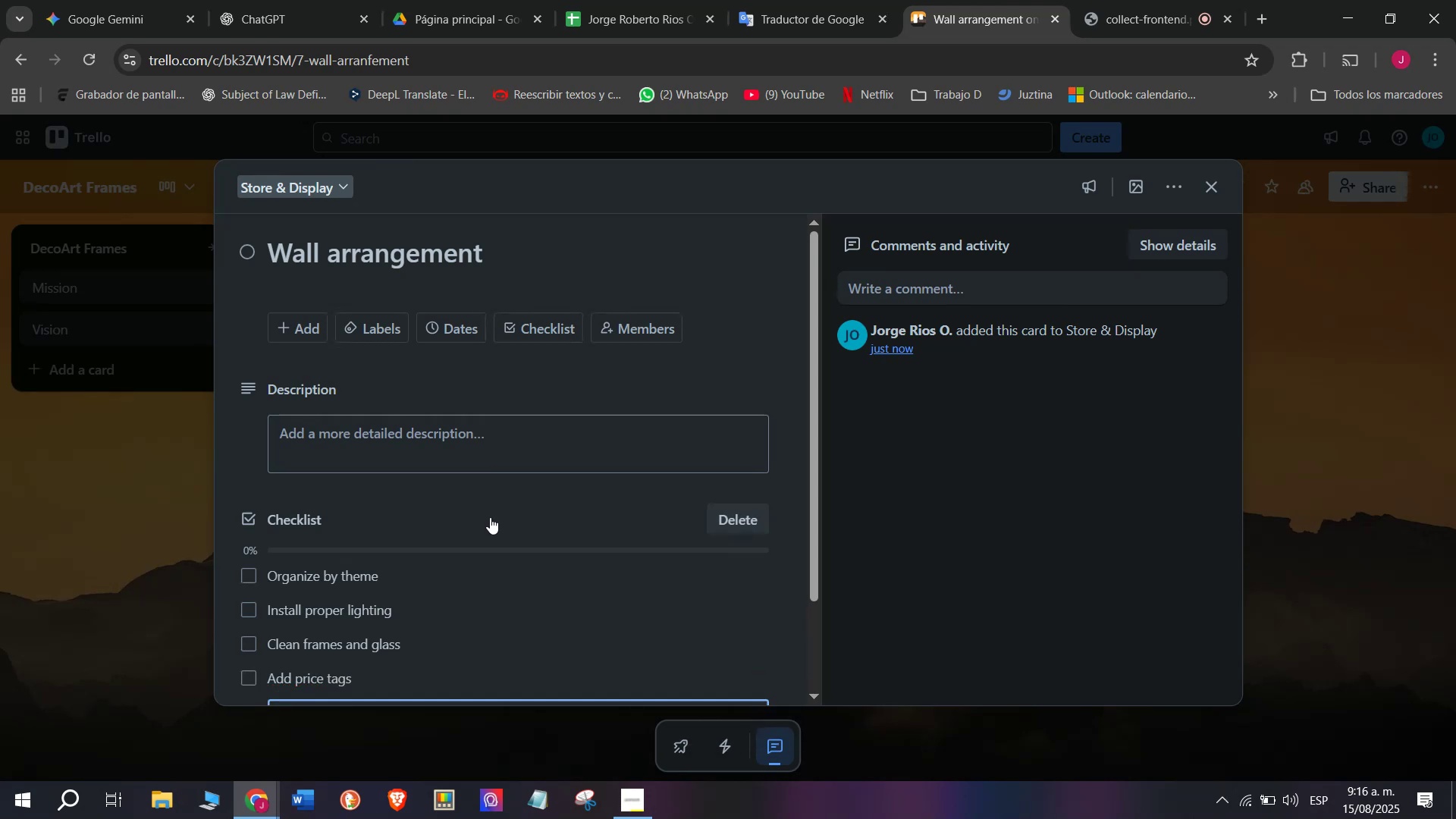 
type(Display variety of sizes)
 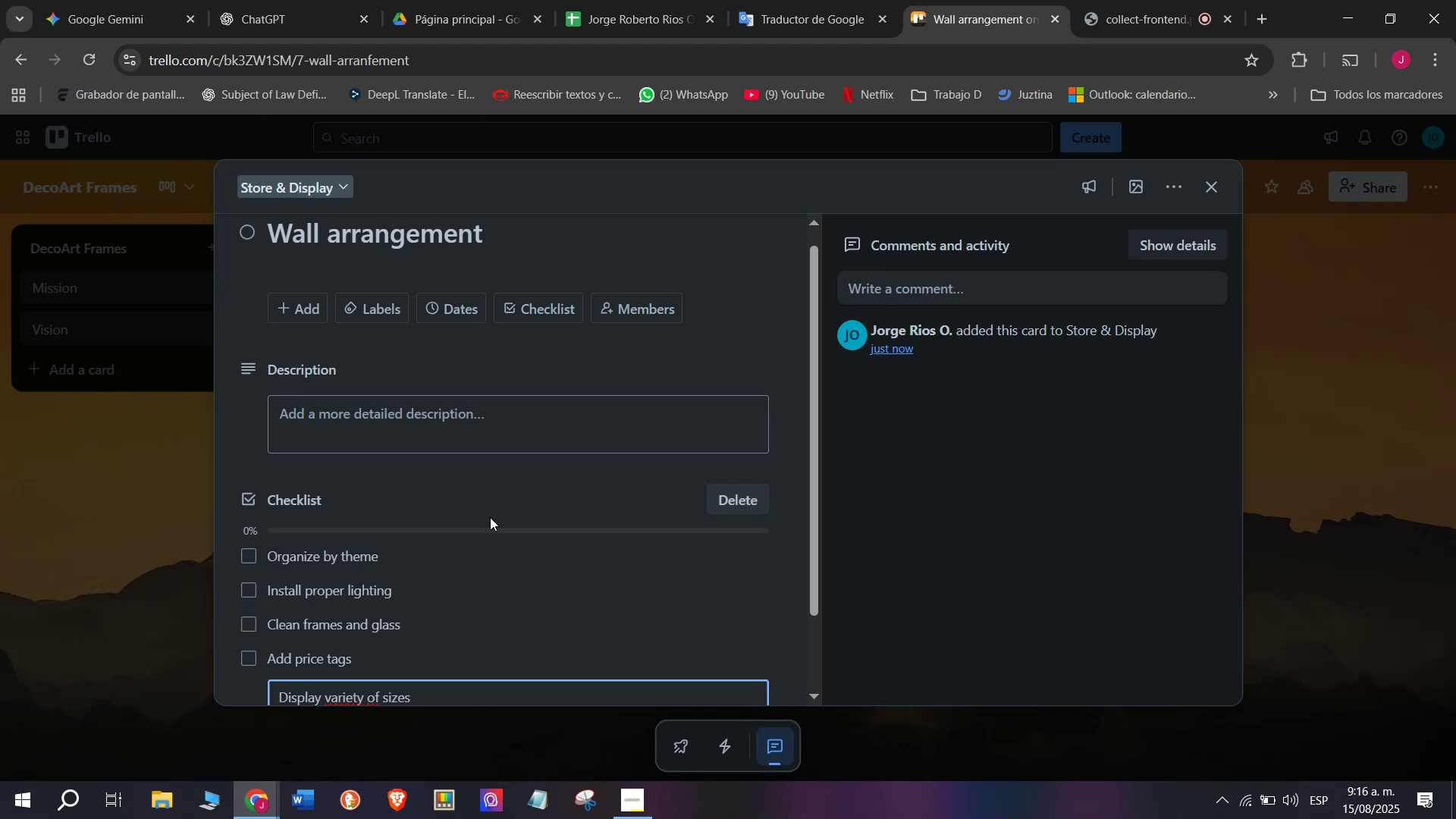 
key(Enter)
 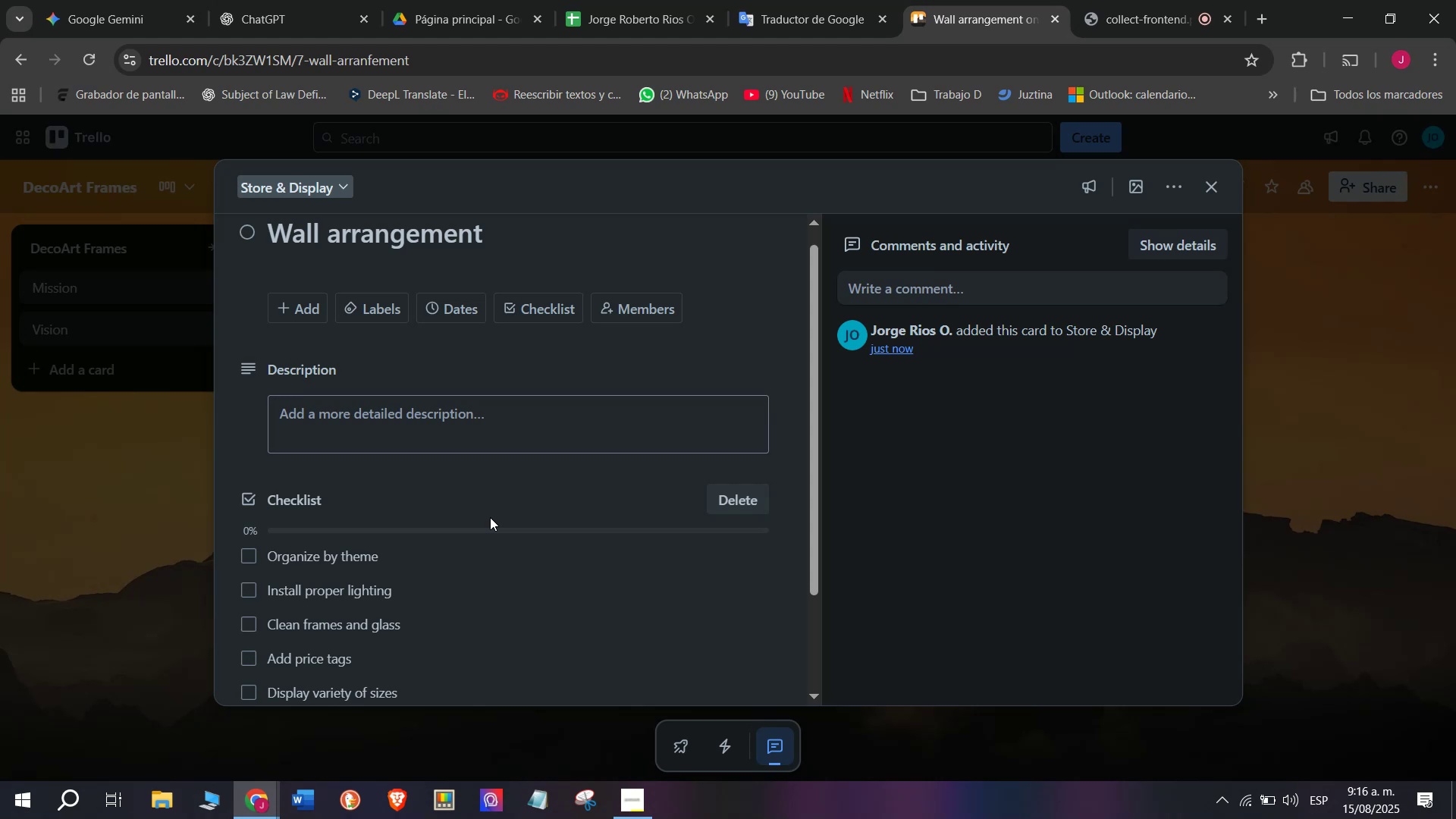 
wait(27.45)
 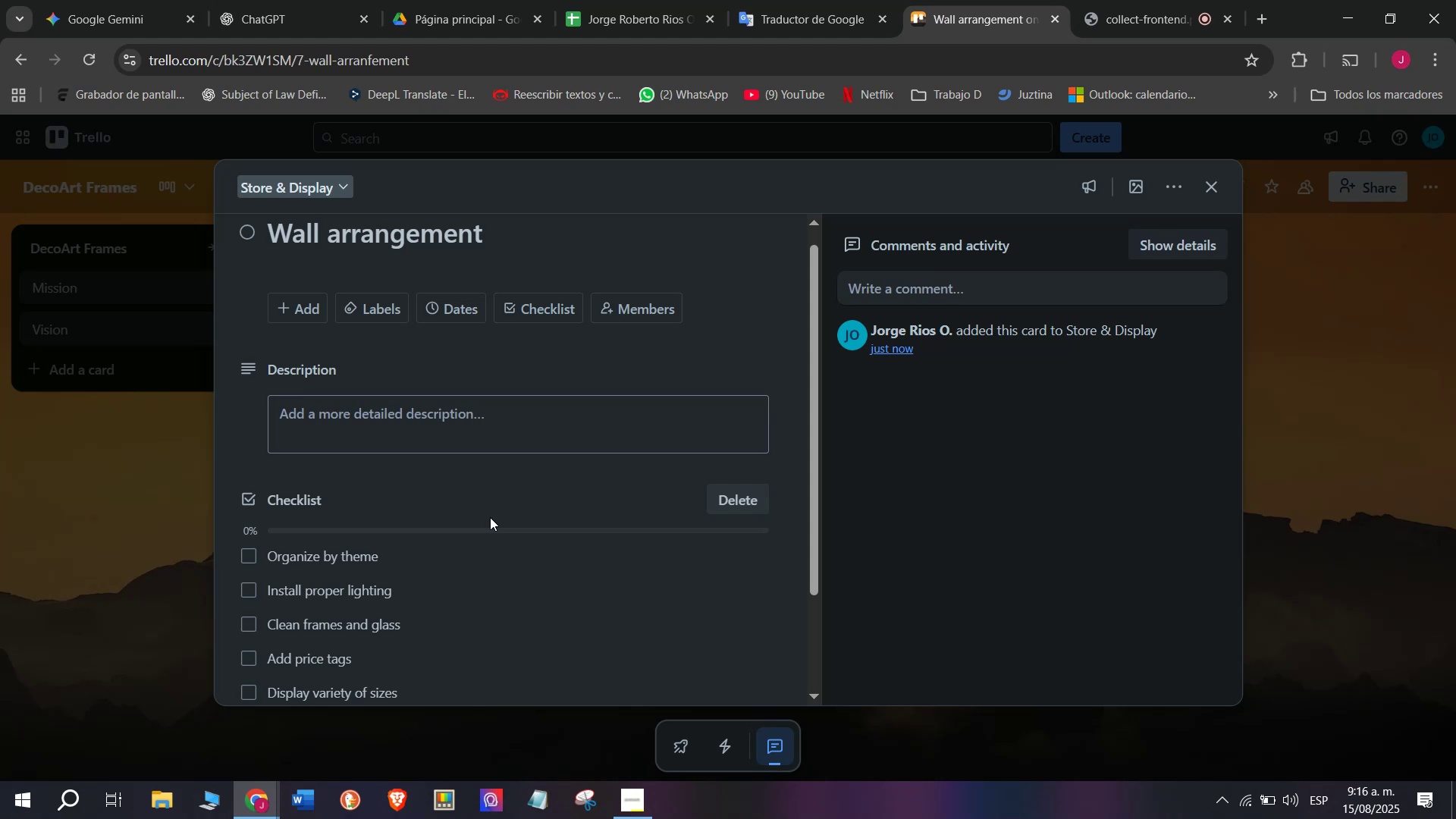 
scroll: coordinate [479, 410], scroll_direction: down, amount: 1.0
 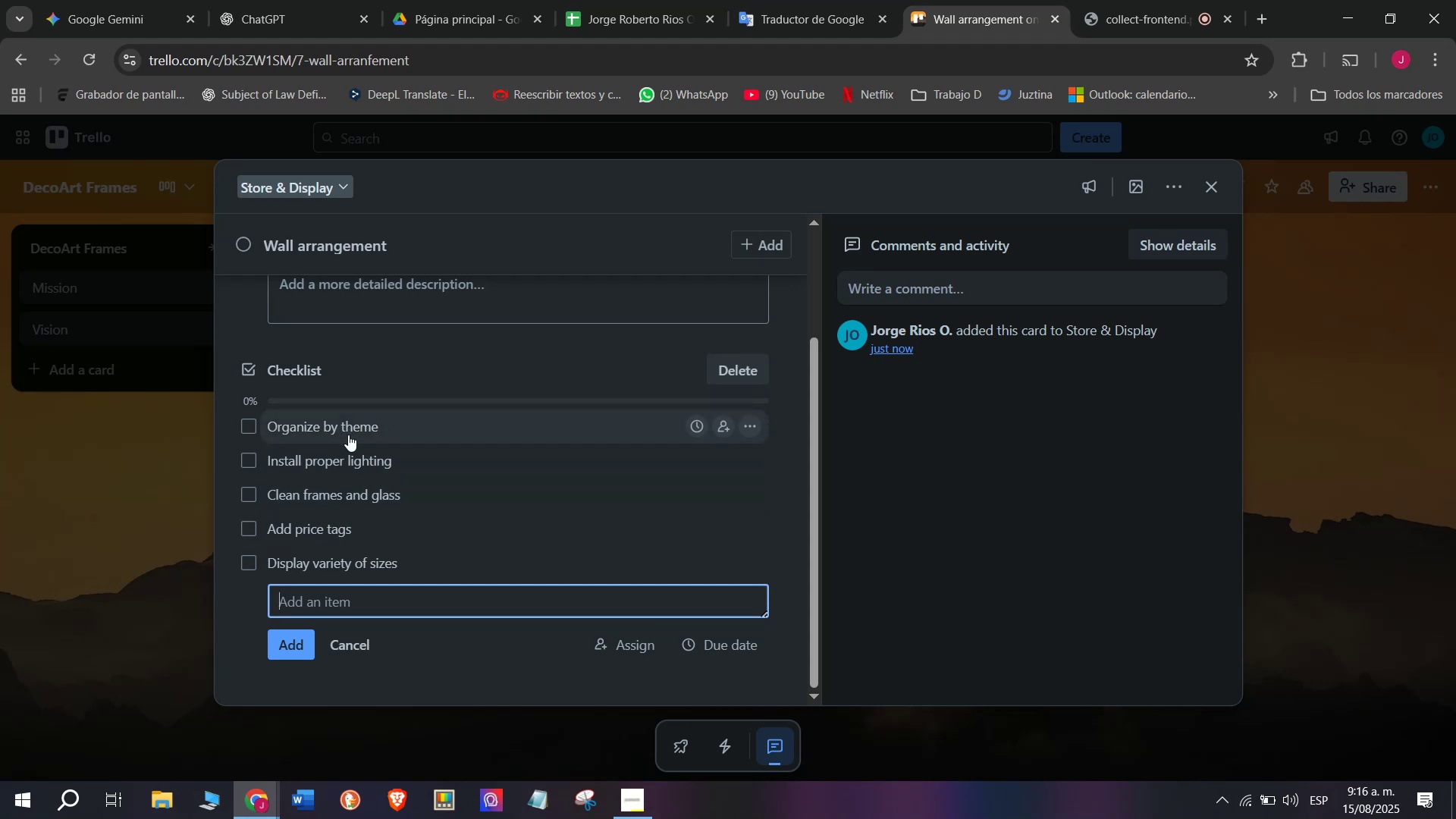 
wait(6.04)
 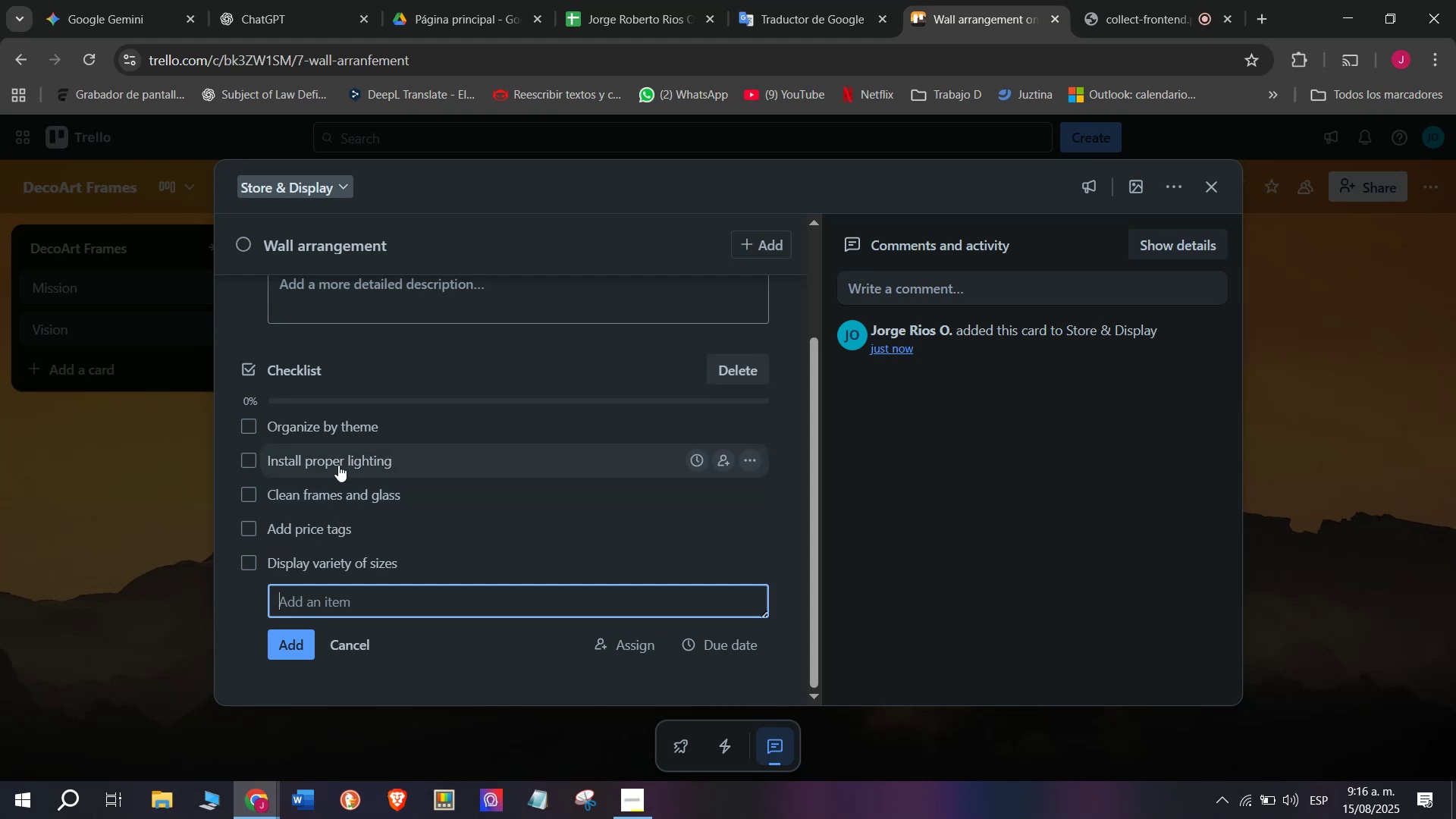 
type(Rotate collection weekly)
 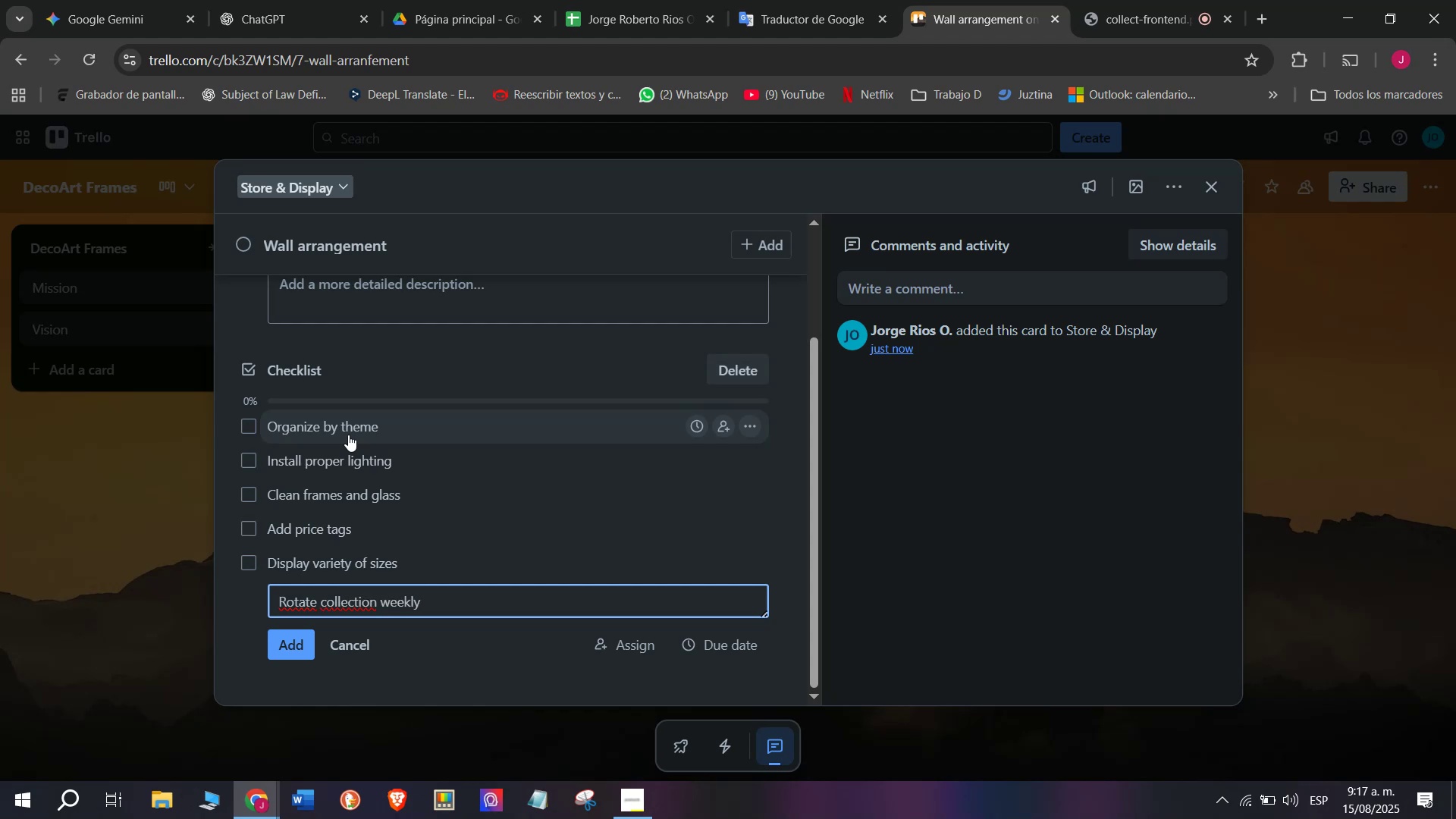 
key(Enter)
 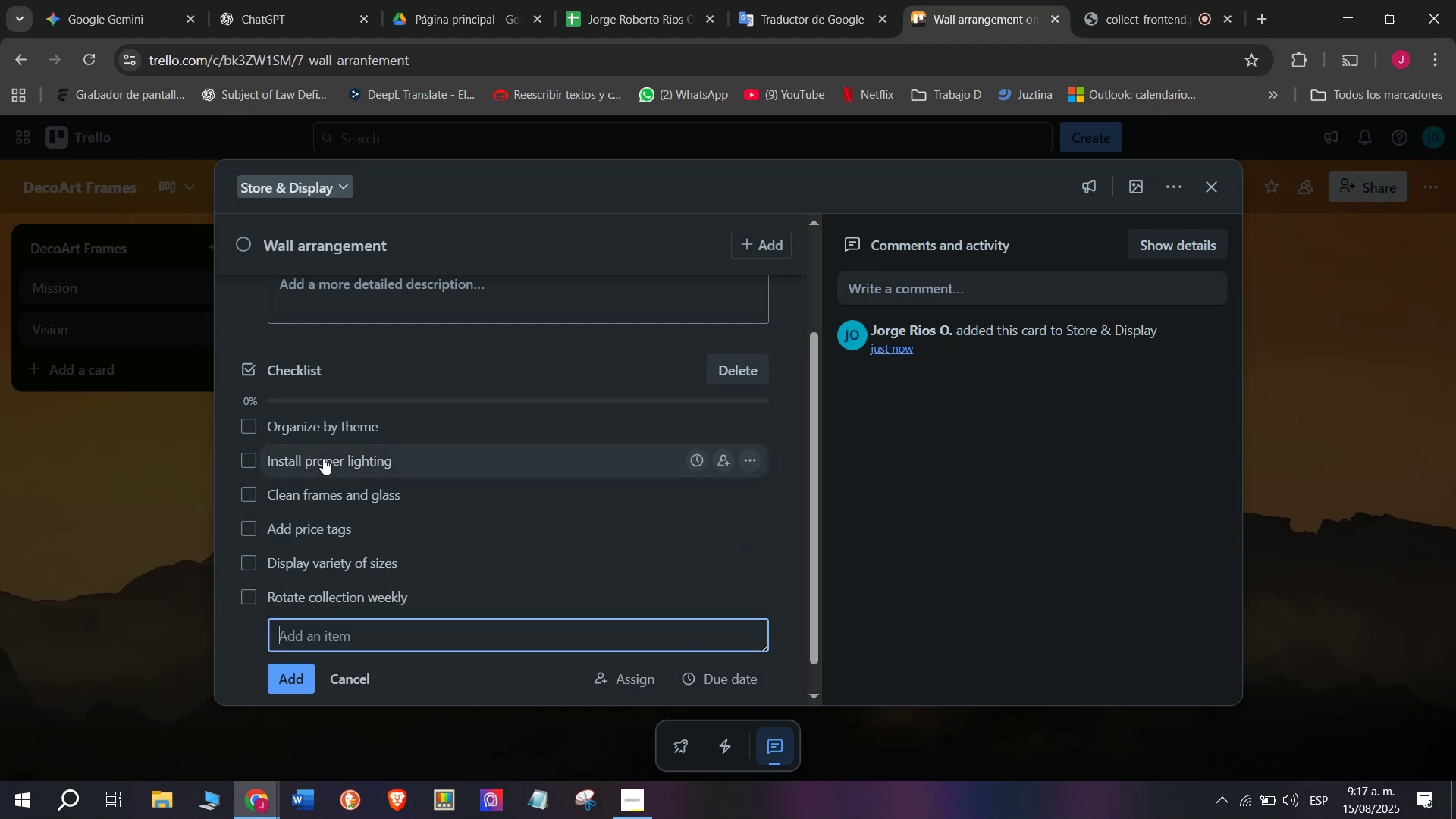 
scroll: coordinate [323, 458], scroll_direction: up, amount: 5.0
 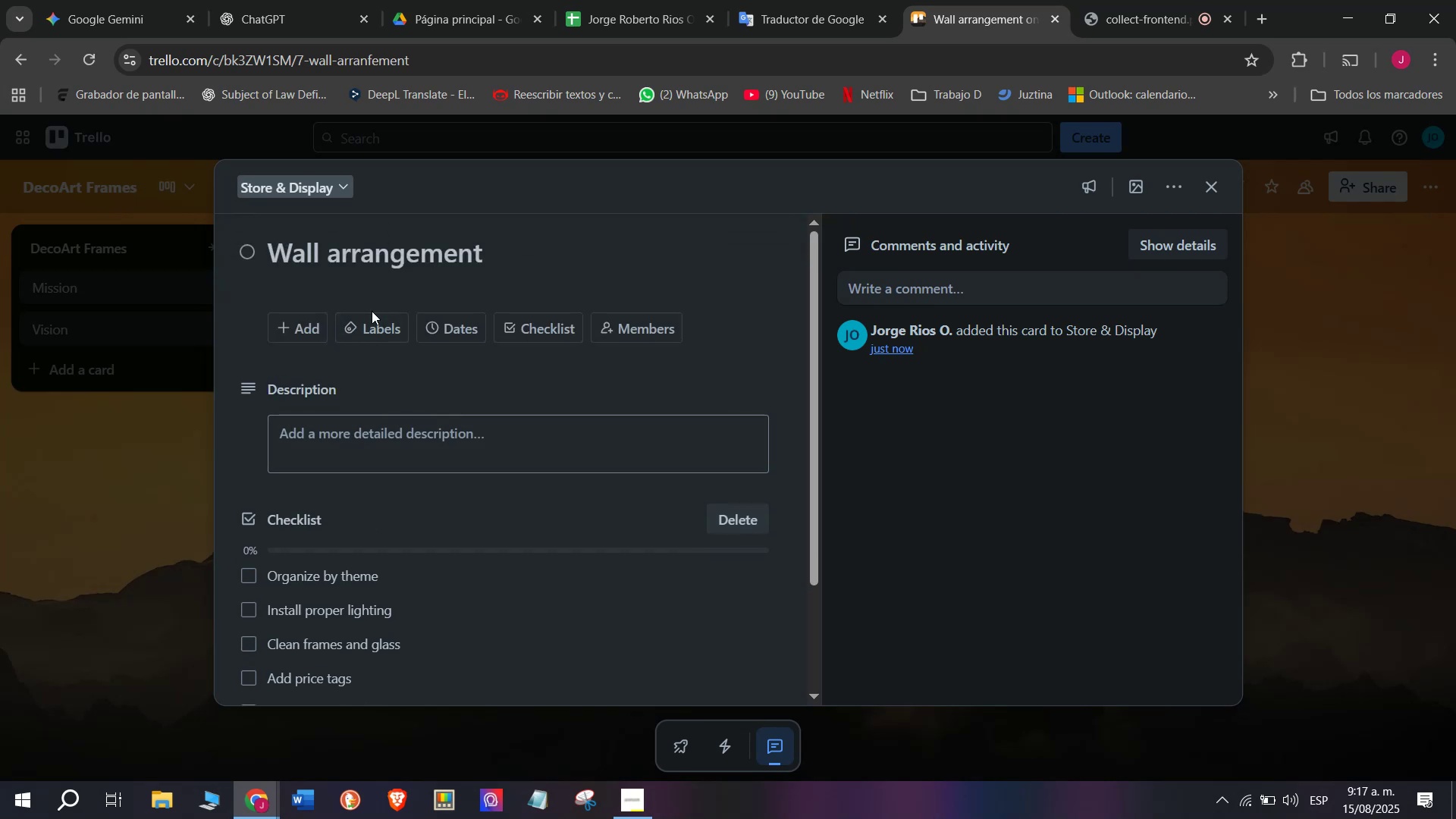 
double_click([375, 323])
 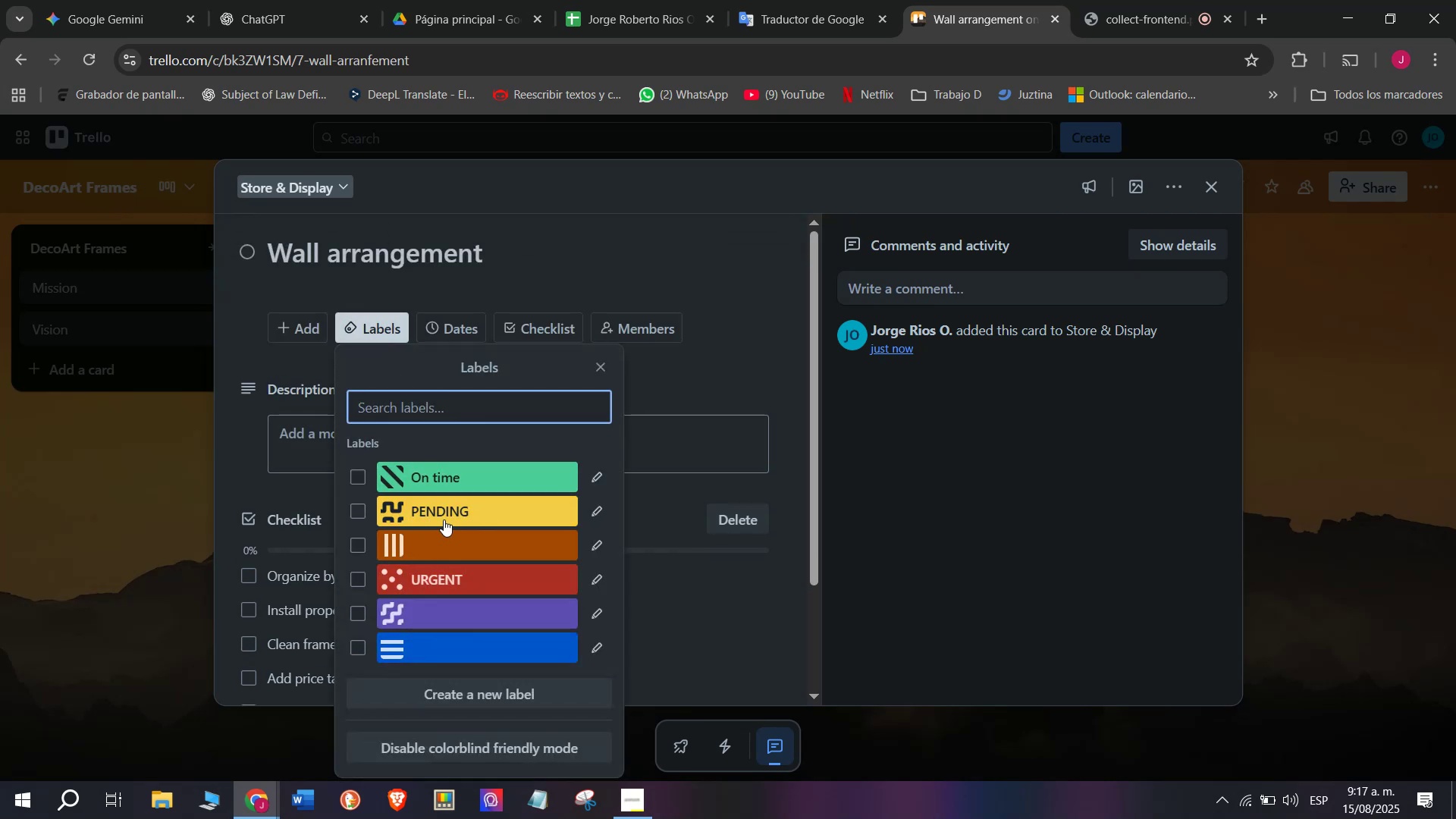 
left_click([449, 510])
 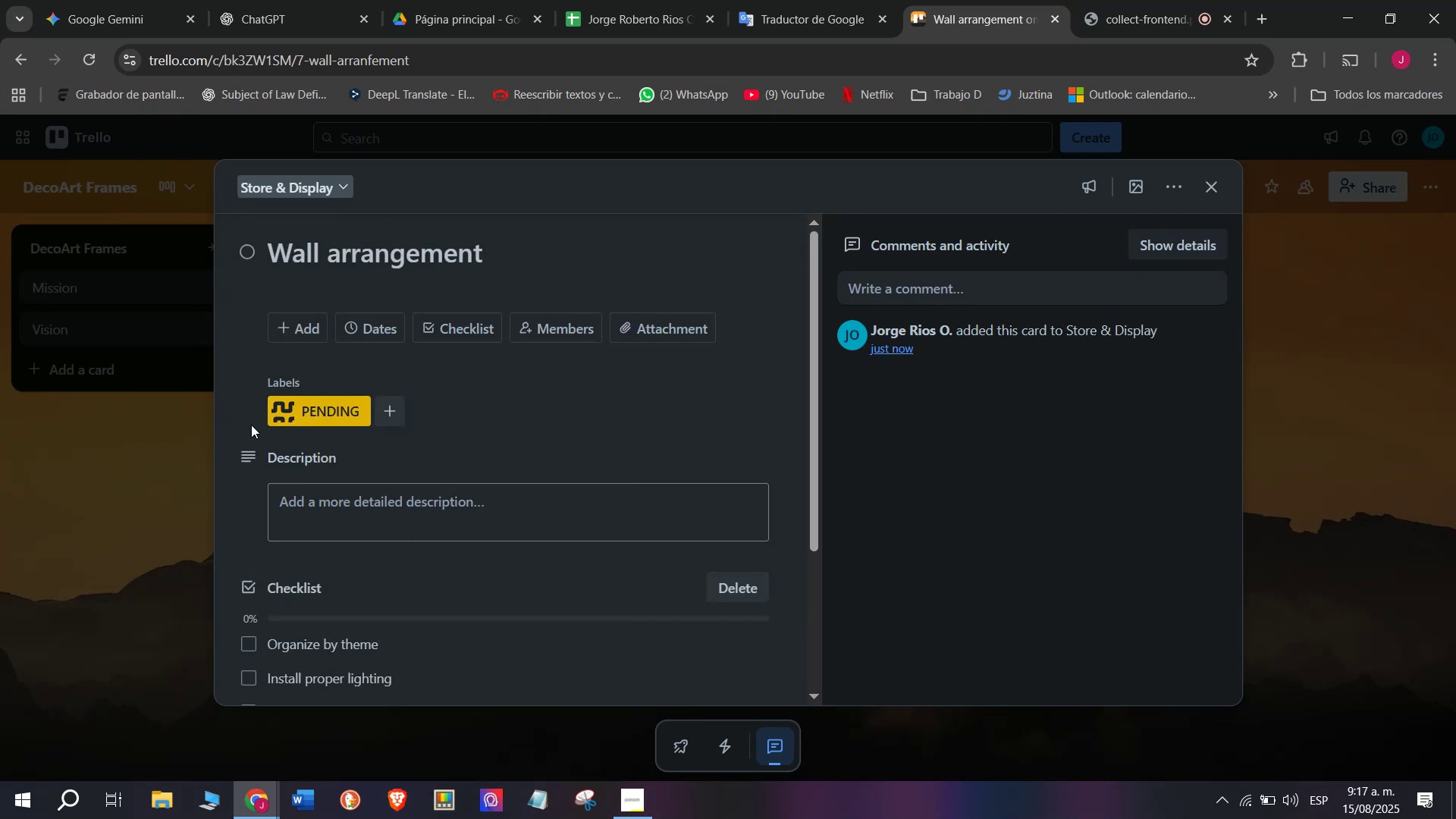 
double_click([119, 507])
 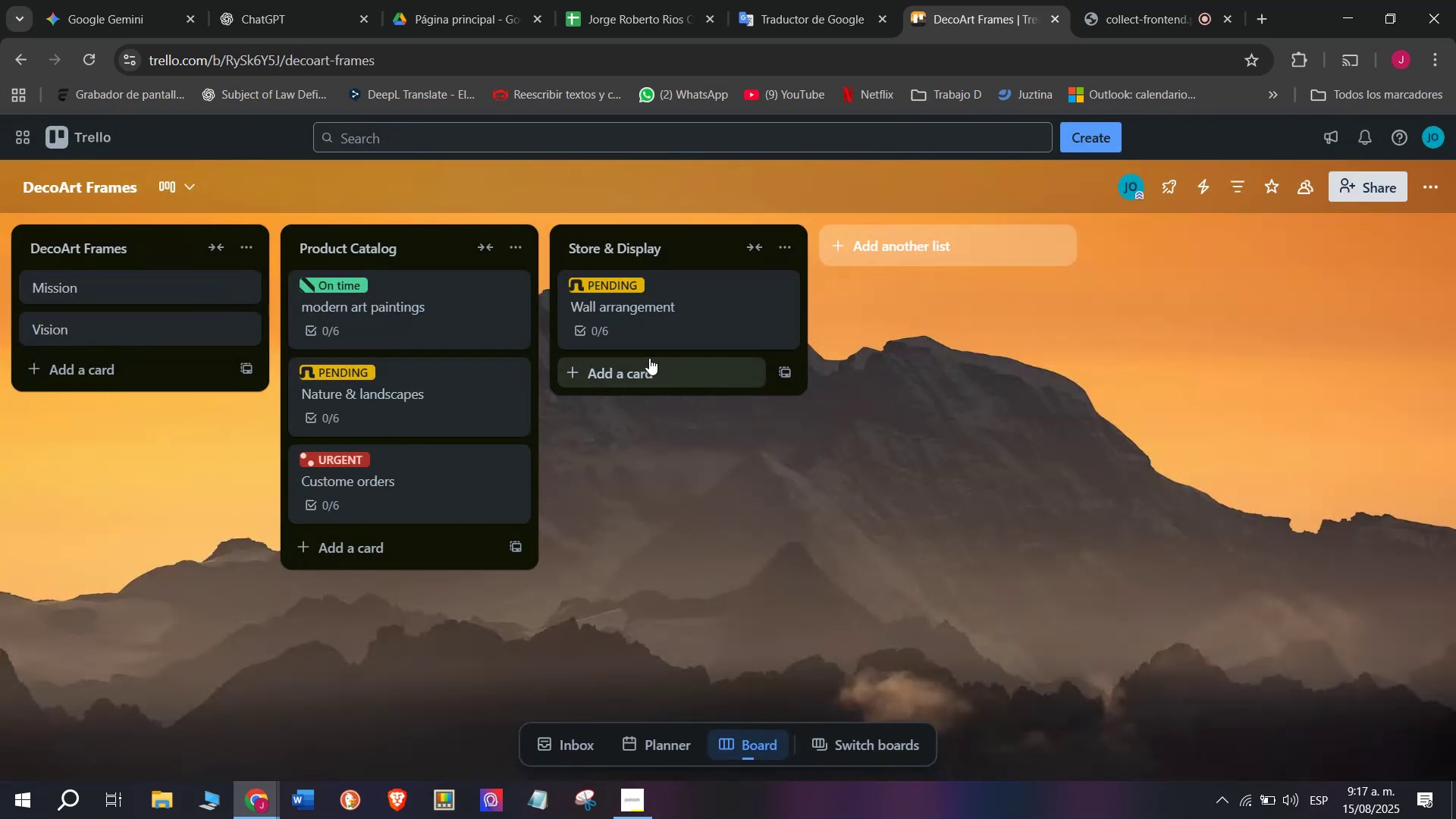 
left_click([657, 368])
 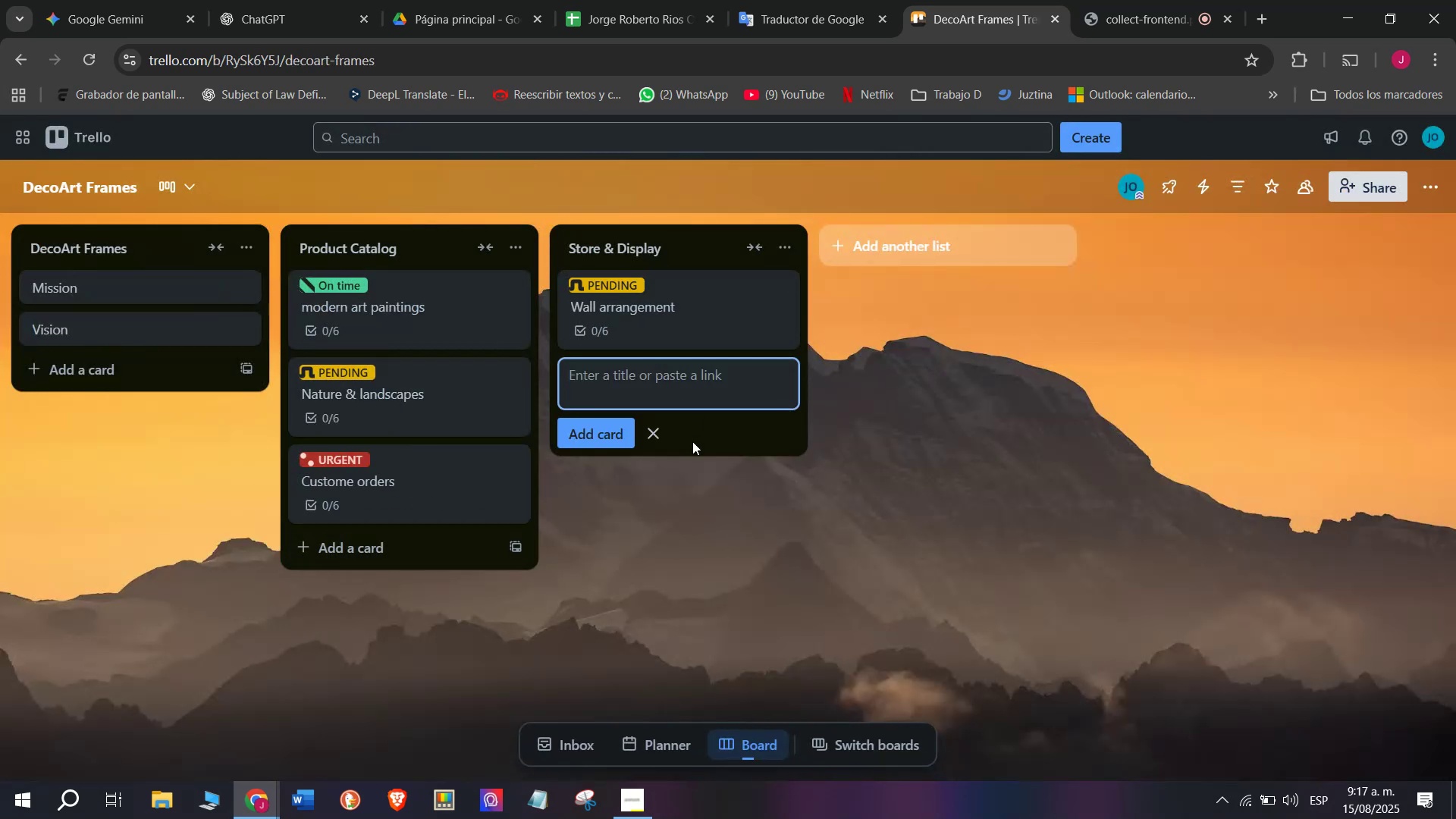 
wait(8.87)
 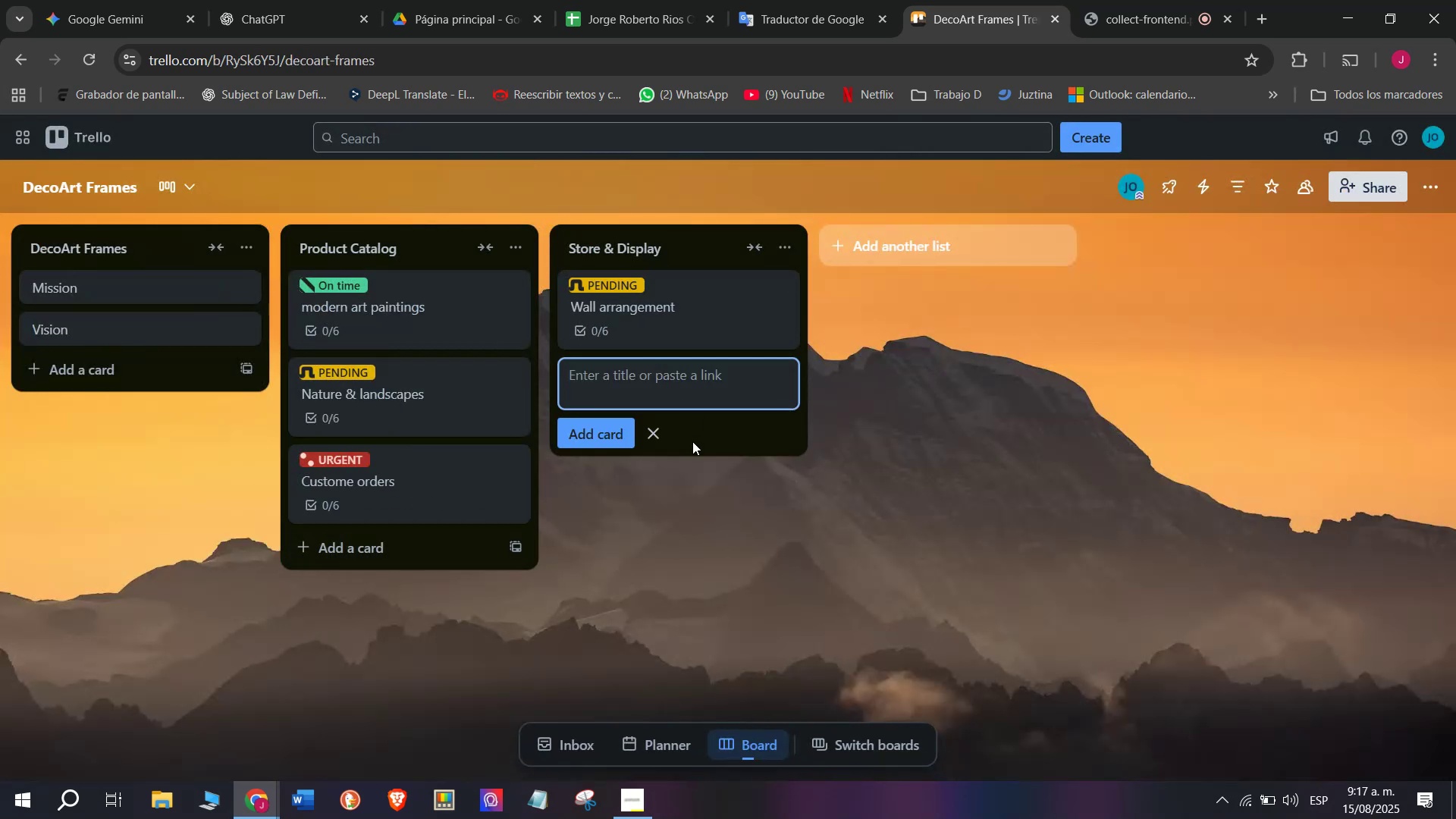 
type(Windoe)
key(Backspace)
type(wsa)
key(Backspace)
key(Backspace)
type(s display)
 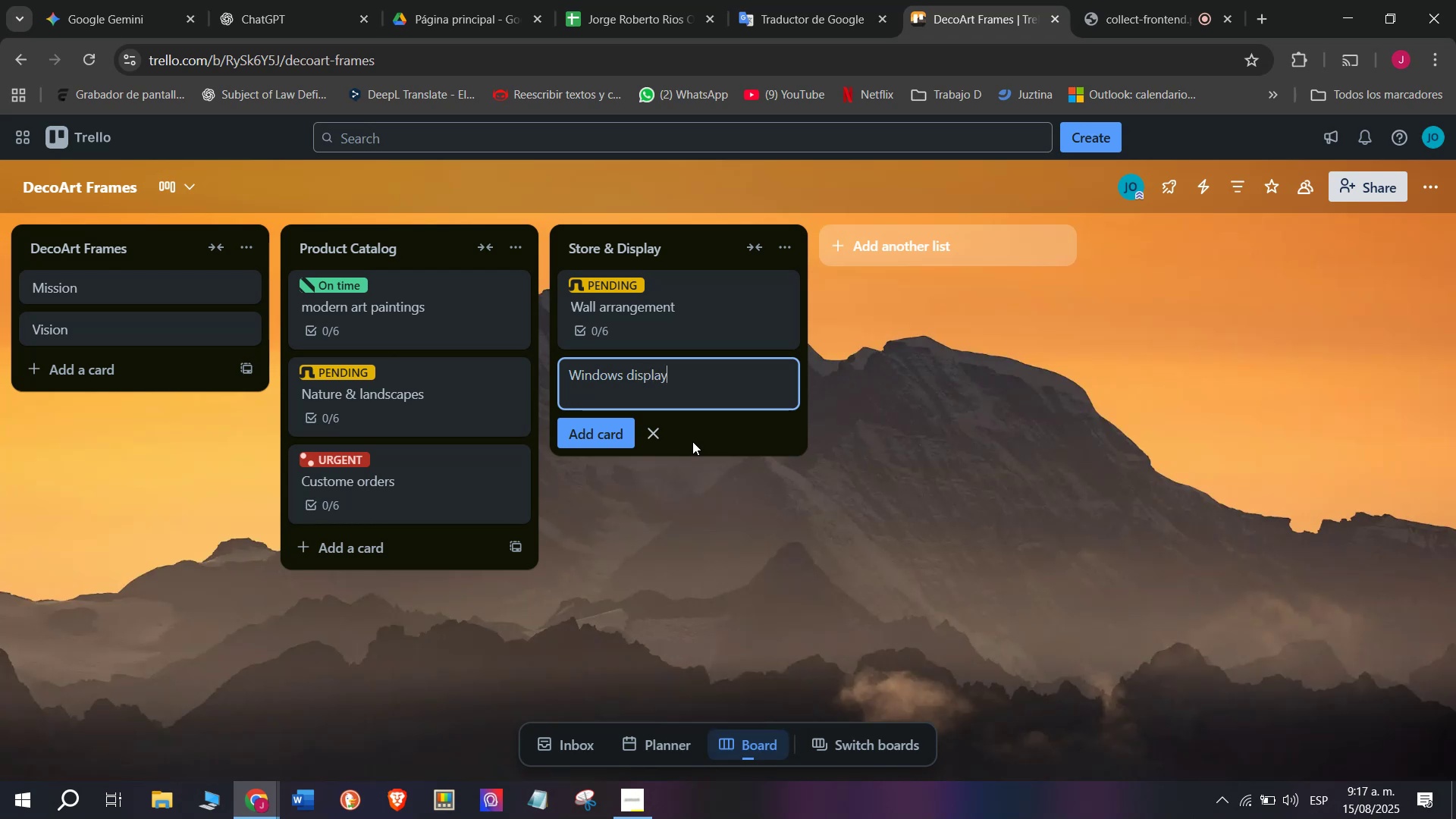 
key(Enter)
 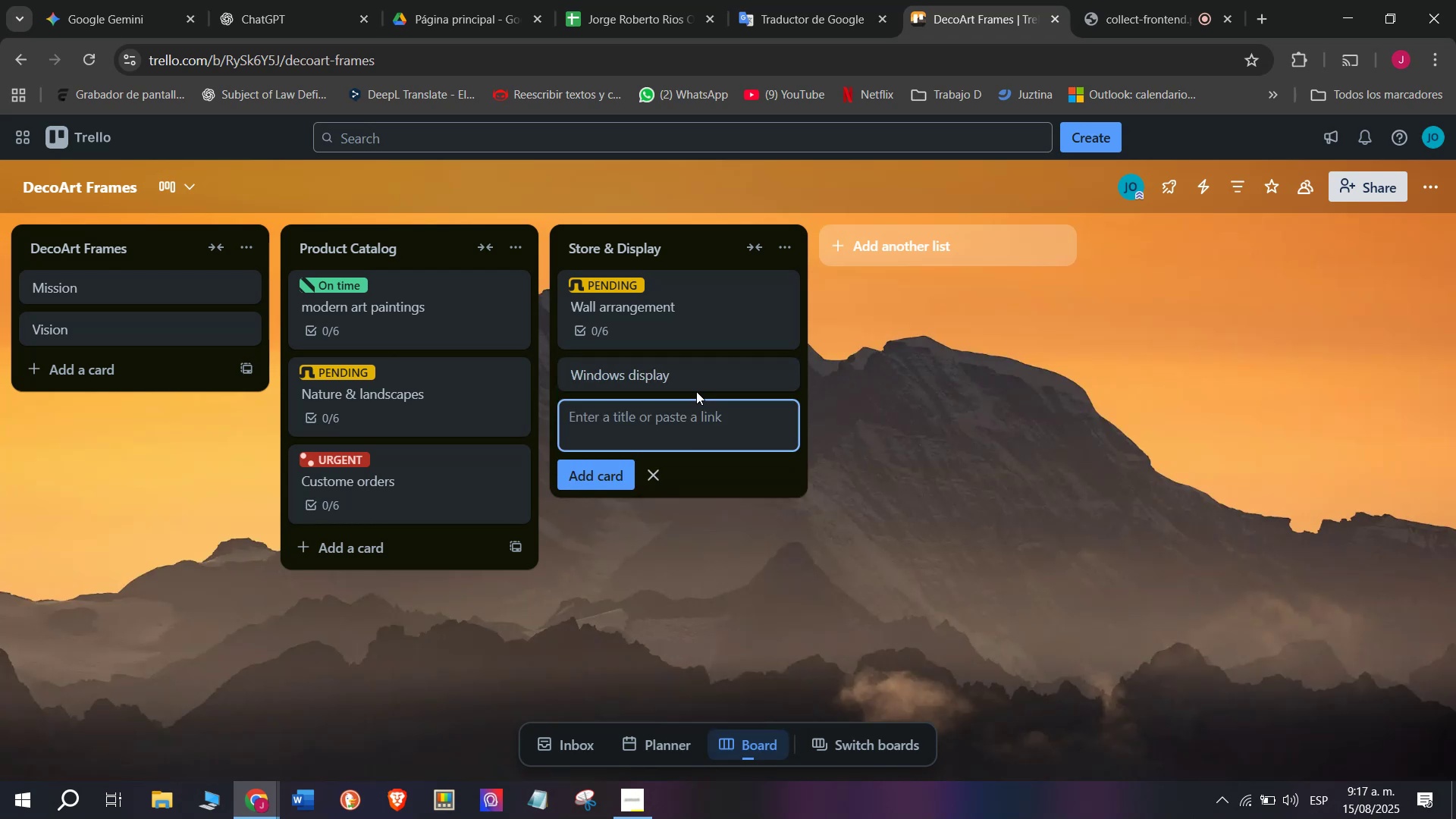 
left_click([701, 369])
 